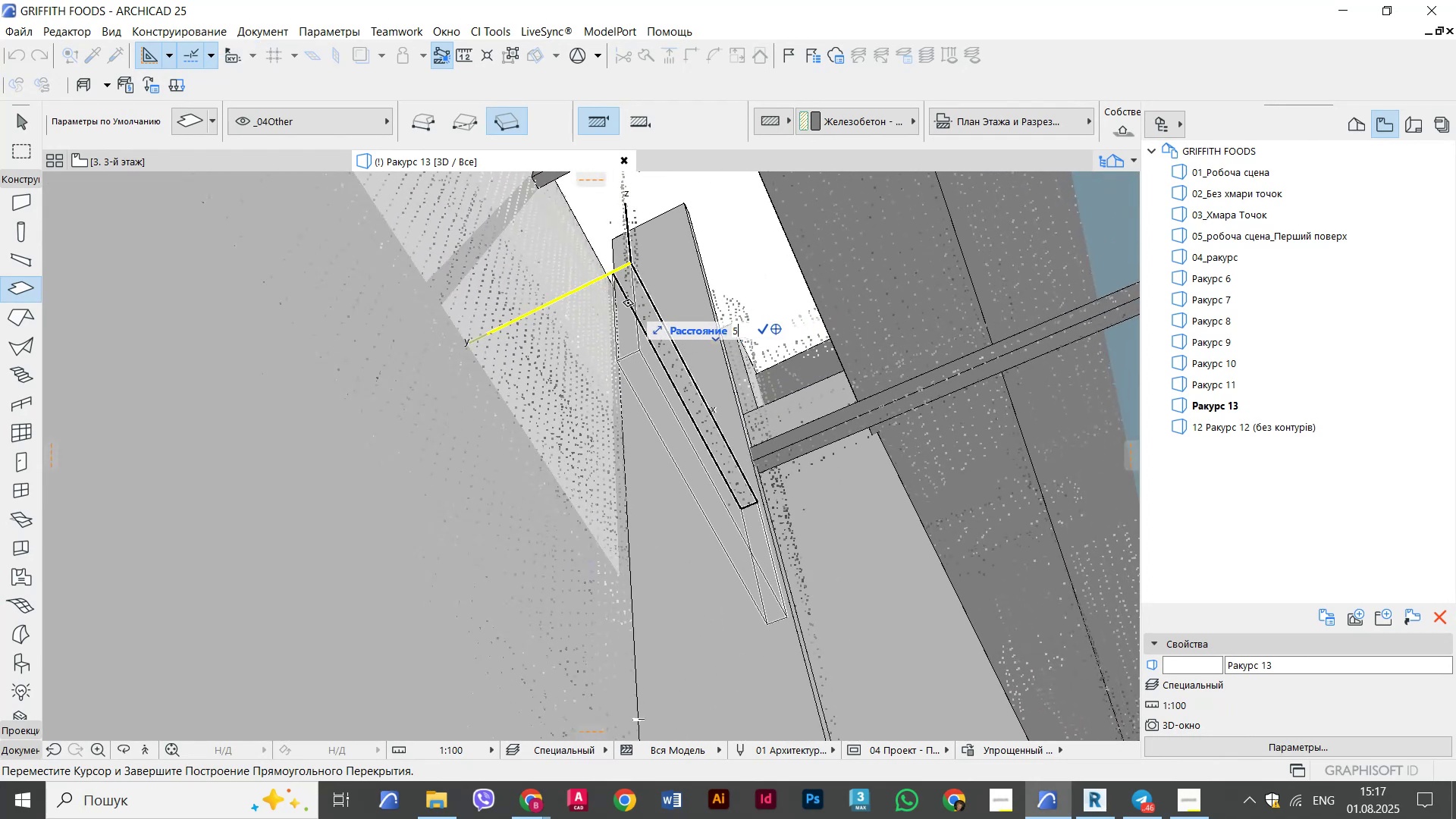 
key(Numpad0)
 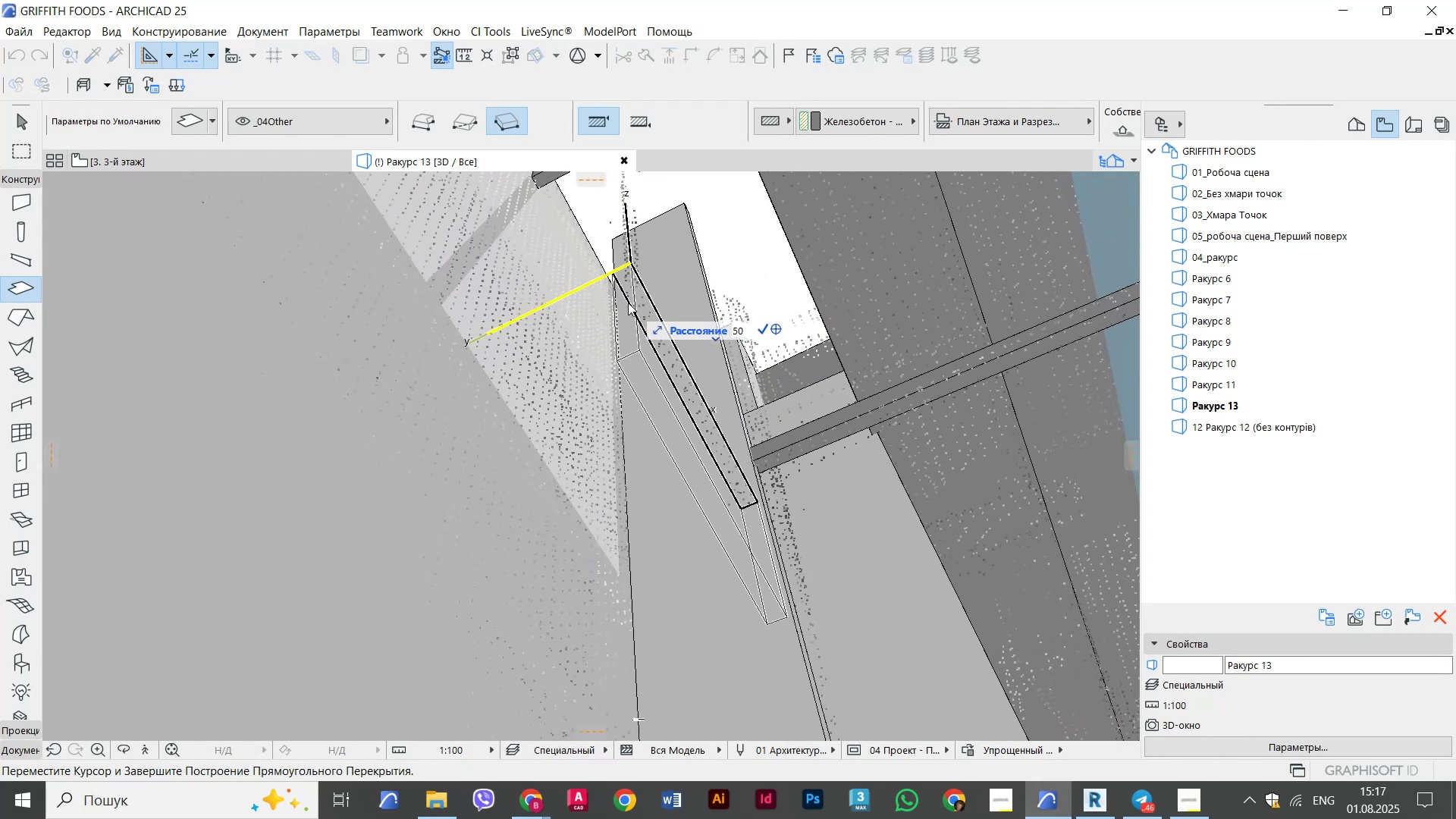 
key(Backspace)
 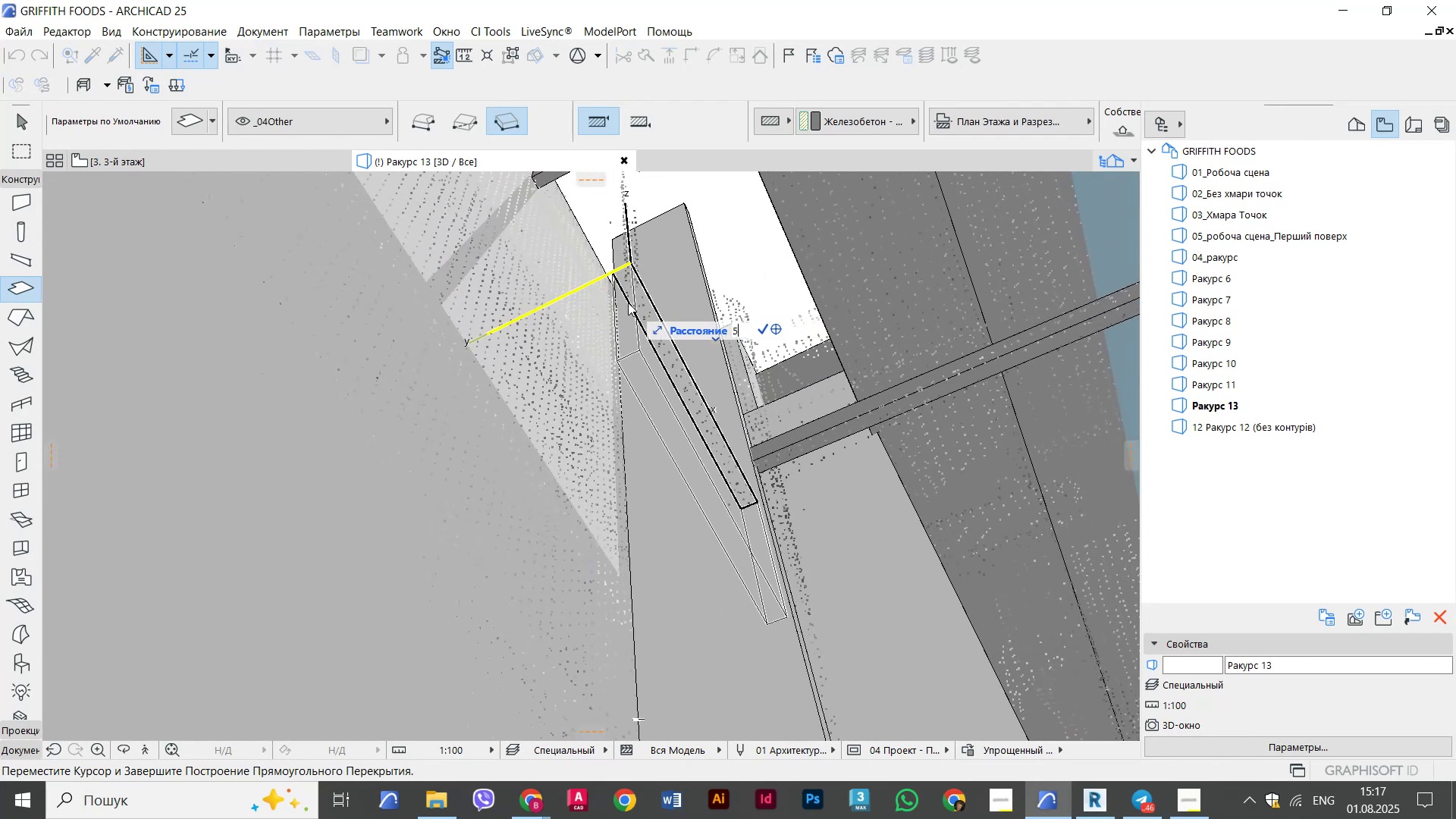 
key(Backspace)
 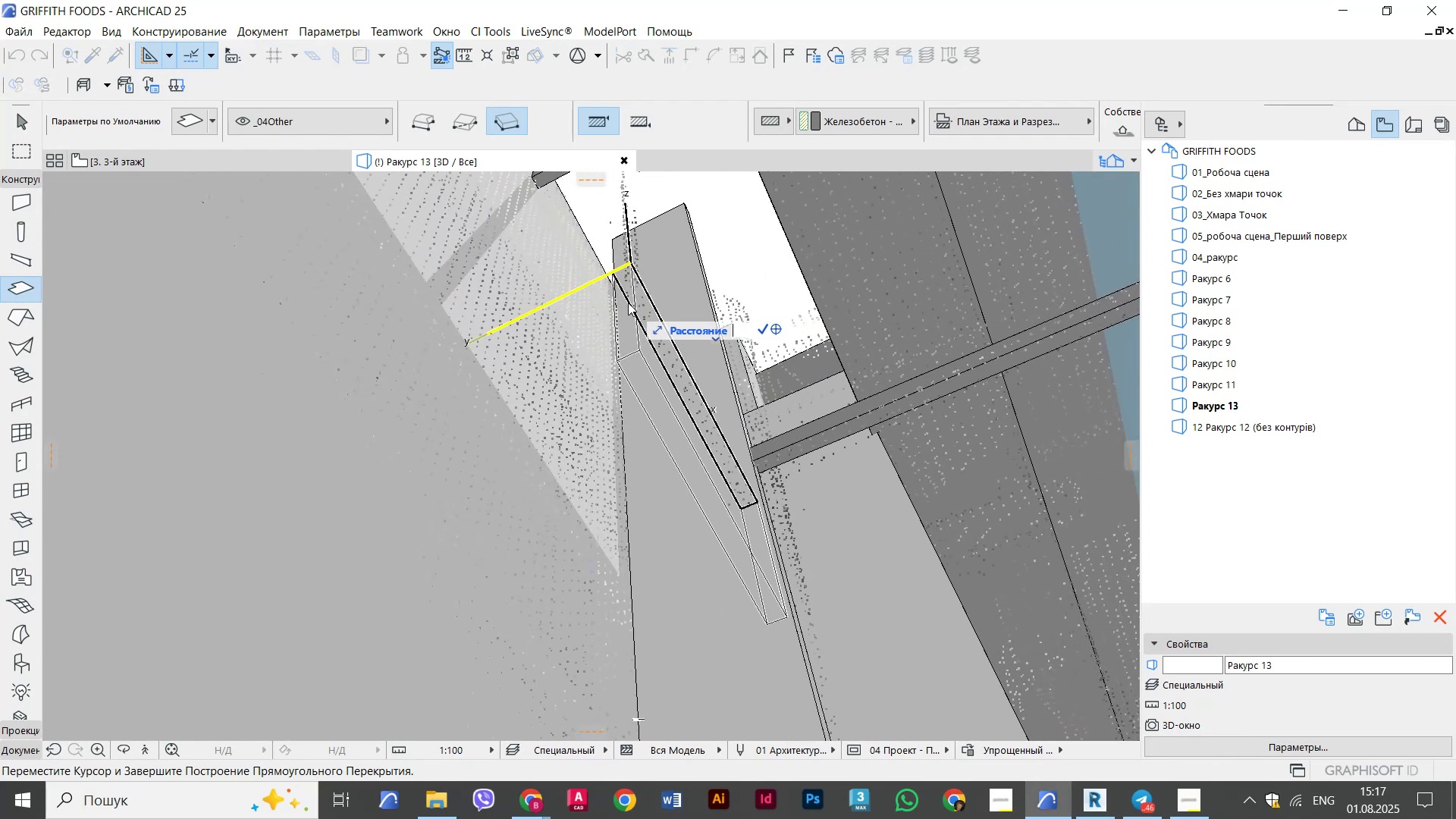 
key(Numpad4)
 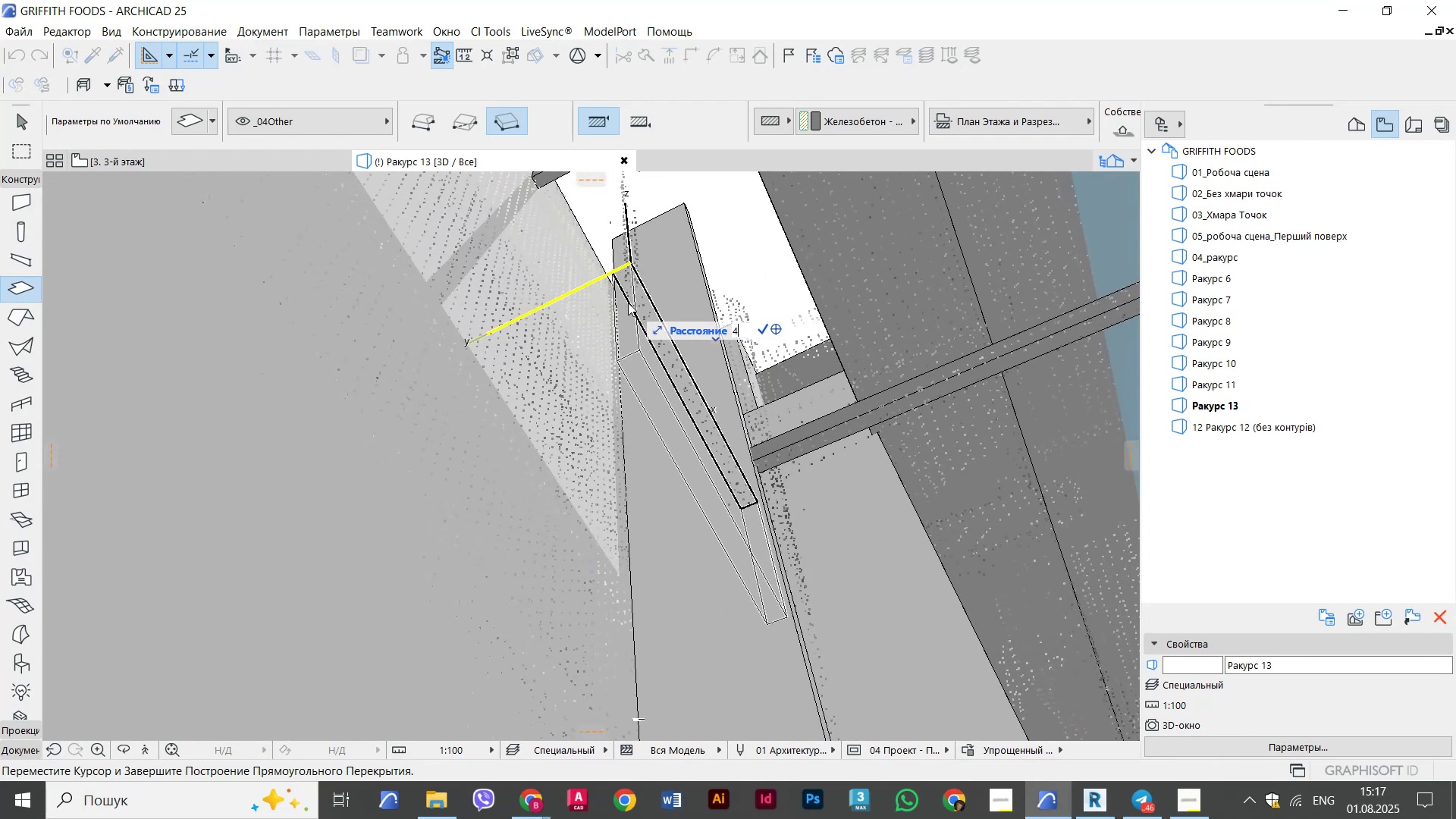 
key(Numpad0)
 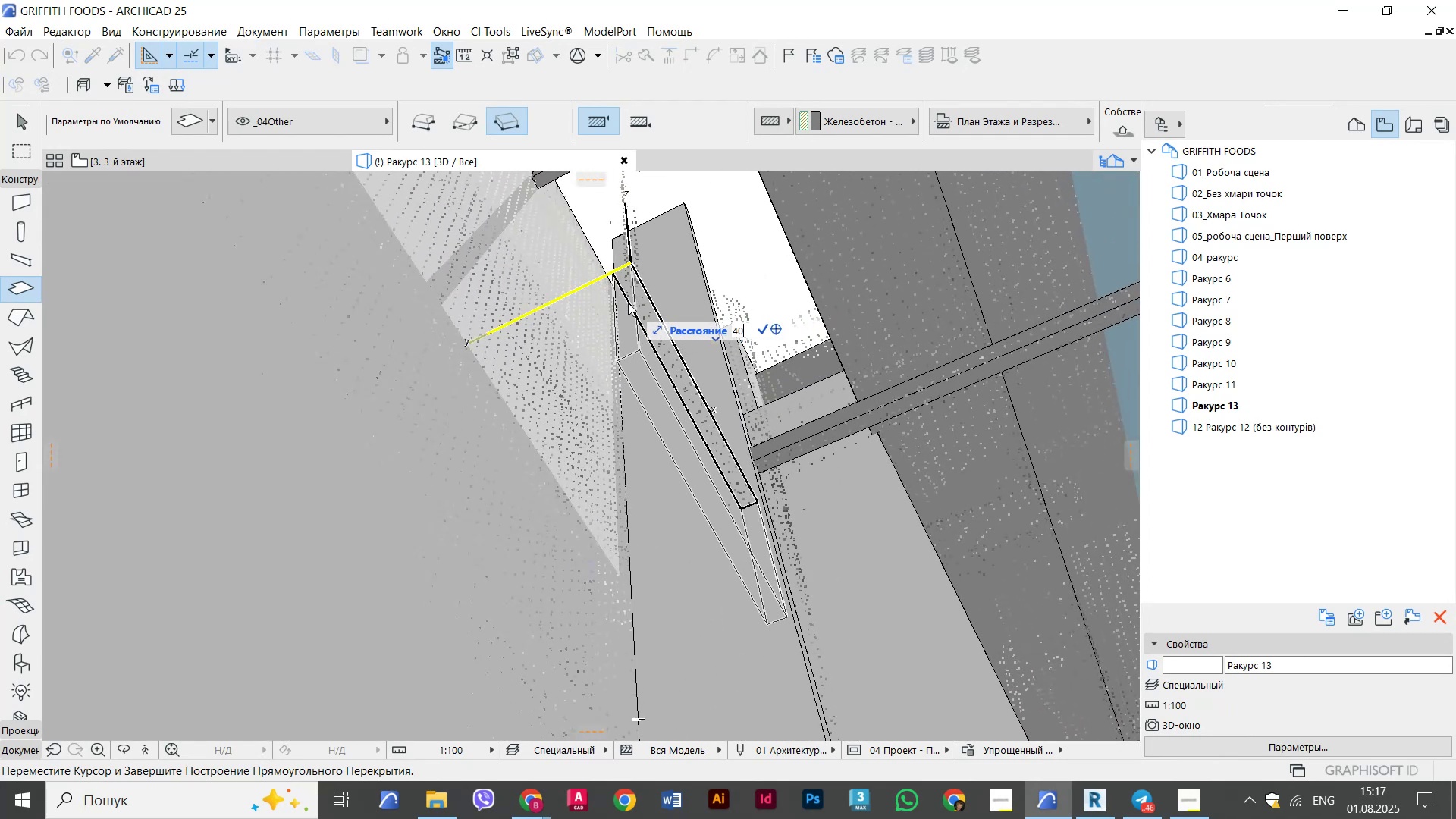 
key(NumpadEnter)
 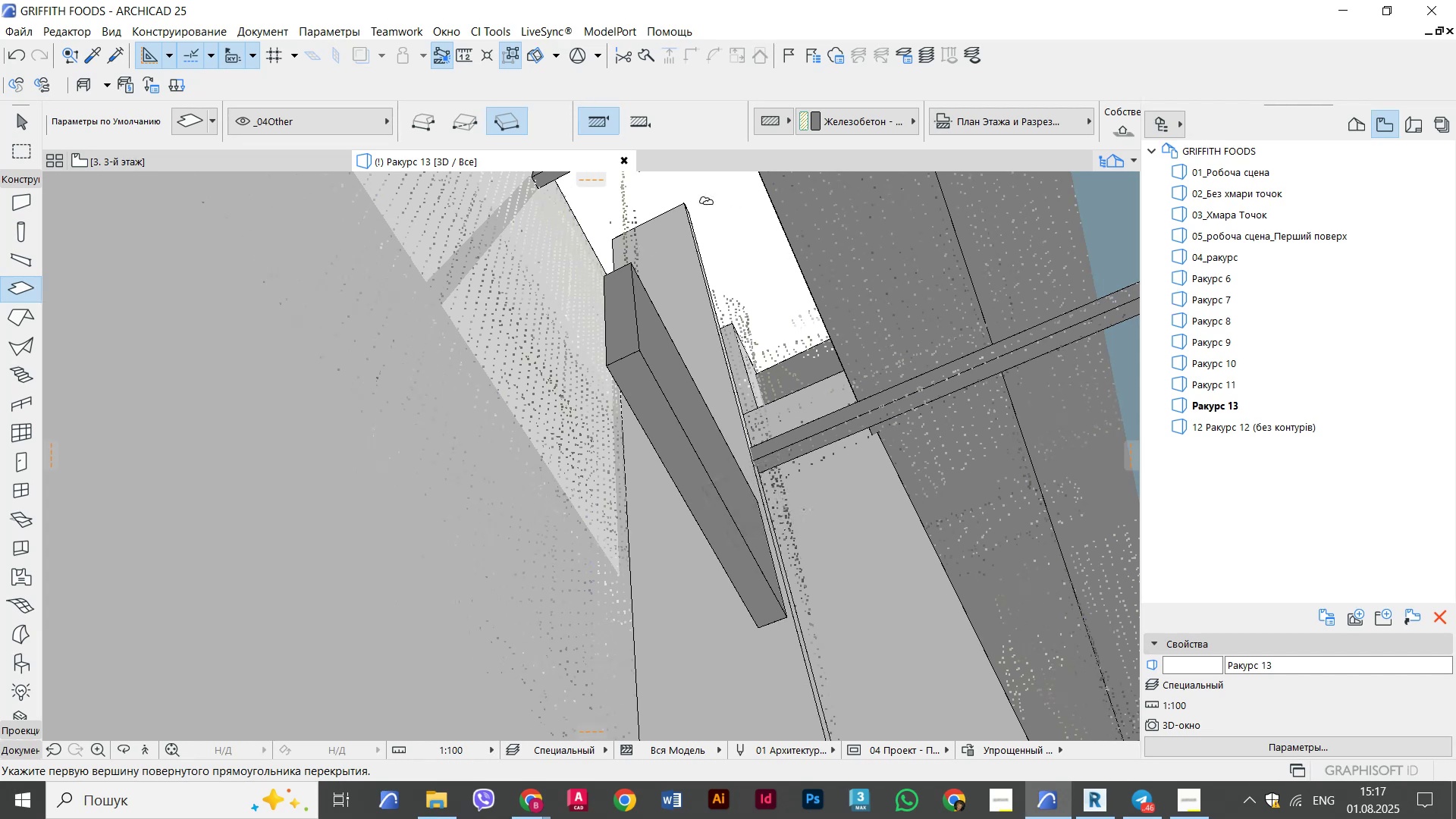 
key(Escape)
 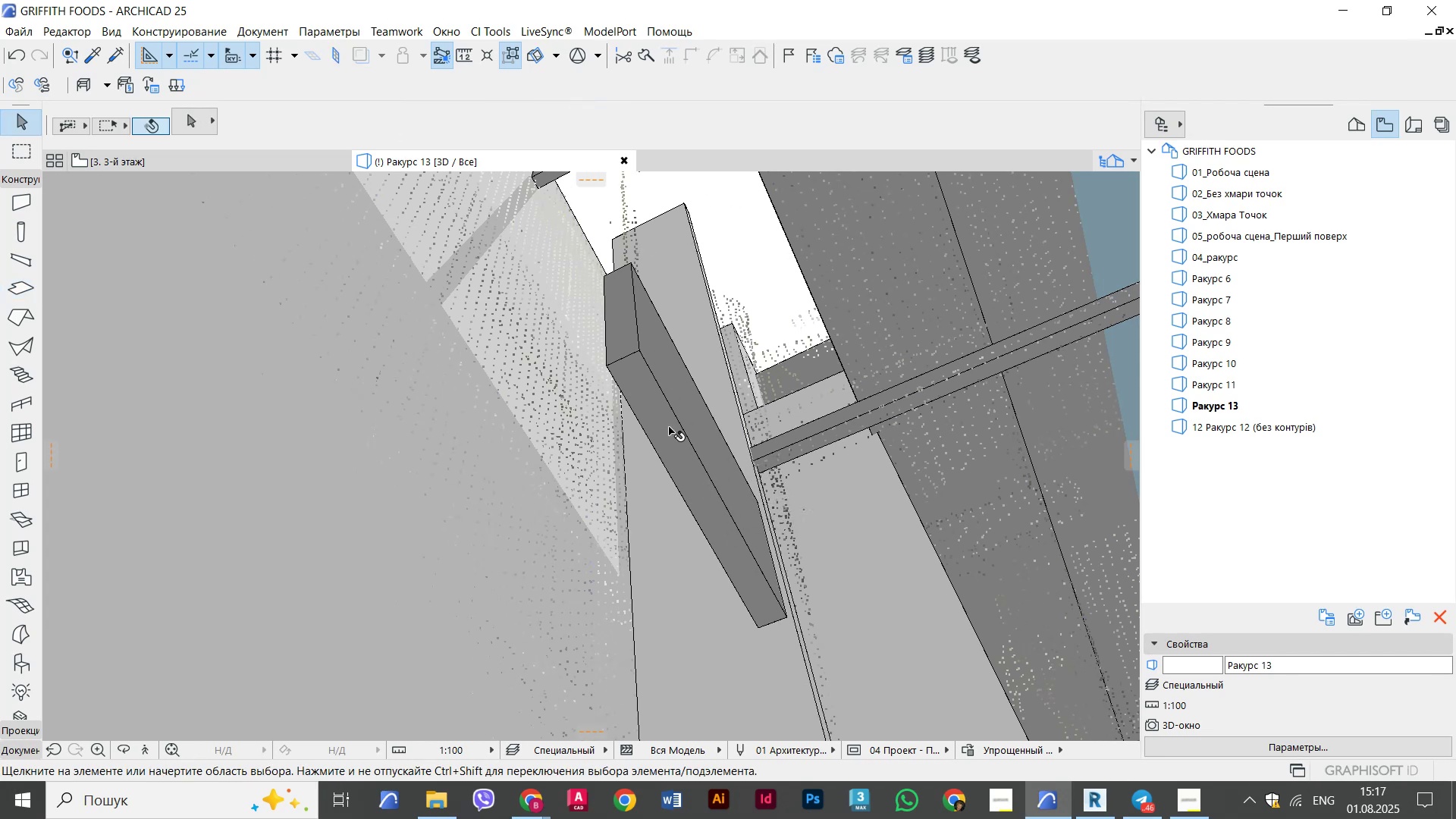 
key(Escape)
 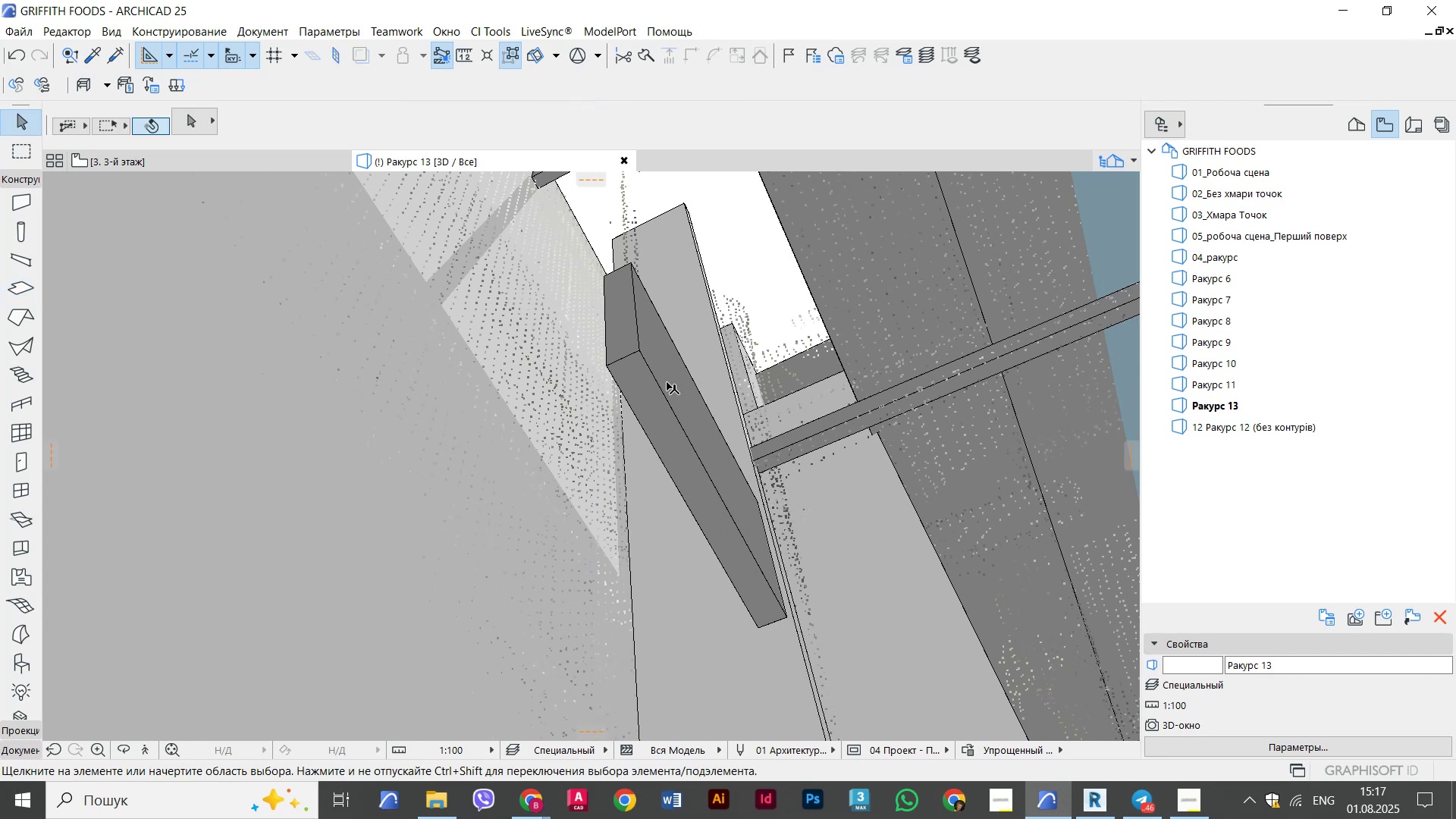 
left_click([667, 382])
 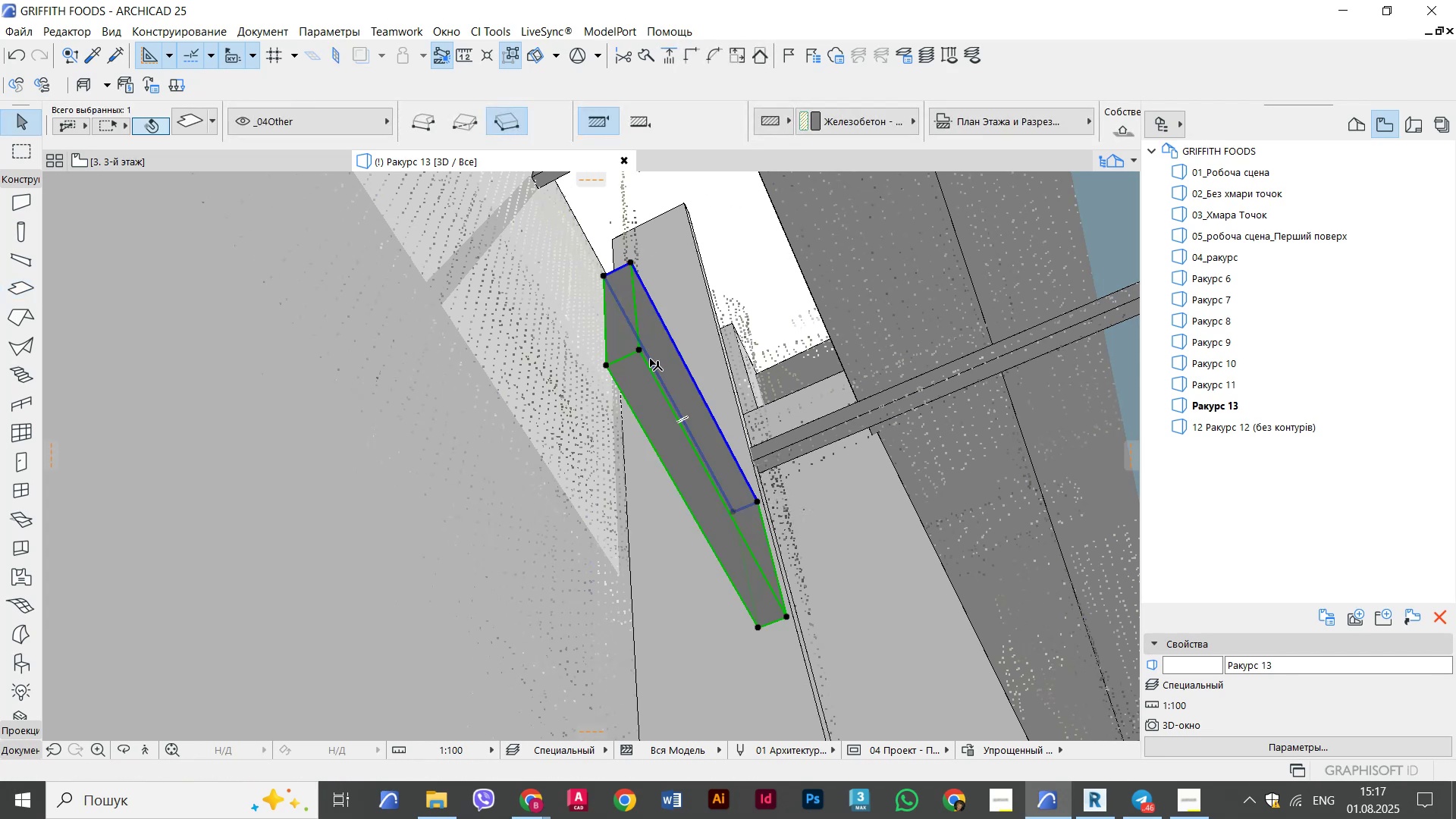 
hold_key(key=ShiftLeft, duration=1.03)
 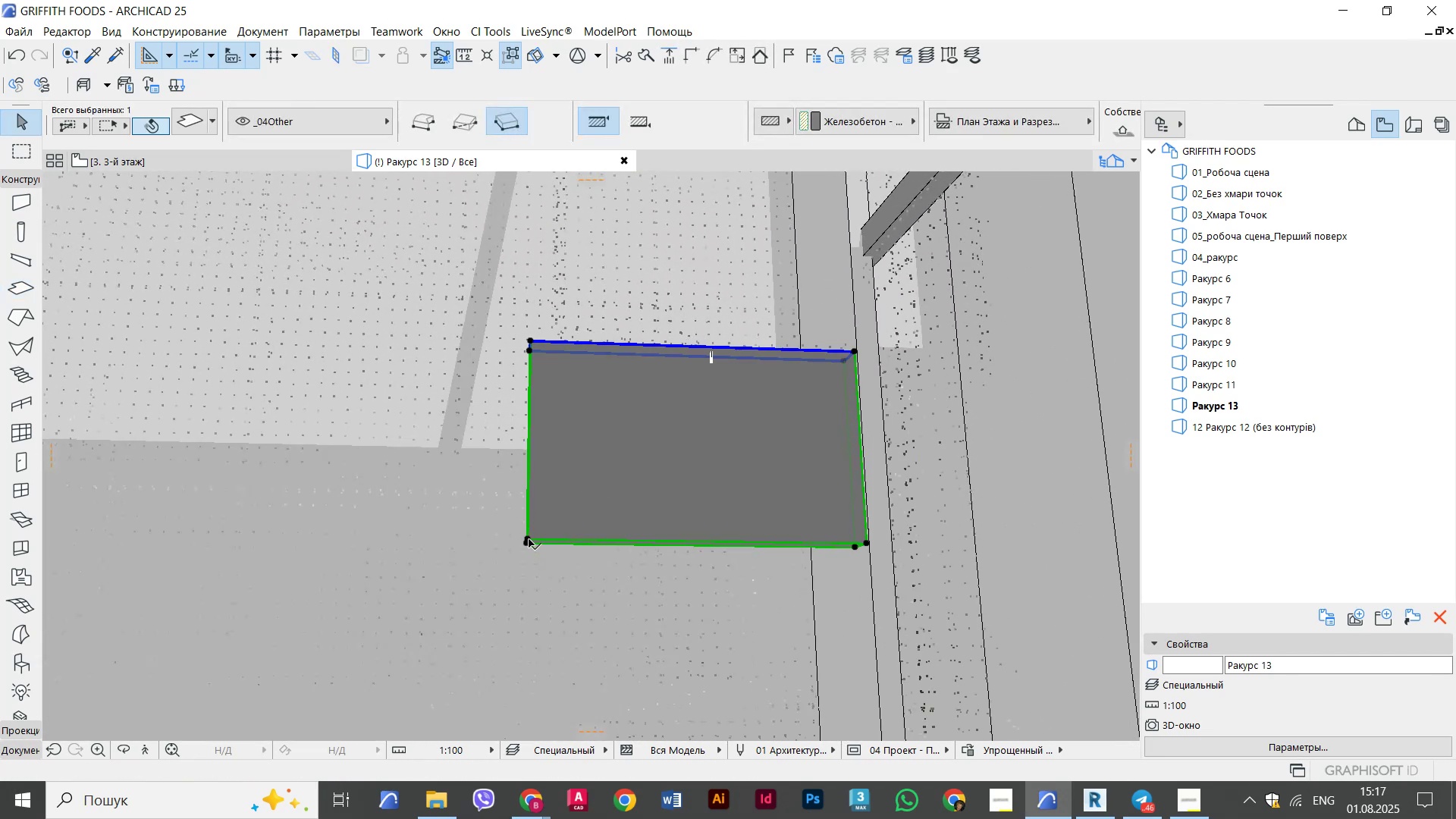 
left_click([529, 539])
 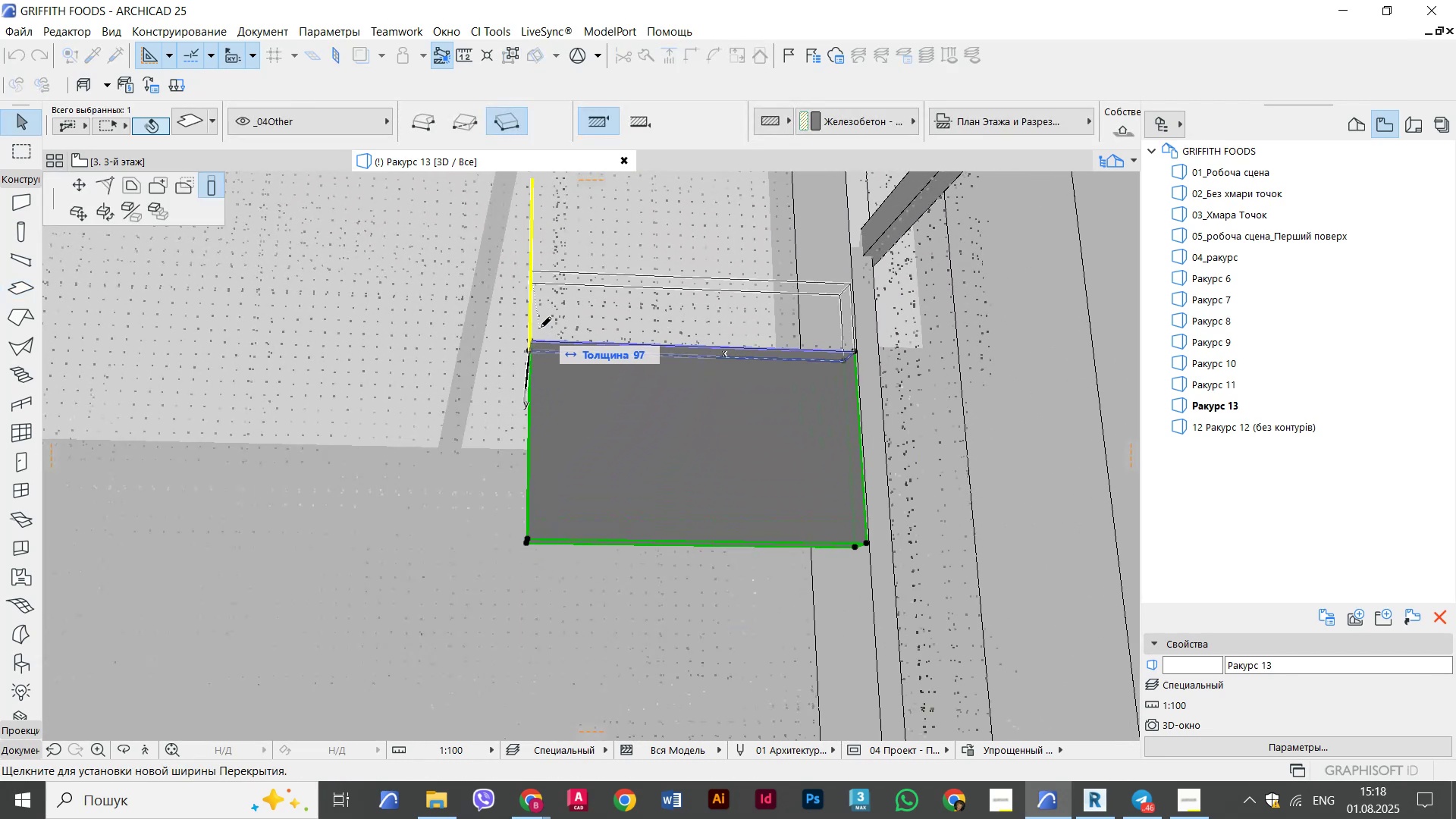 
hold_key(key=ShiftLeft, duration=0.65)
 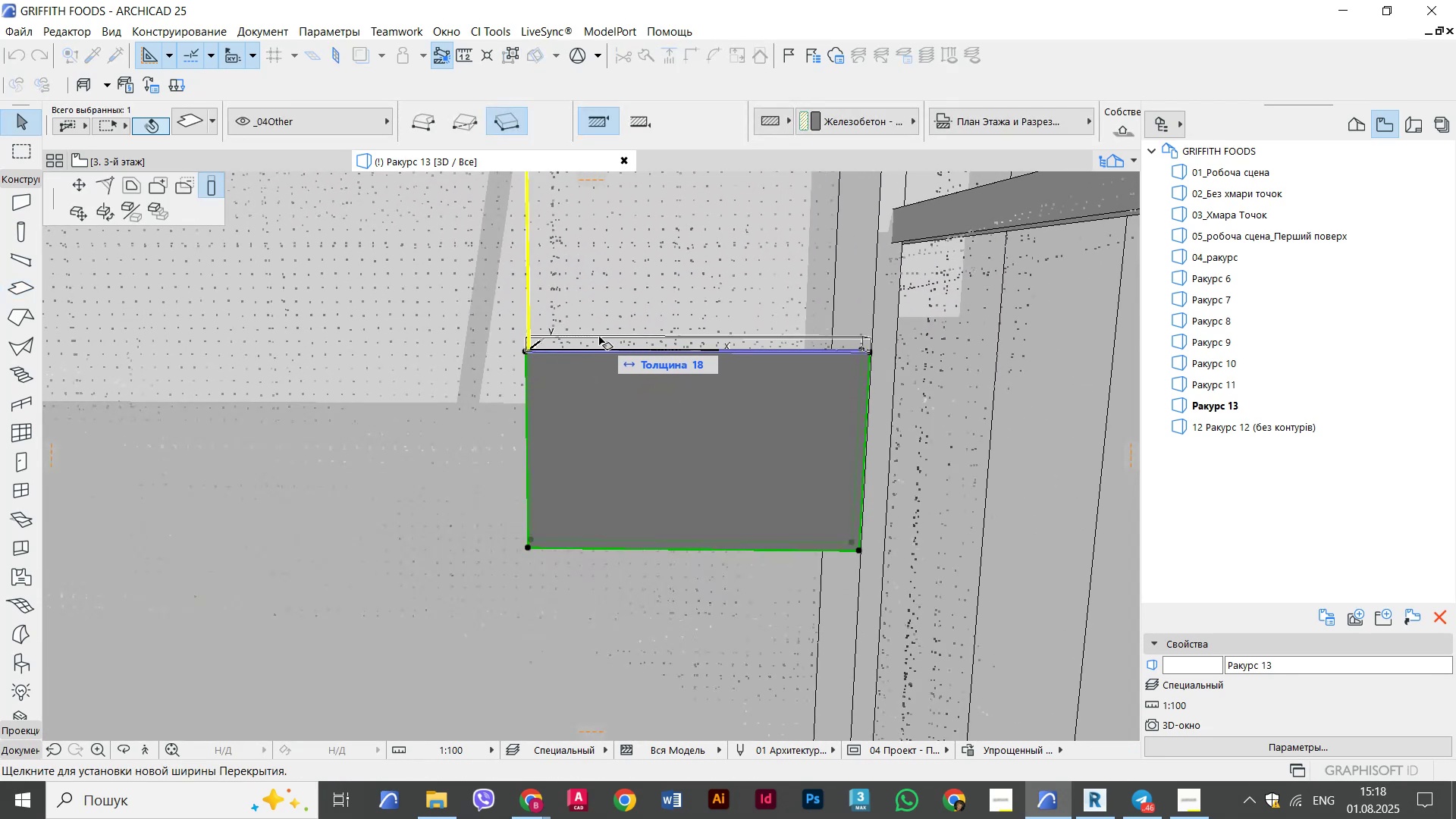 
left_click([599, 337])
 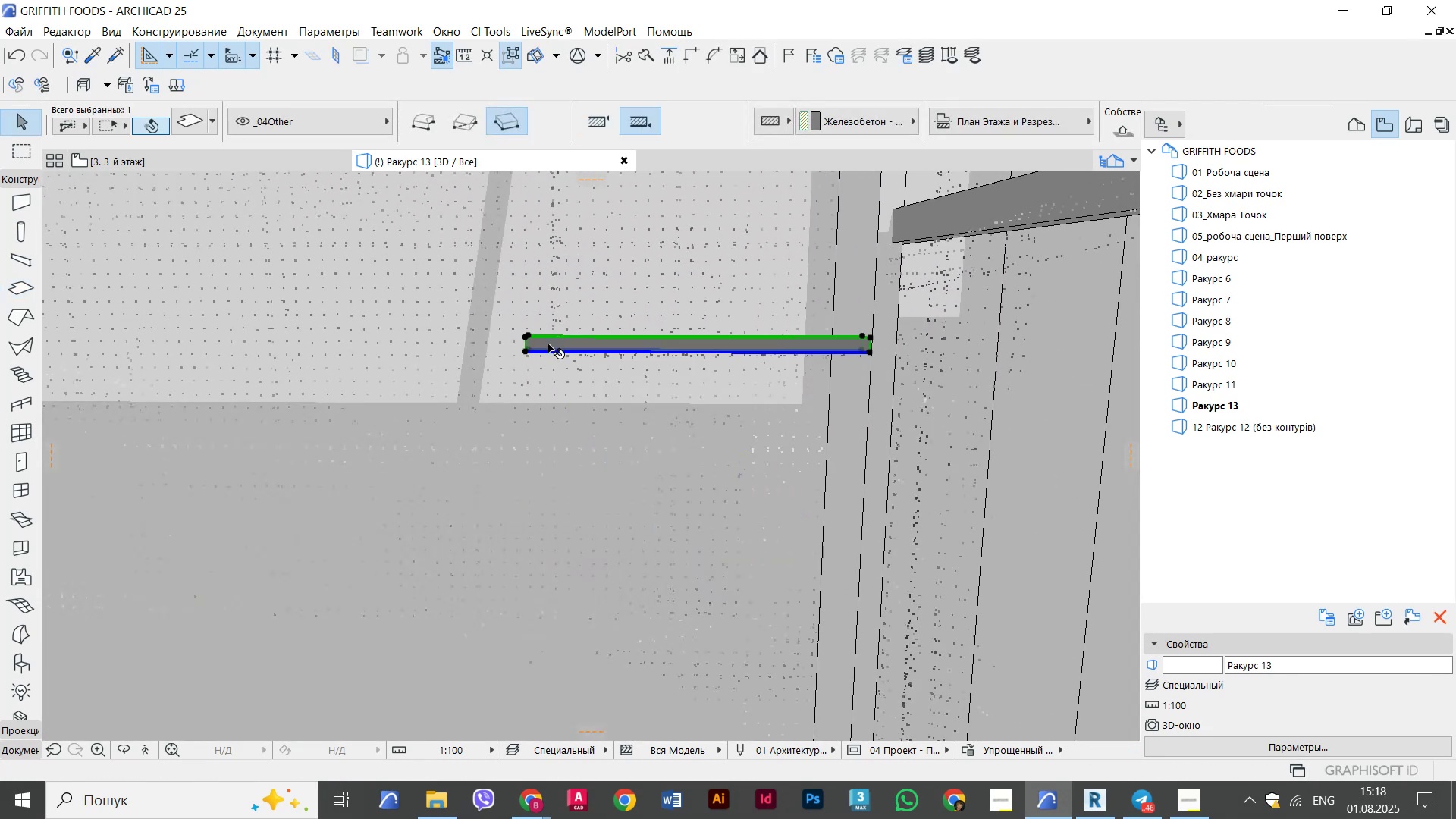 
hold_key(key=ShiftLeft, duration=1.28)
 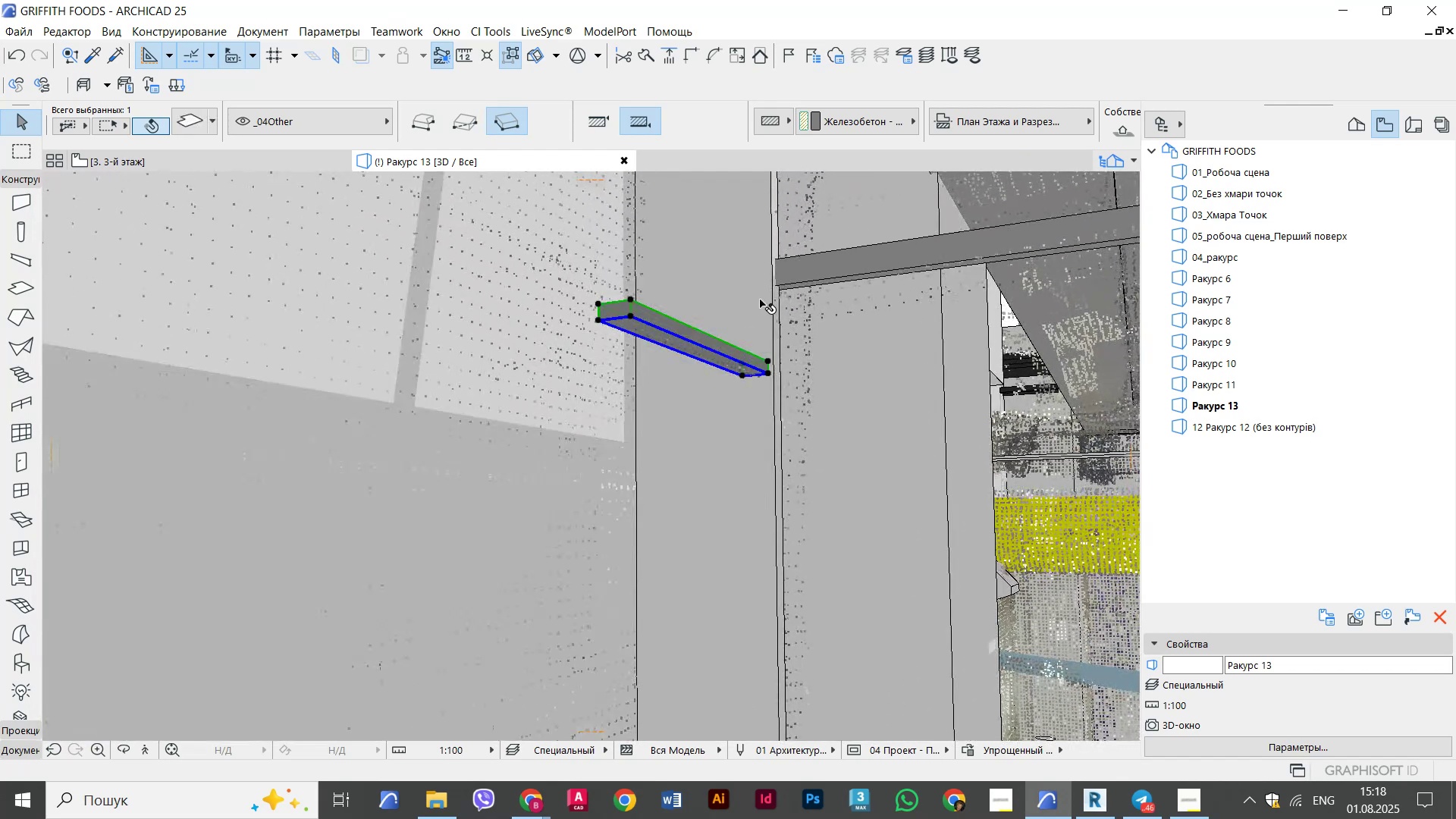 
scroll: coordinate [609, 277], scroll_direction: up, amount: 4.0
 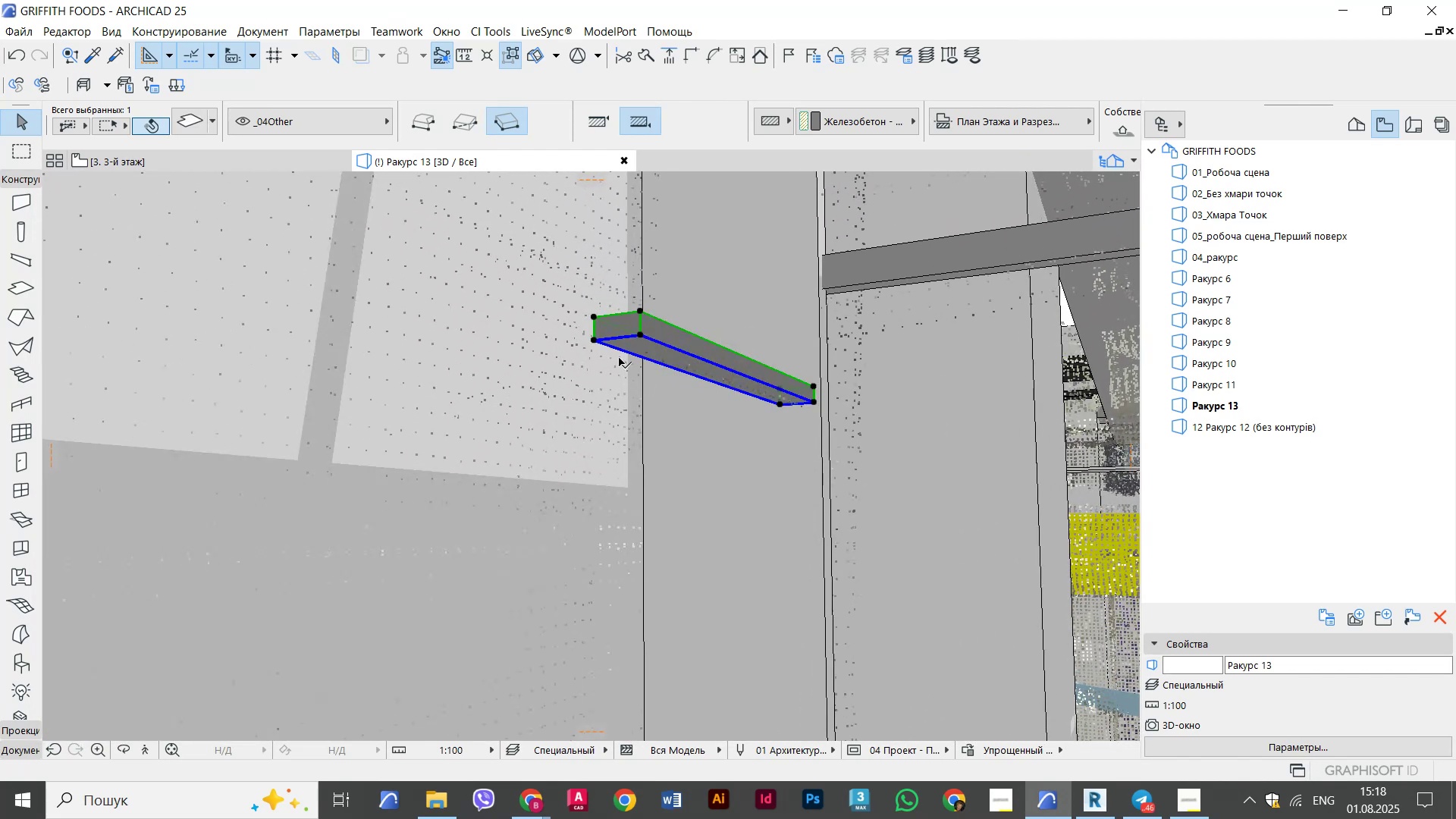 
left_click([618, 351])
 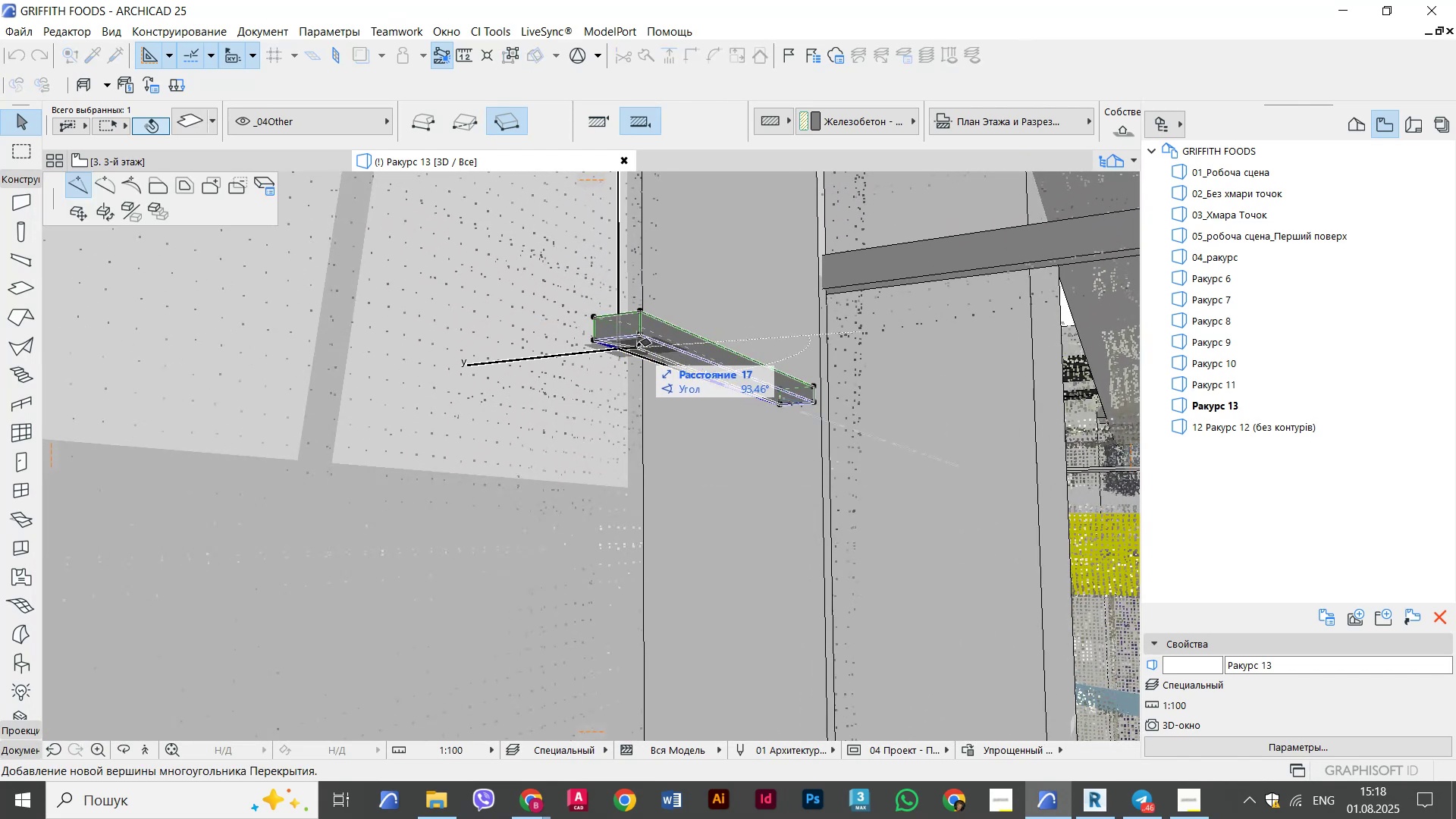 
scroll: coordinate [627, 340], scroll_direction: up, amount: 6.0
 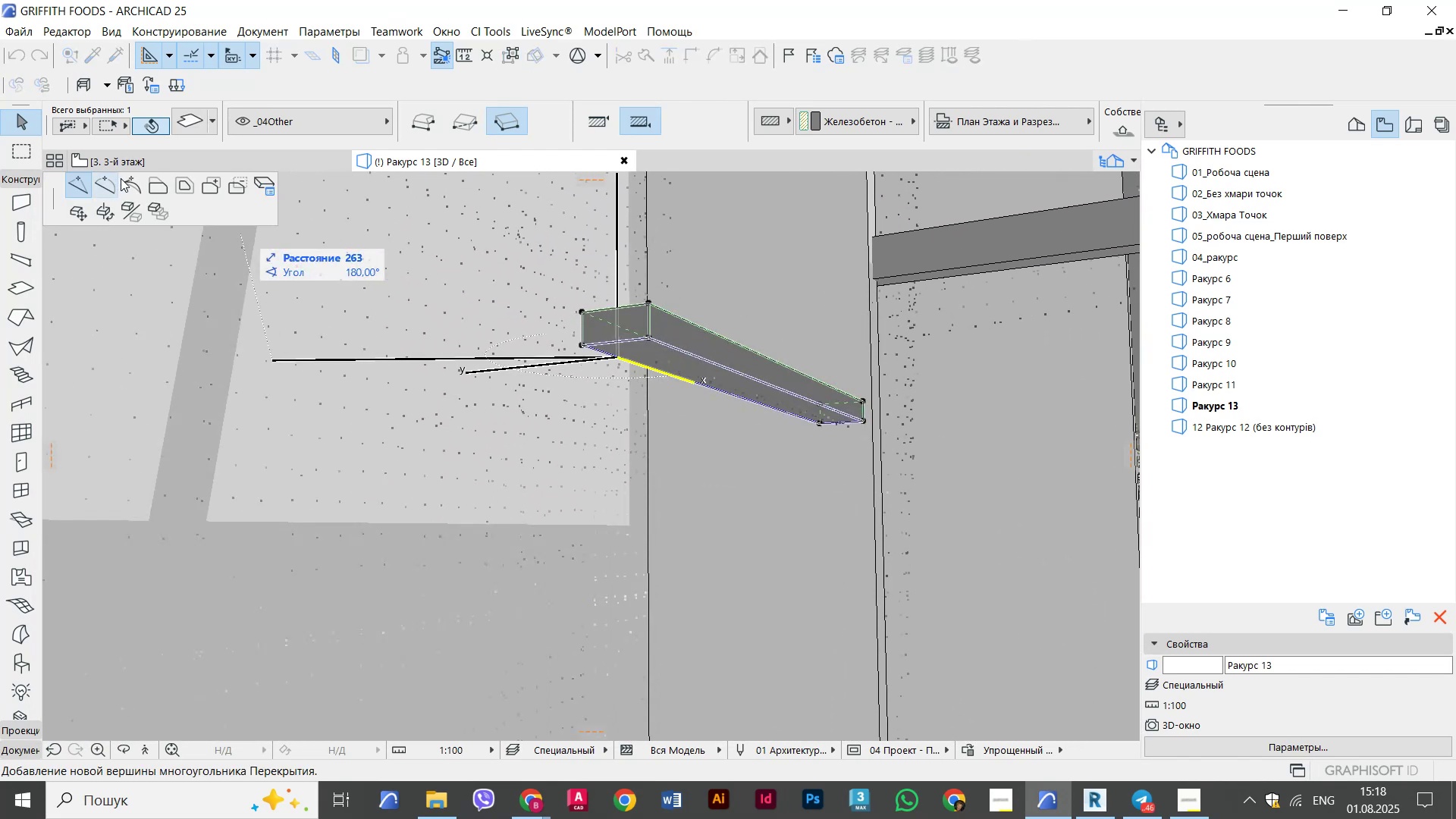 
left_click([152, 180])
 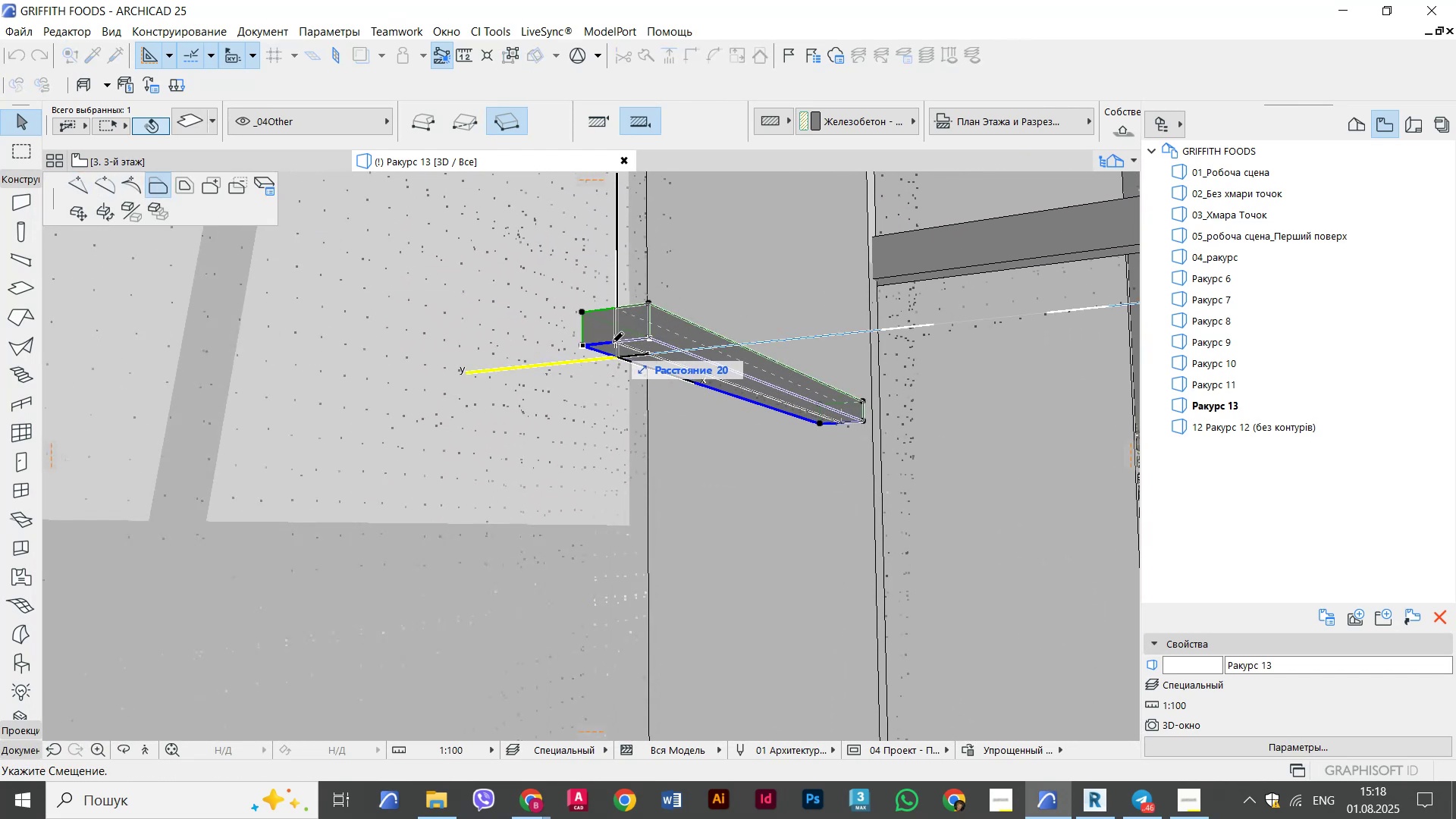 
hold_key(key=ShiftLeft, duration=1.31)
 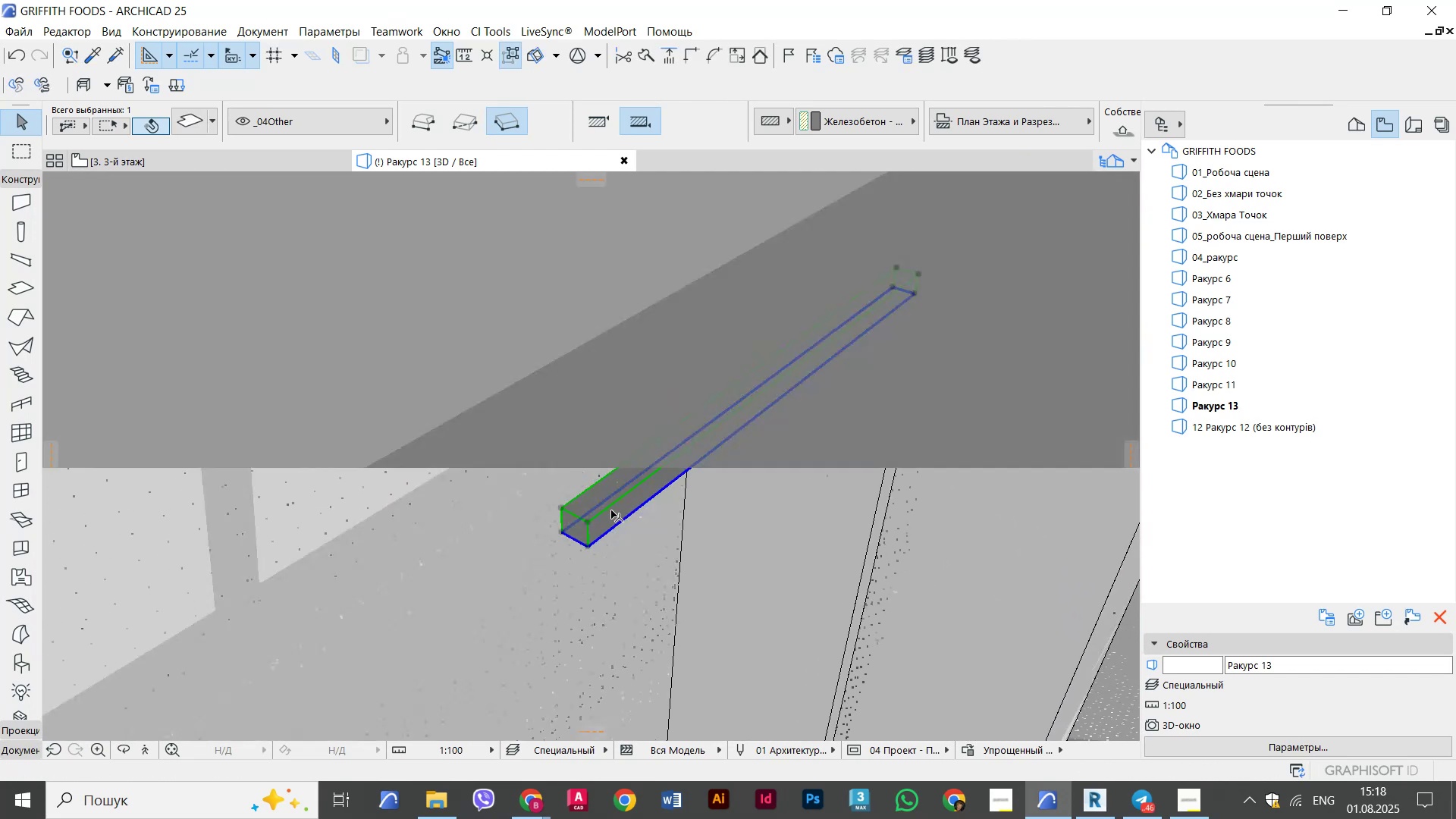 
key(Escape)
 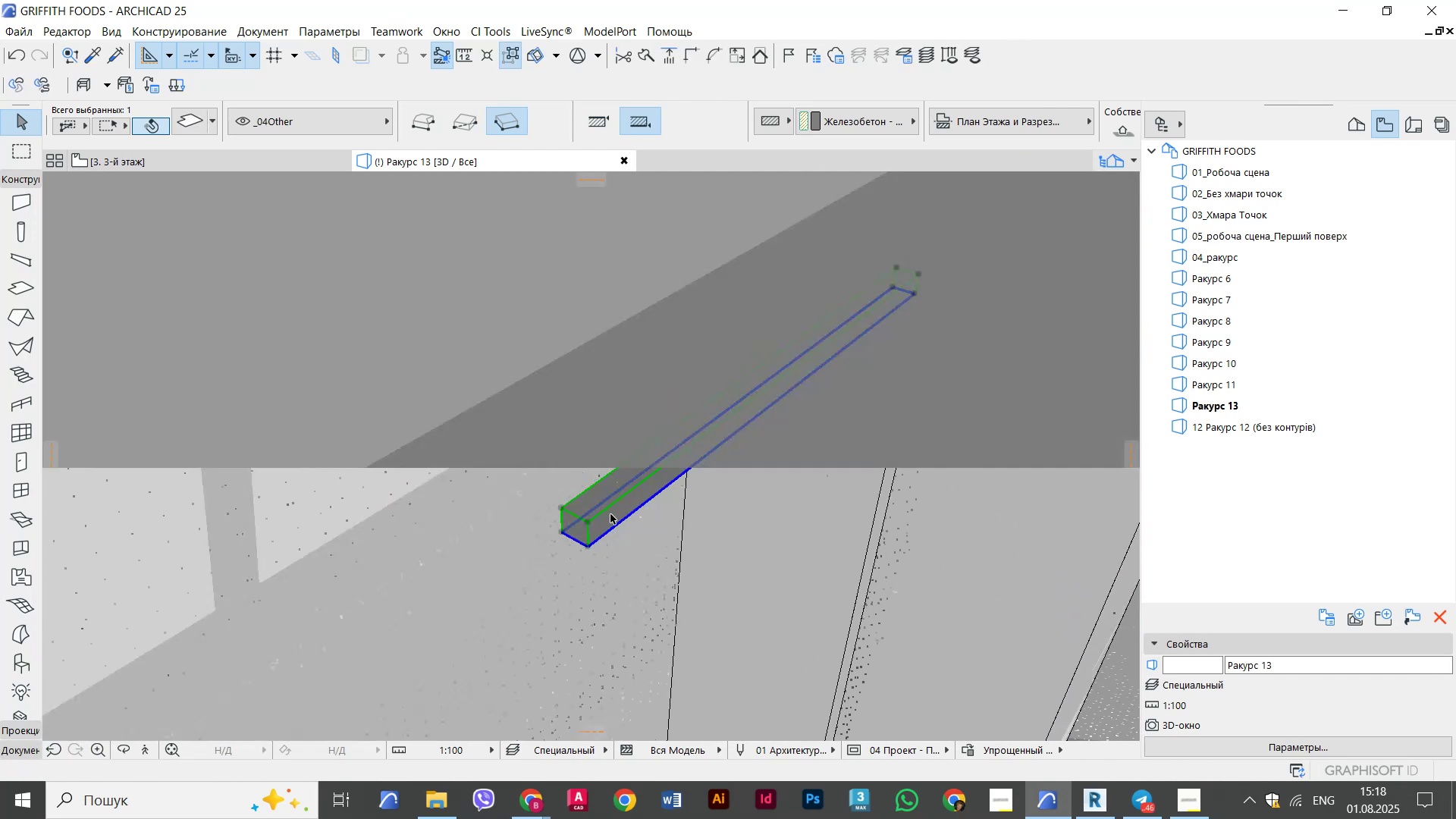 
key(Escape)
 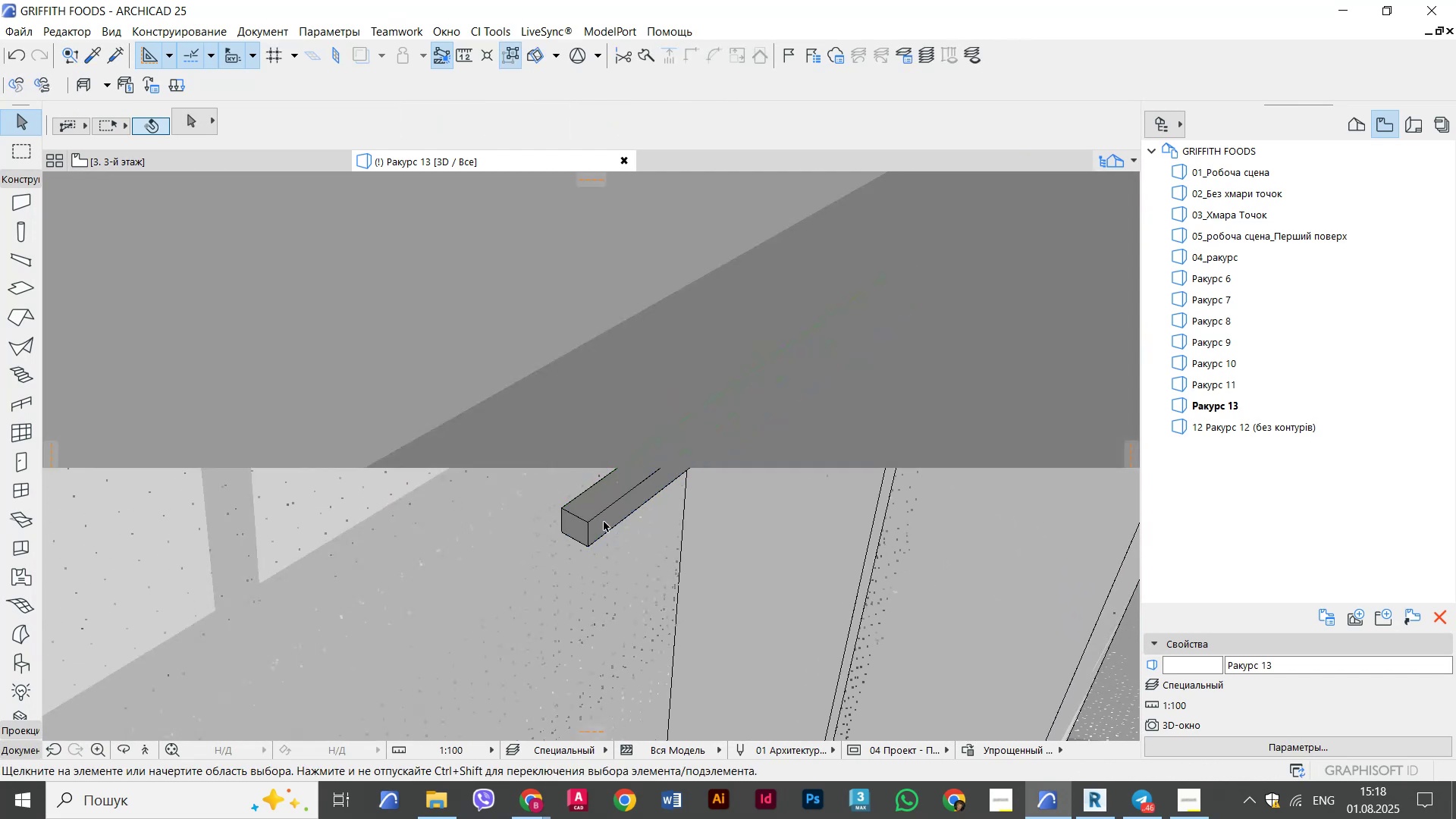 
key(Escape)
 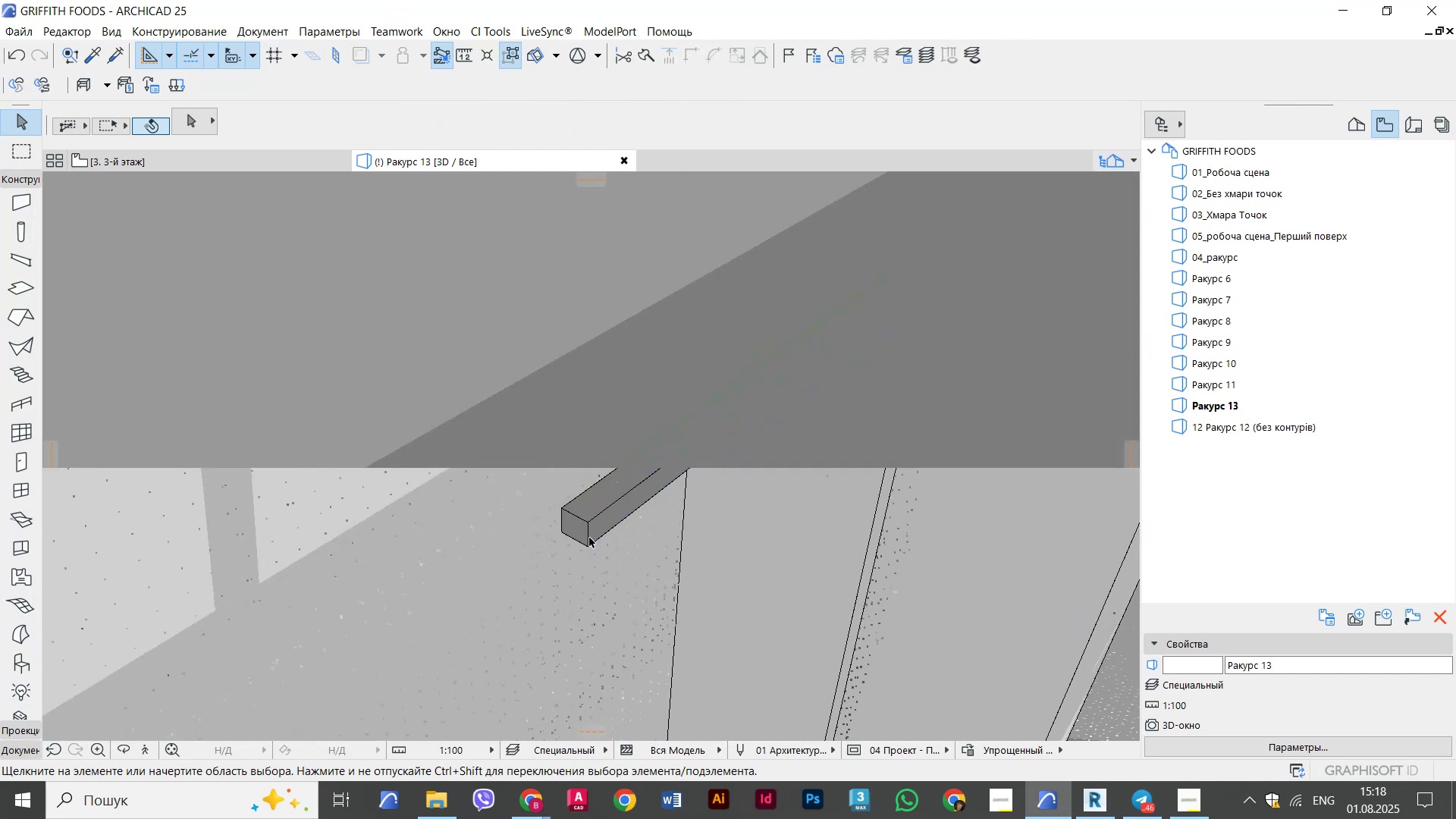 
scroll: coordinate [596, 522], scroll_direction: none, amount: 0.0
 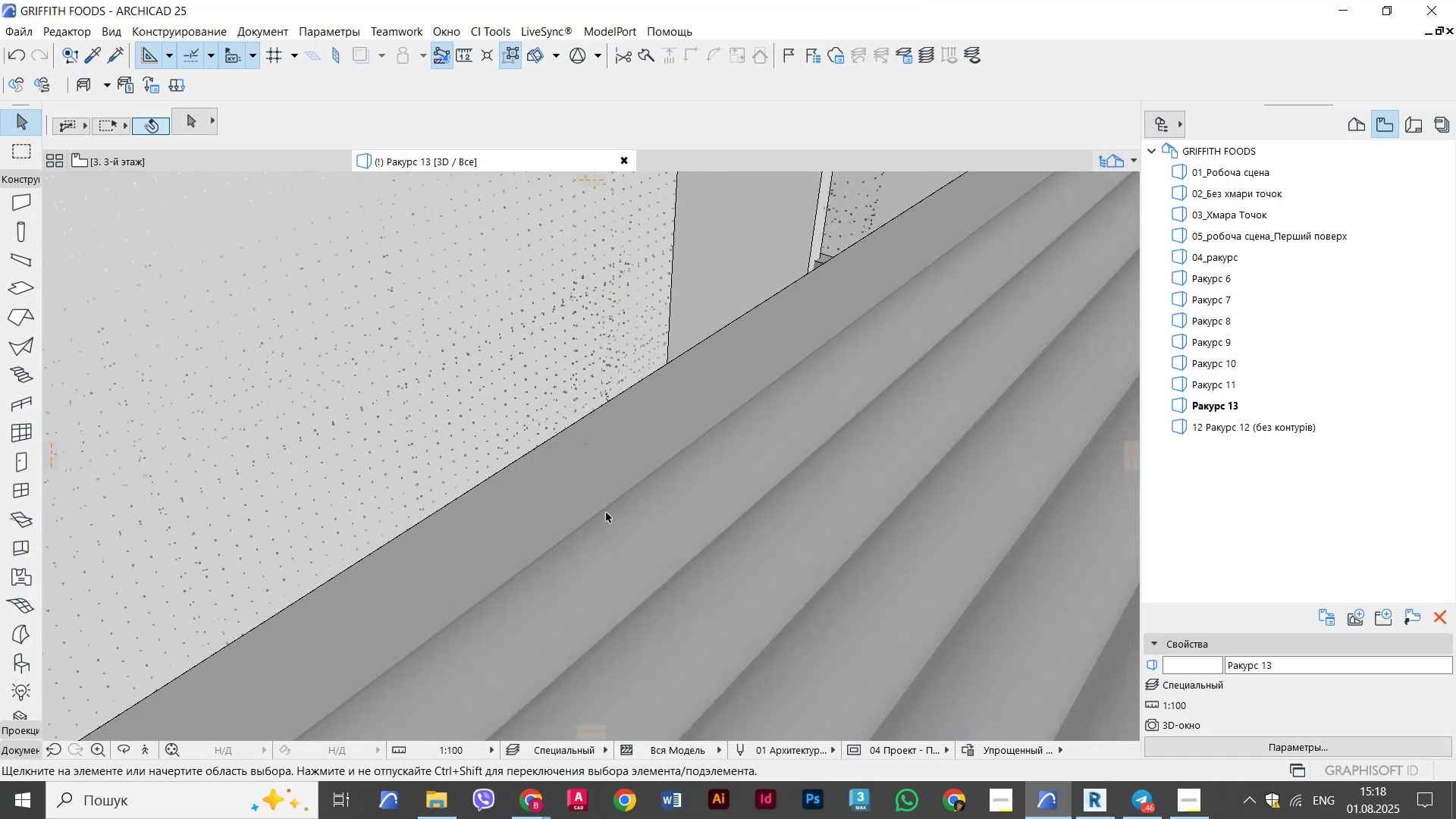 
hold_key(key=ShiftLeft, duration=0.53)
 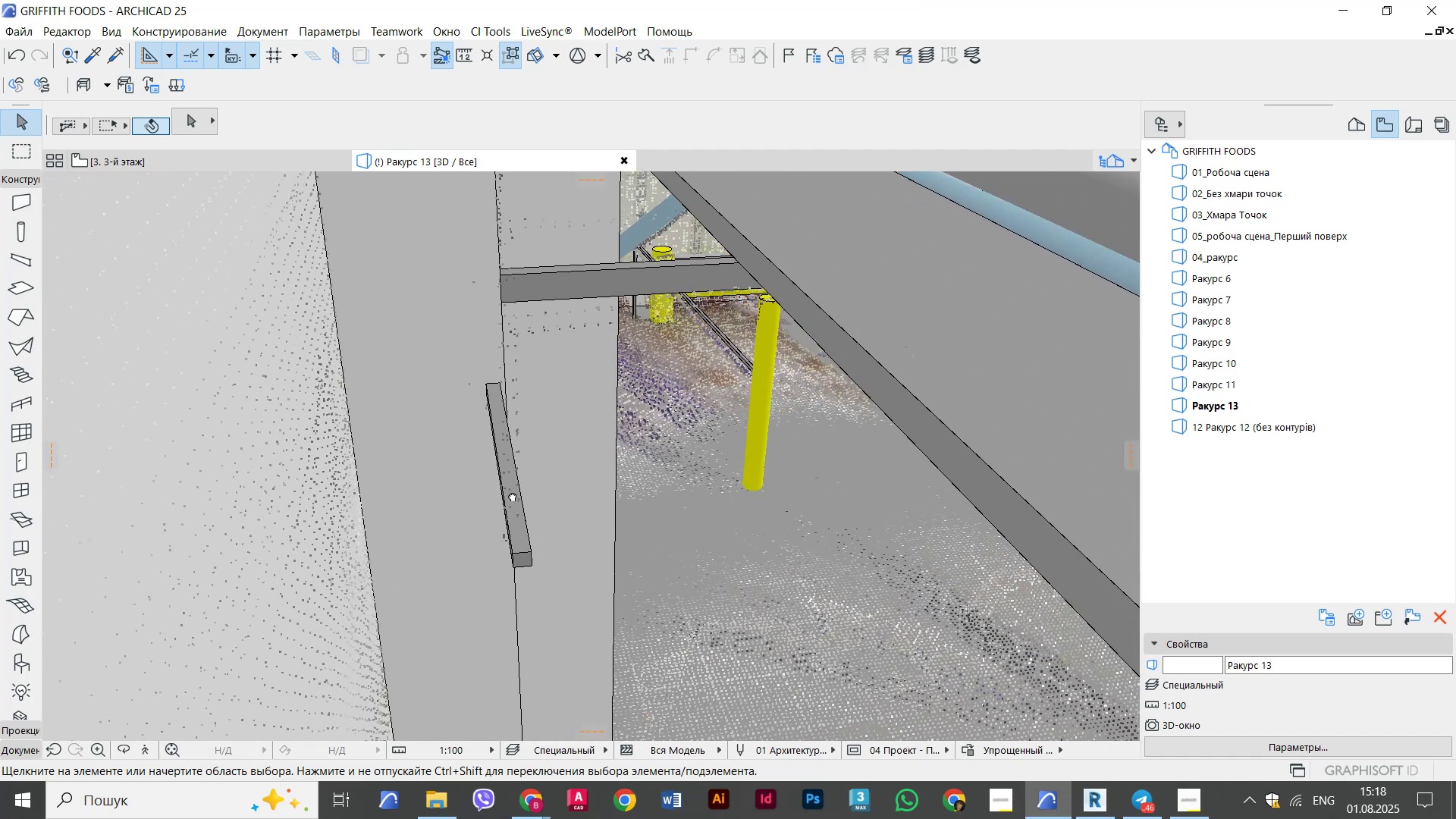 
hold_key(key=ShiftLeft, duration=1.01)
 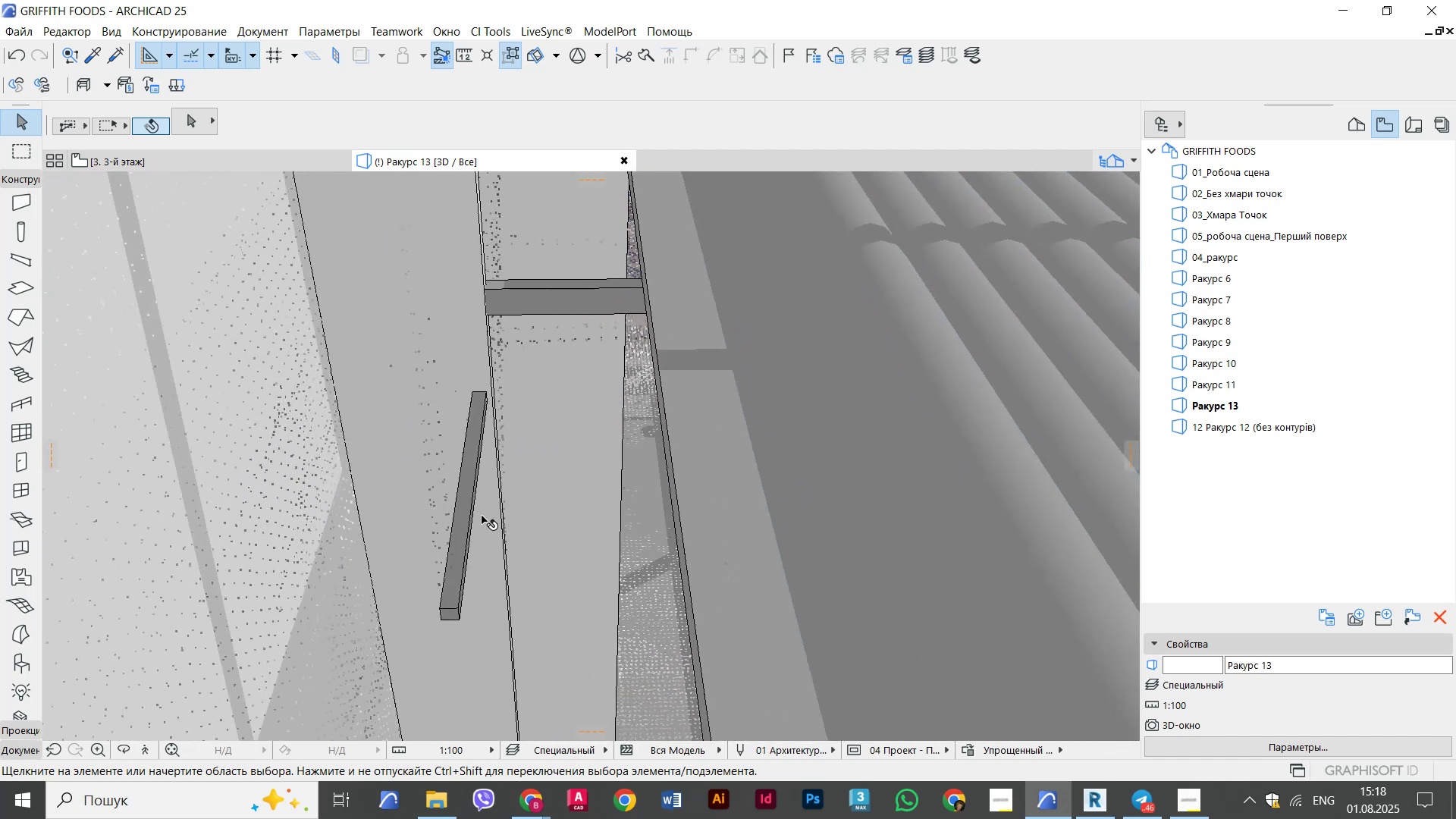 
scroll: coordinate [431, 589], scroll_direction: up, amount: 2.0
 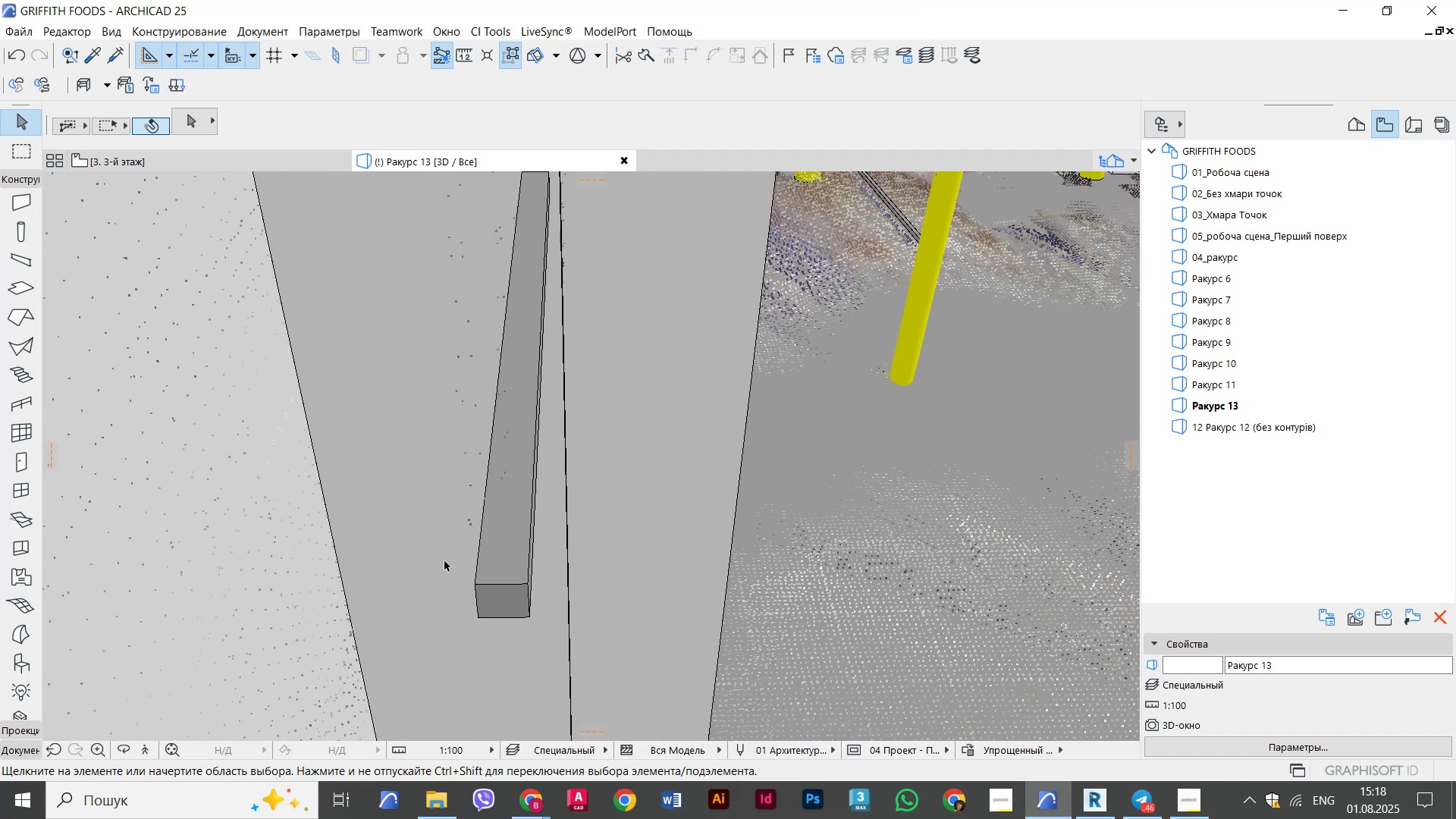 
key(Escape)
 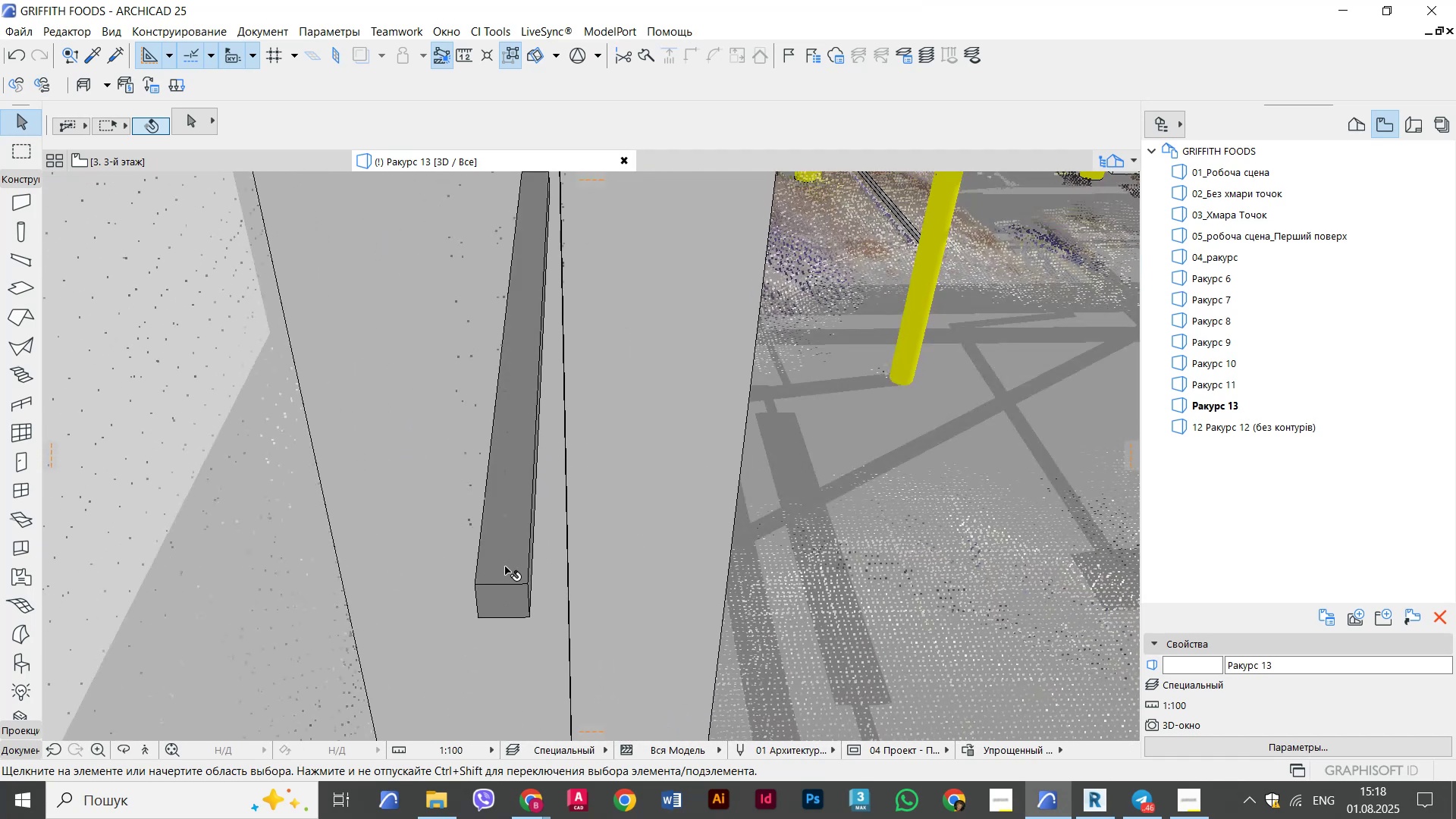 
key(Escape)
 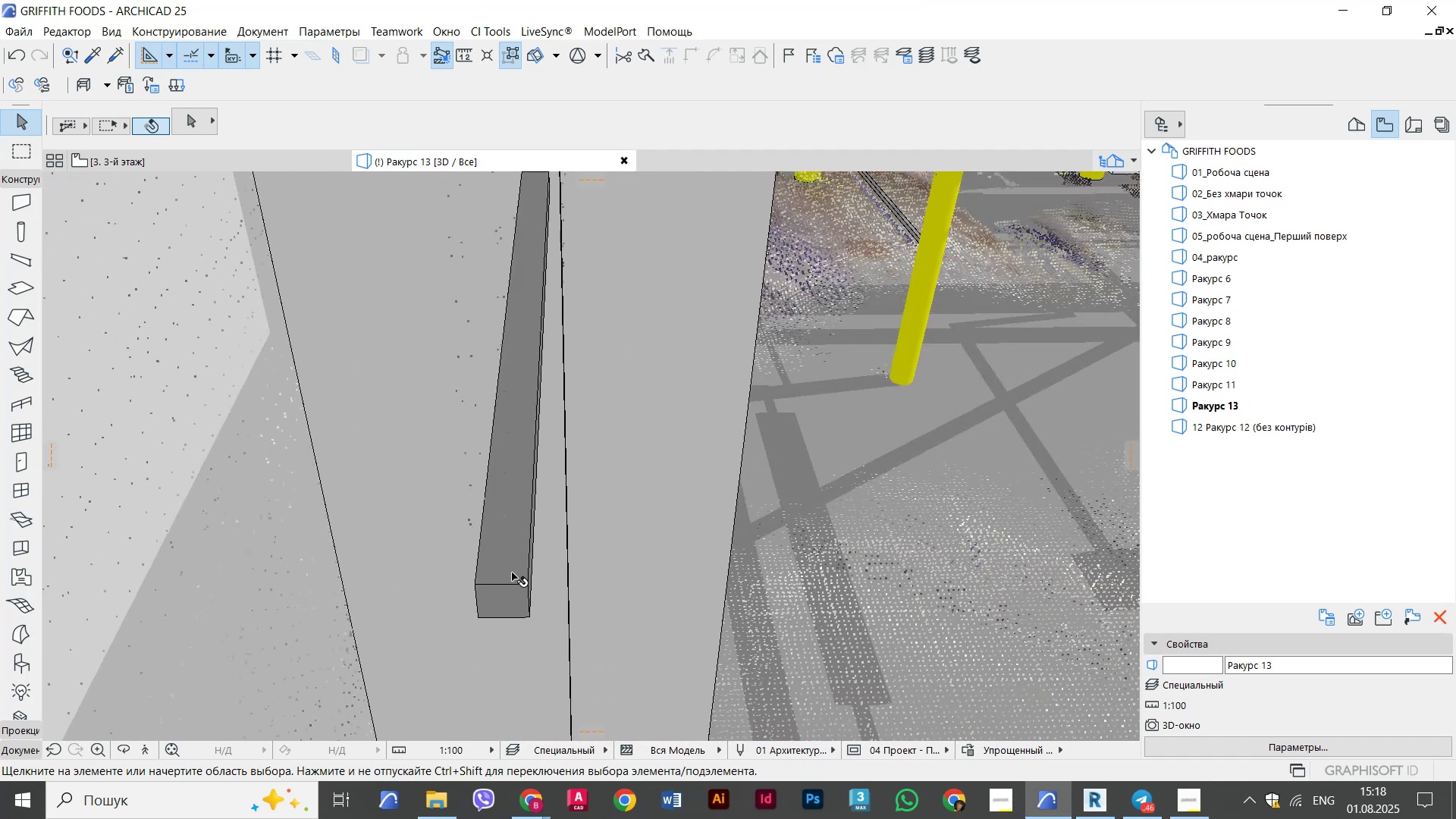 
hold_key(key=AltLeft, duration=0.49)
left_click([509, 579])
 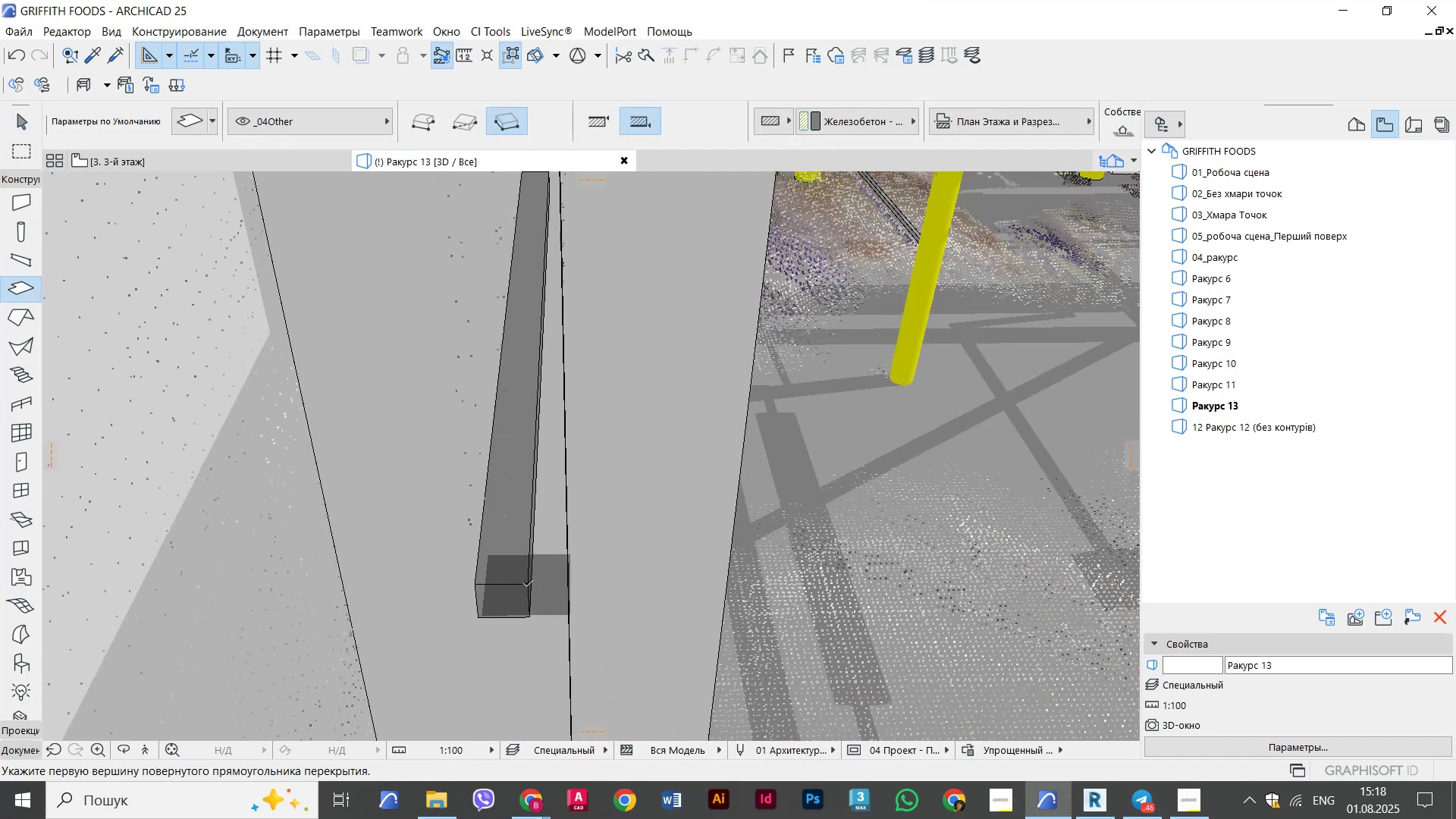 
left_click([526, 585])
 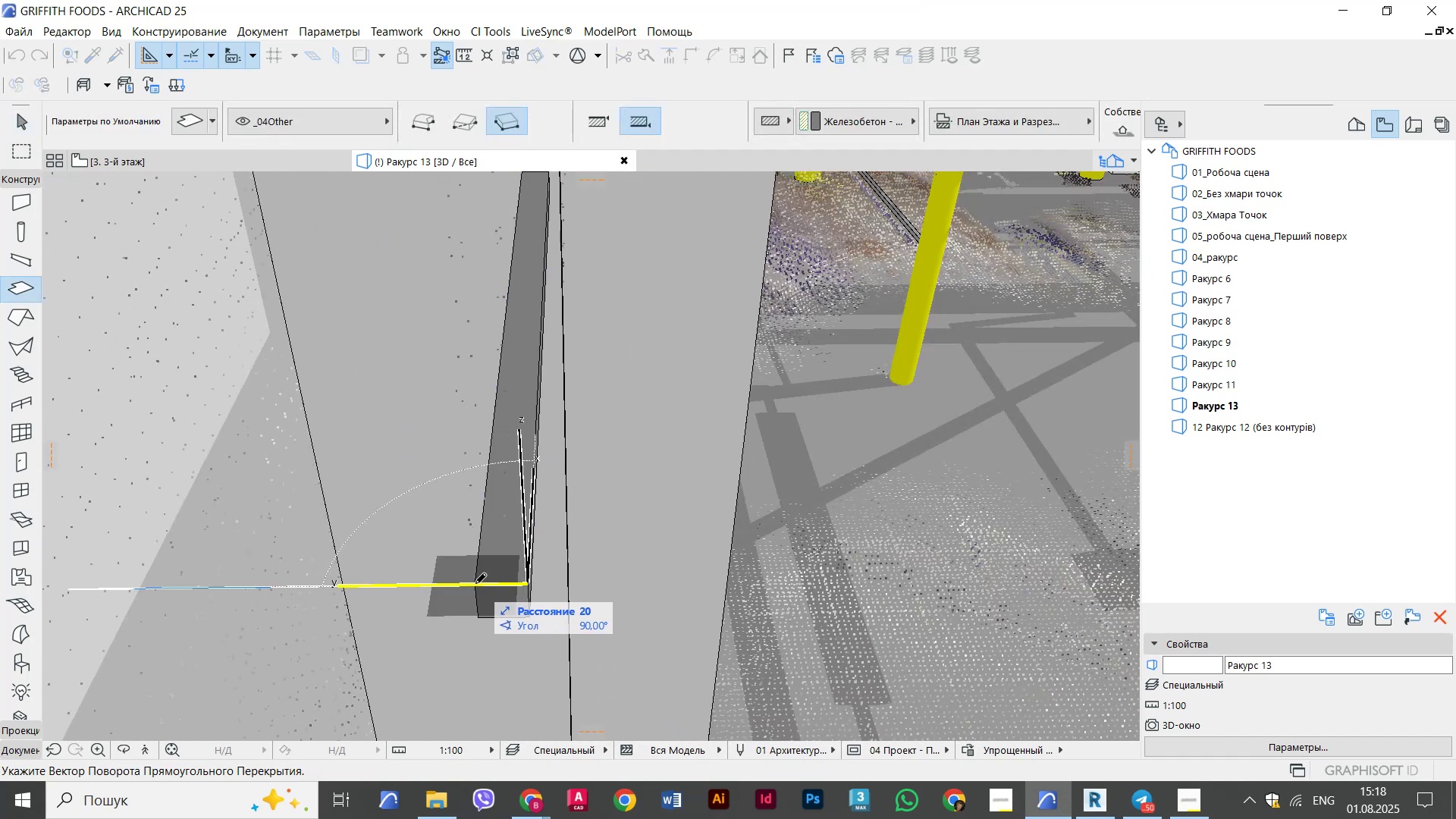 
left_click([475, 583])
 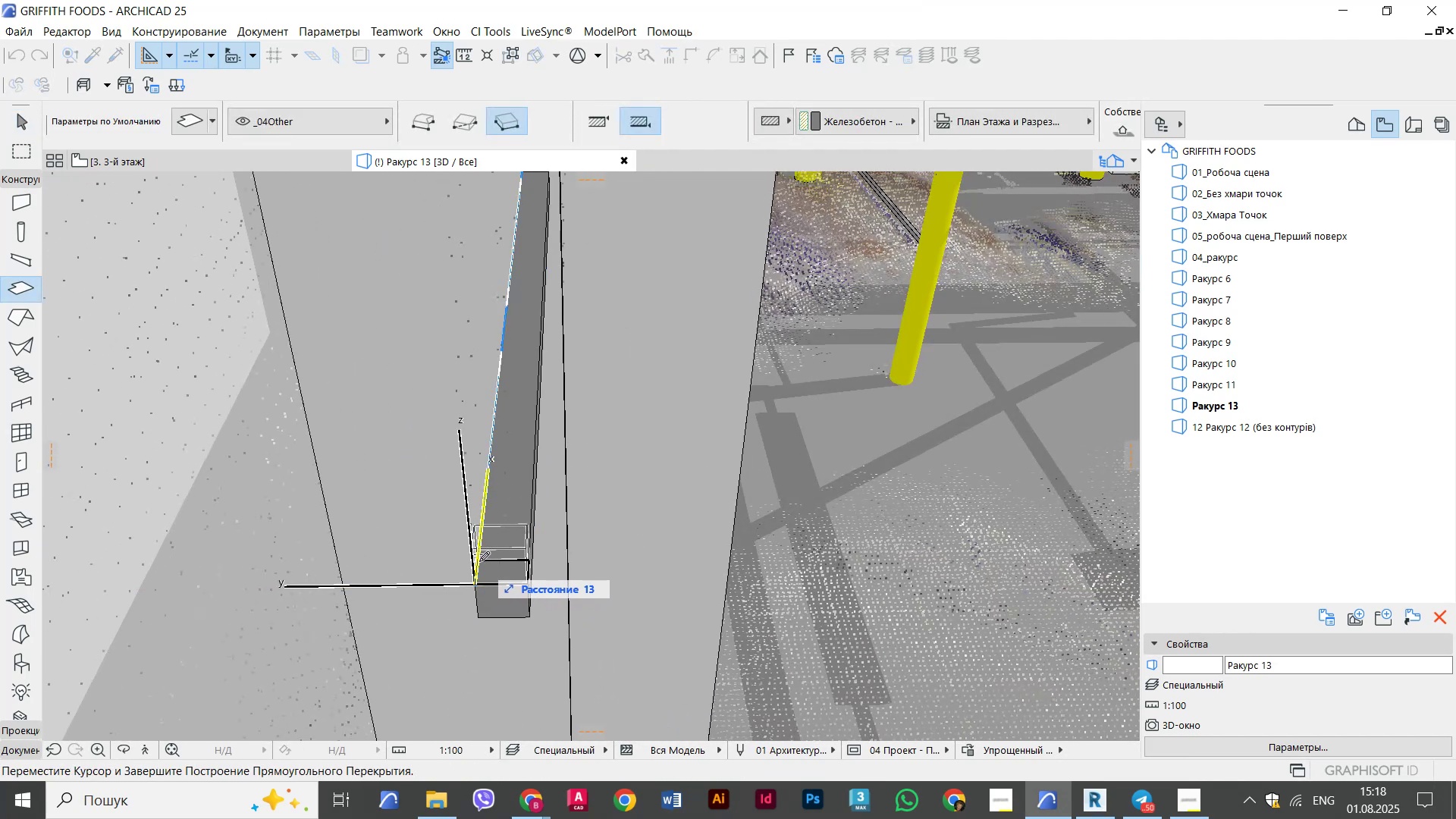 
left_click([480, 560])
 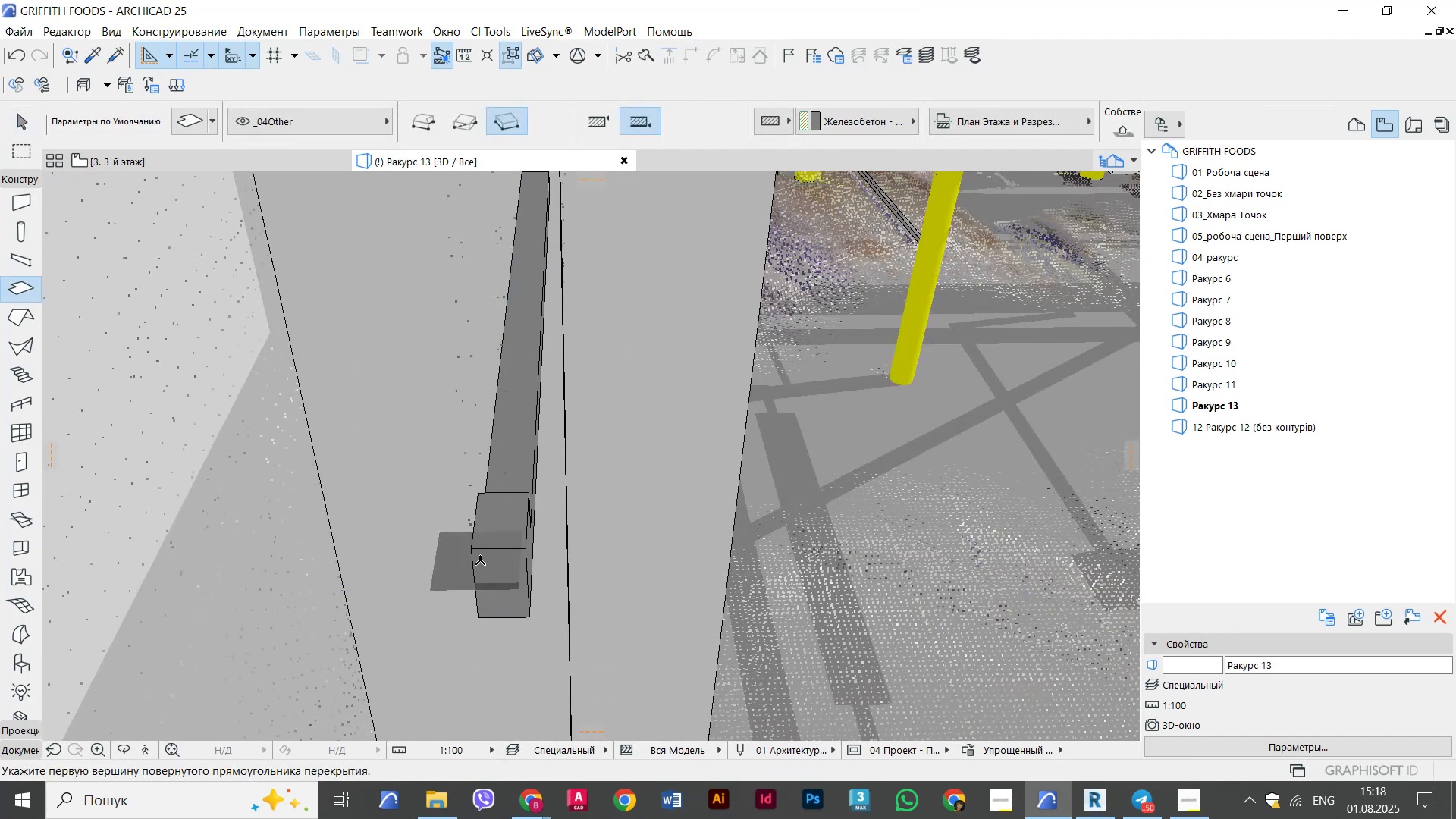 
key(Escape)
 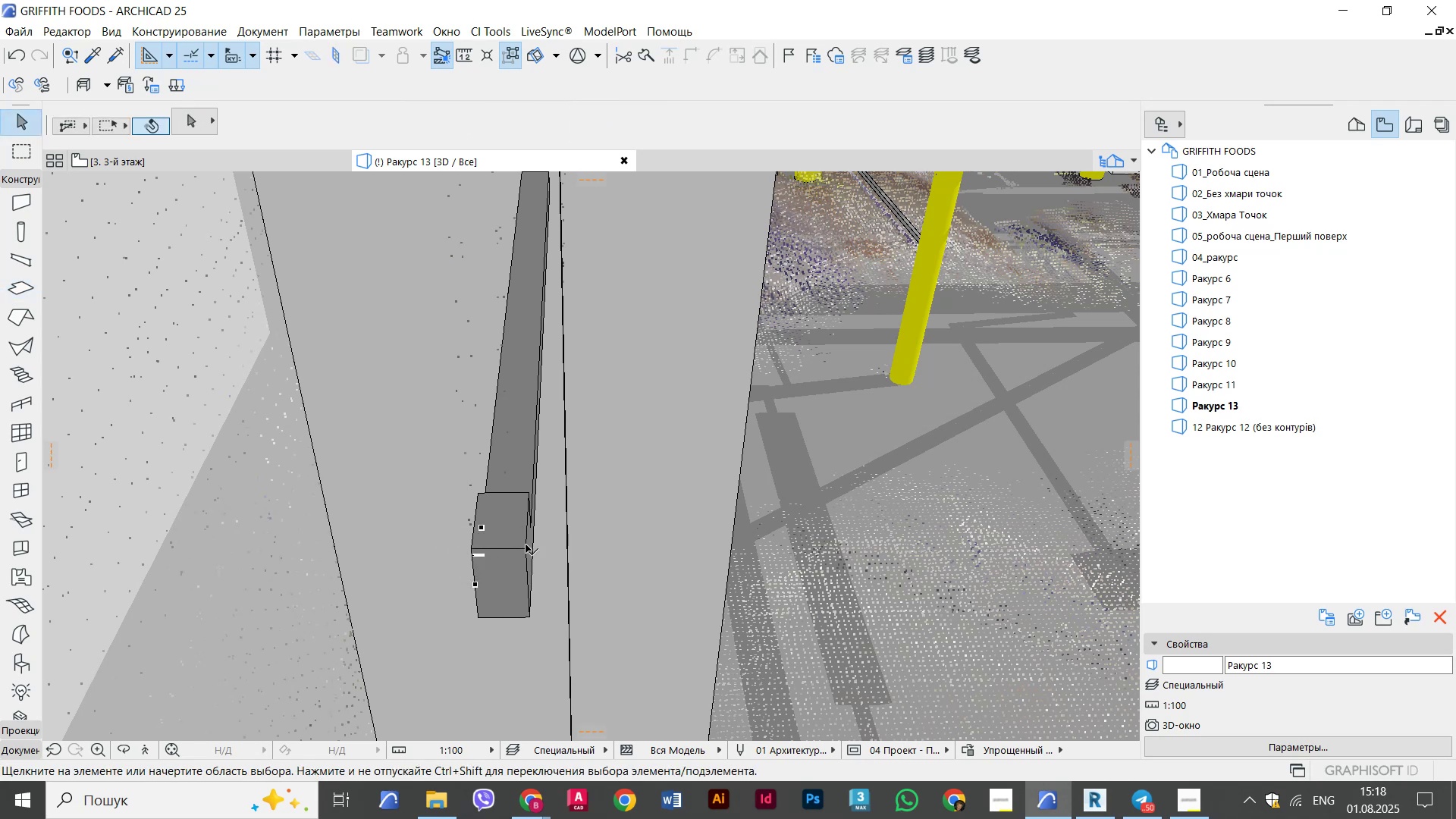 
key(Escape)
 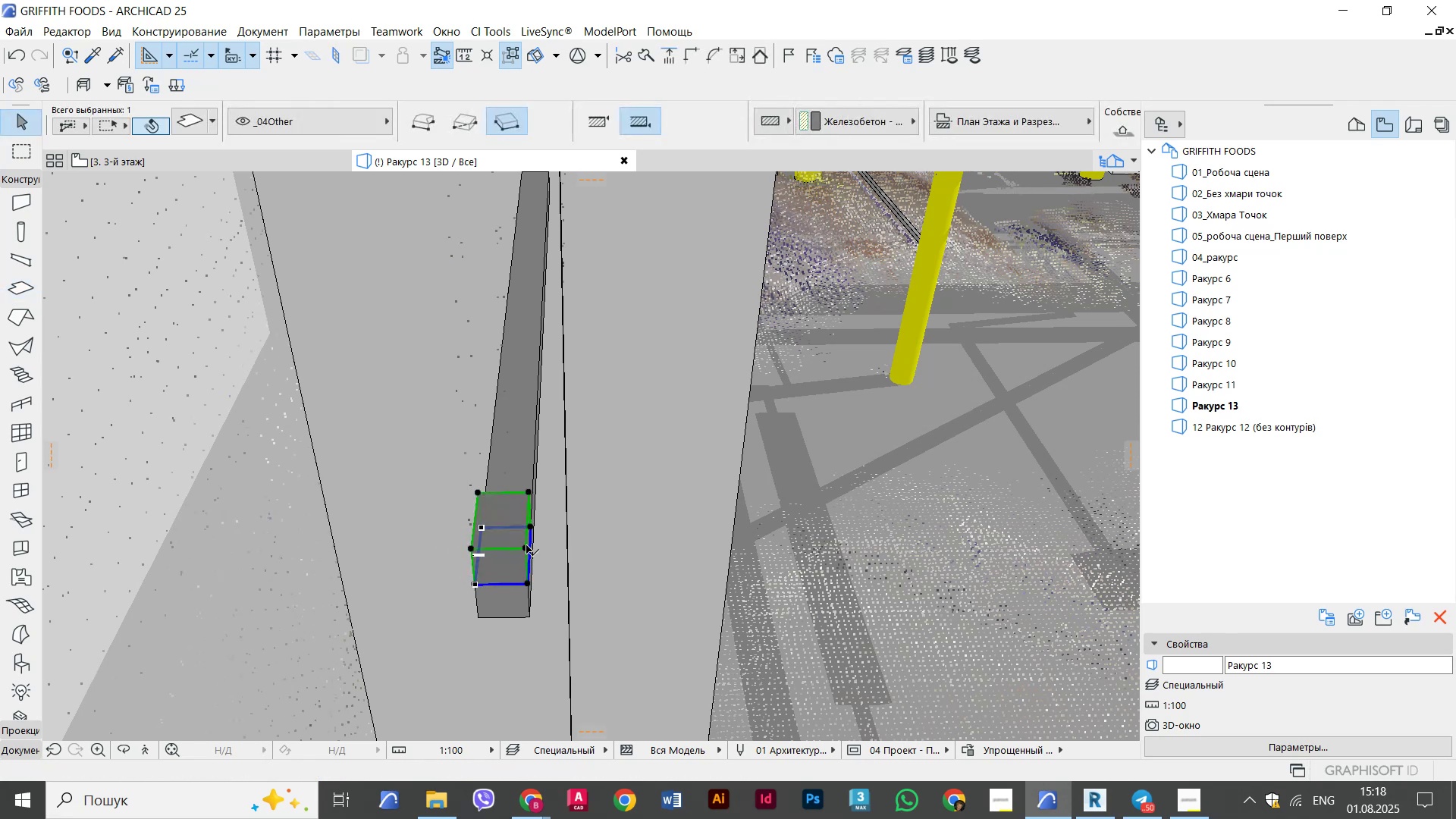 
double_click([526, 545])
 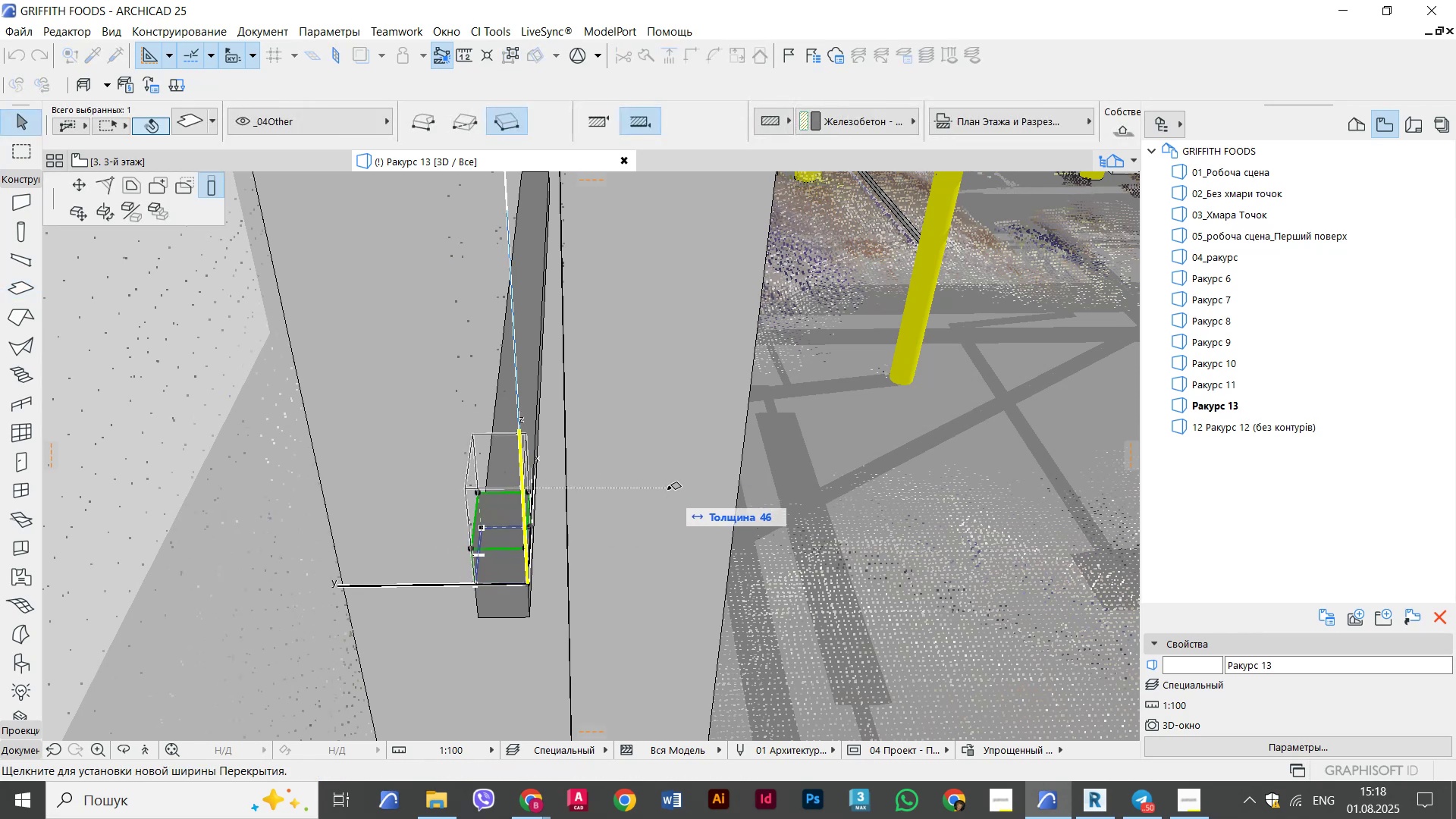 
scroll: coordinate [667, 497], scroll_direction: down, amount: 3.0
 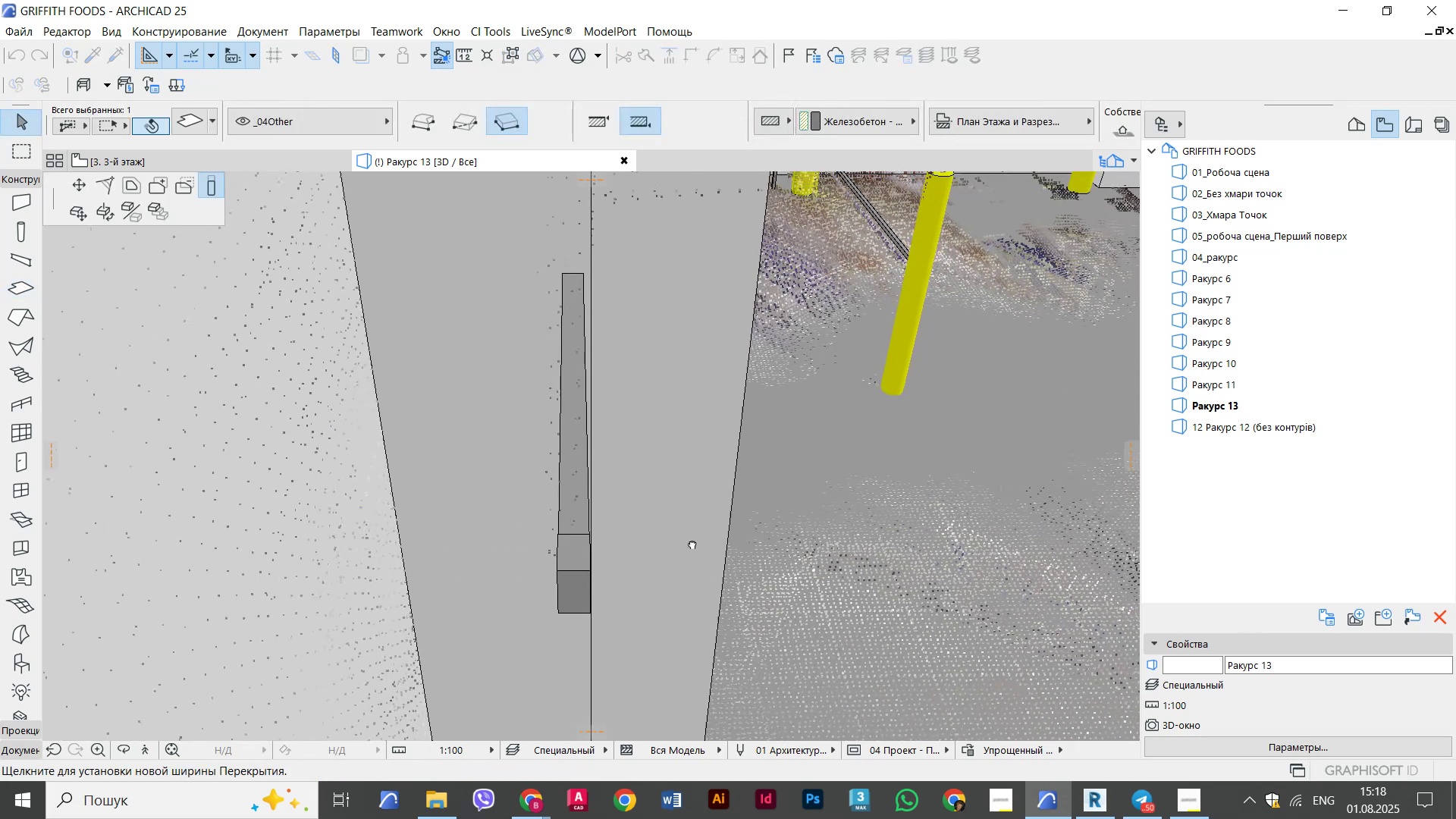 
hold_key(key=ShiftLeft, duration=0.71)
 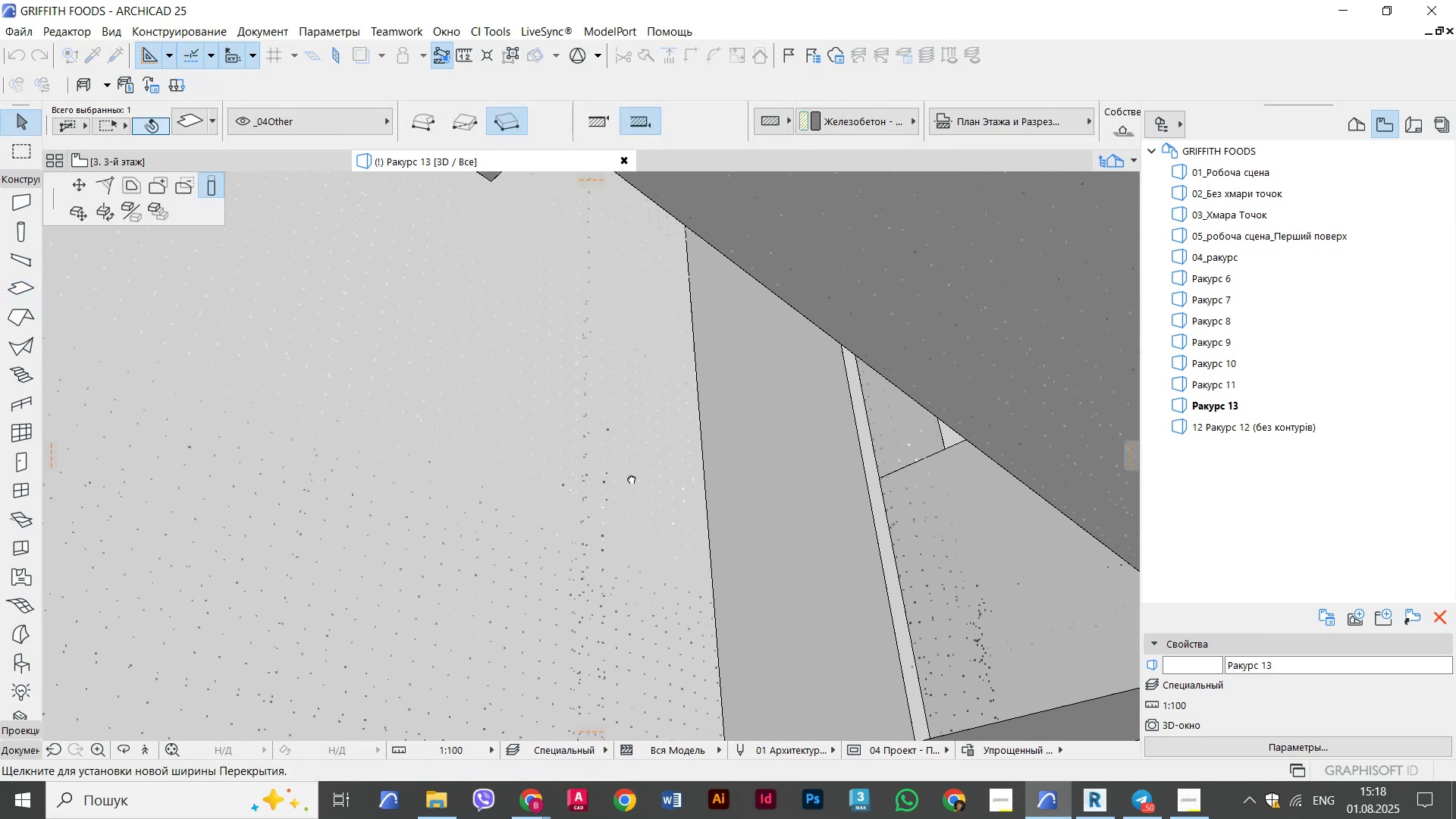 
hold_key(key=ShiftLeft, duration=0.61)
 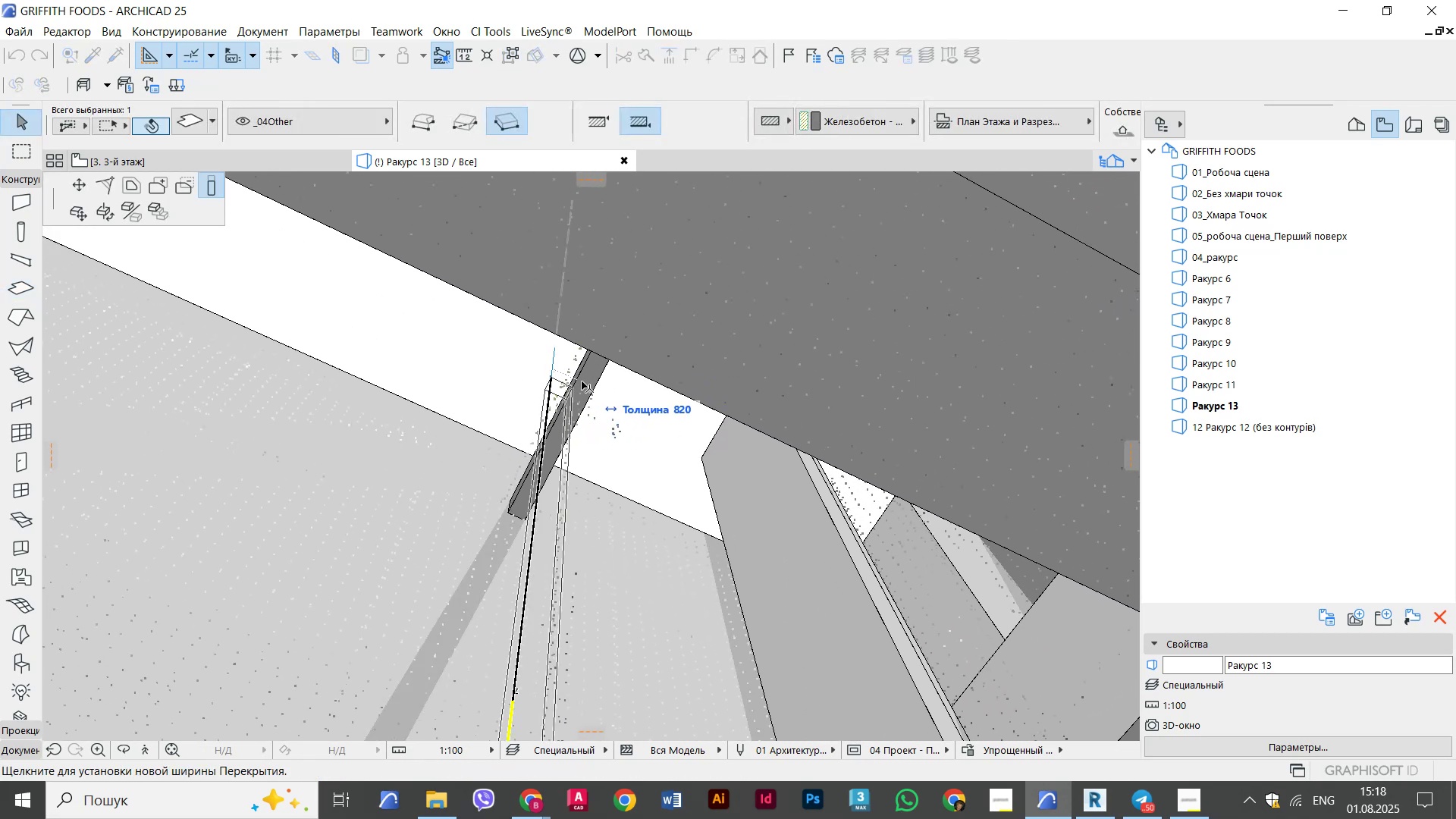 
hold_key(key=ShiftLeft, duration=0.92)
 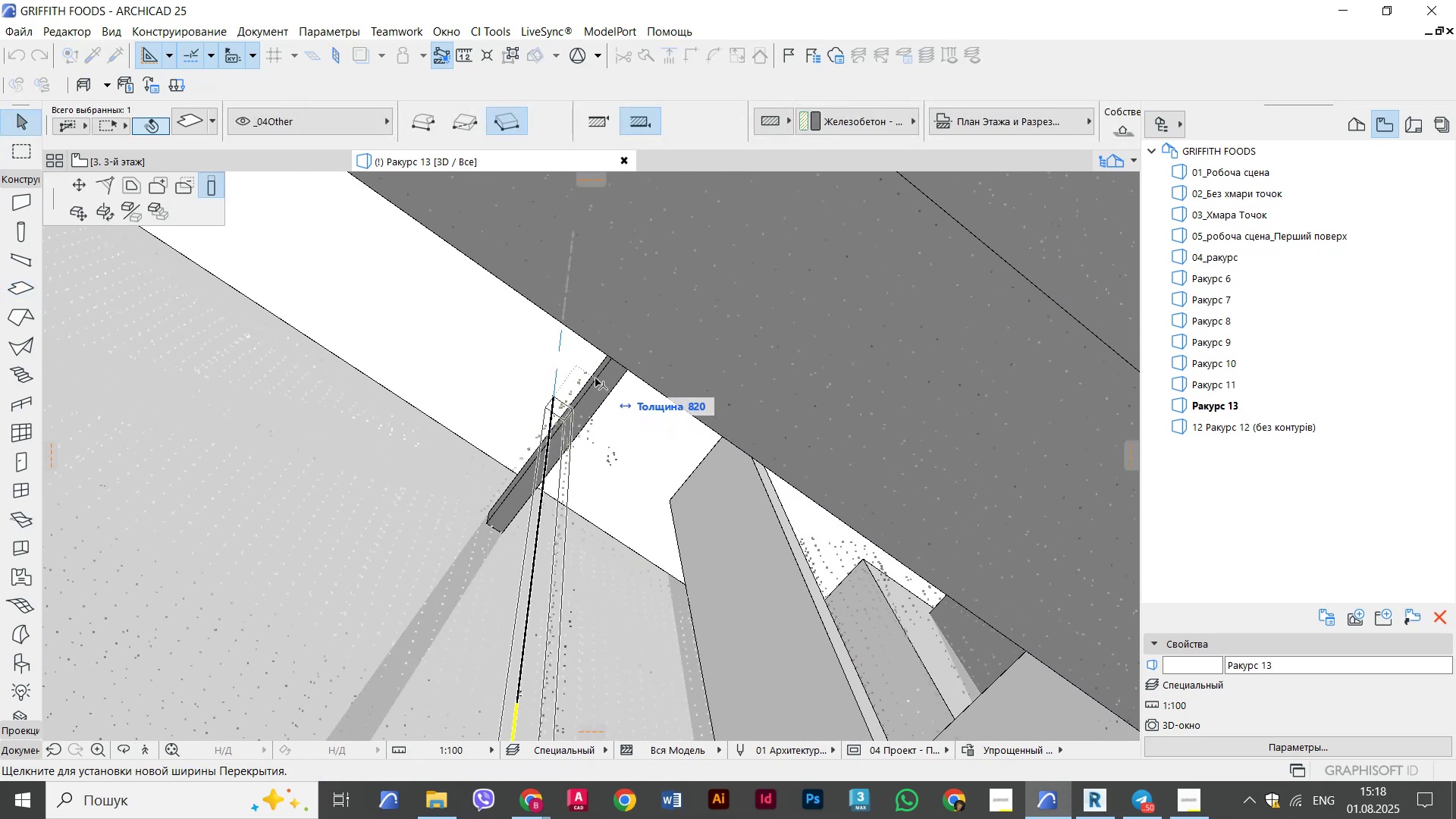 
left_click([595, 378])
 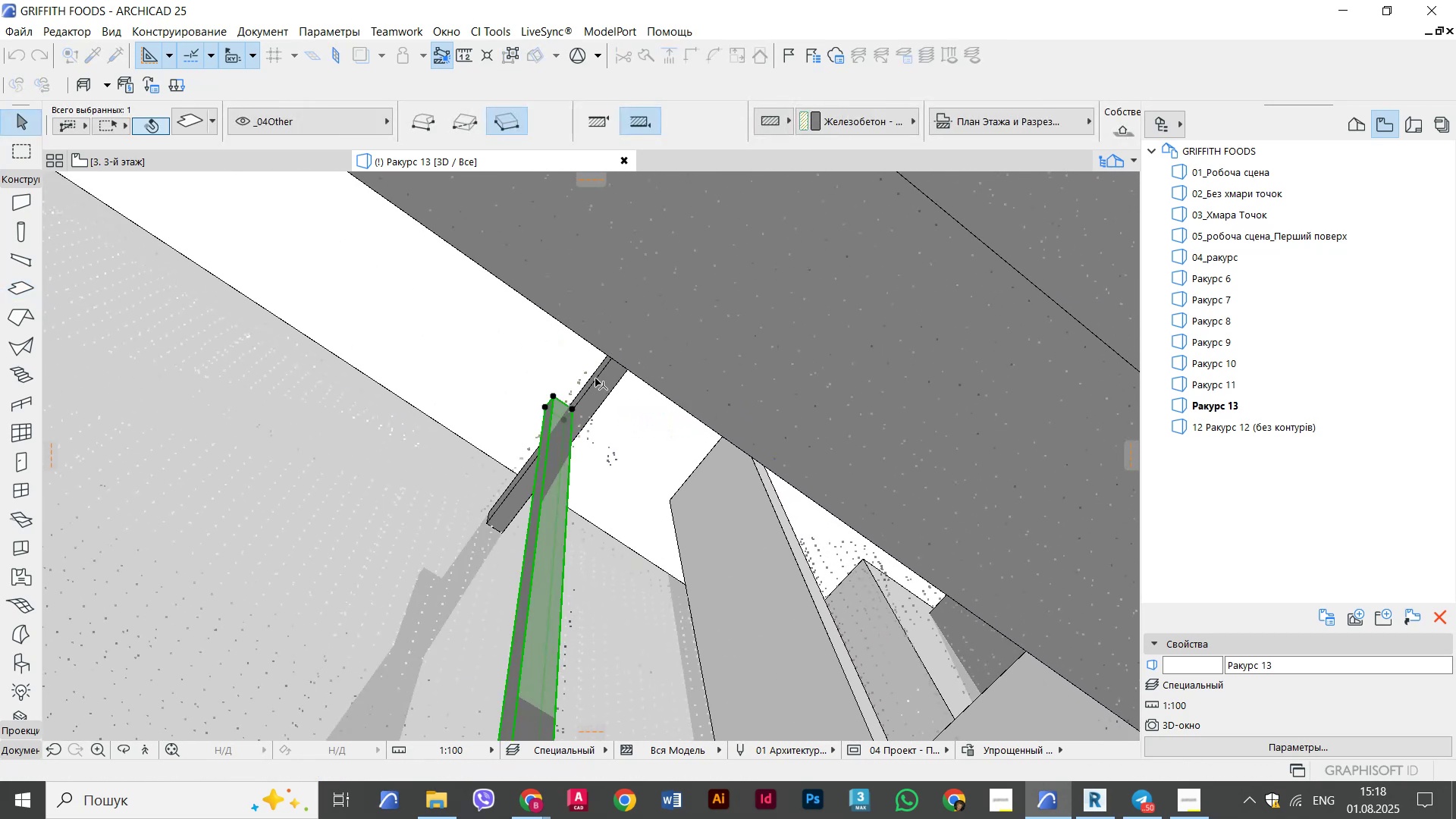 
hold_key(key=ShiftLeft, duration=0.86)
 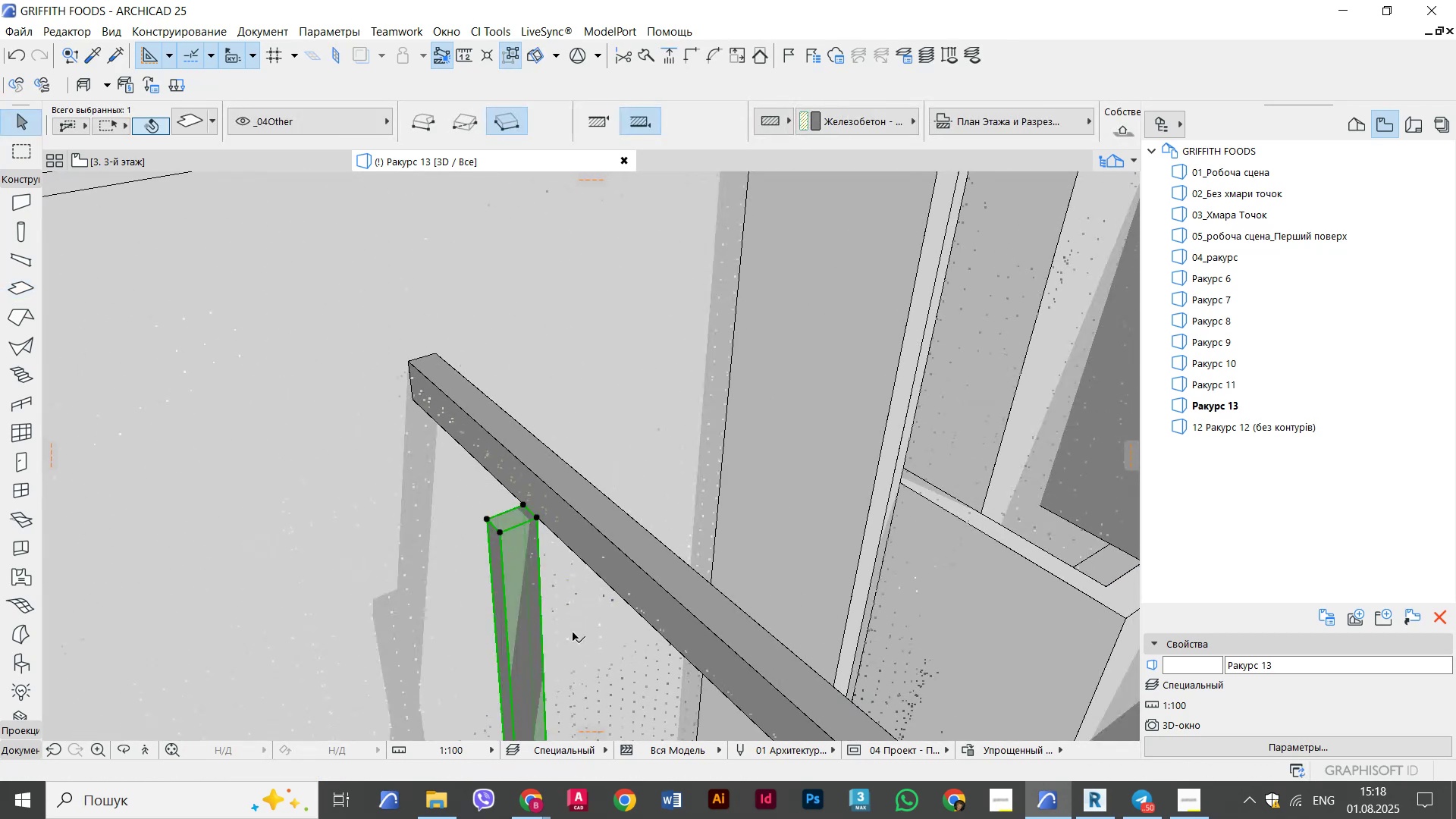 
scroll: coordinate [554, 498], scroll_direction: up, amount: 4.0
 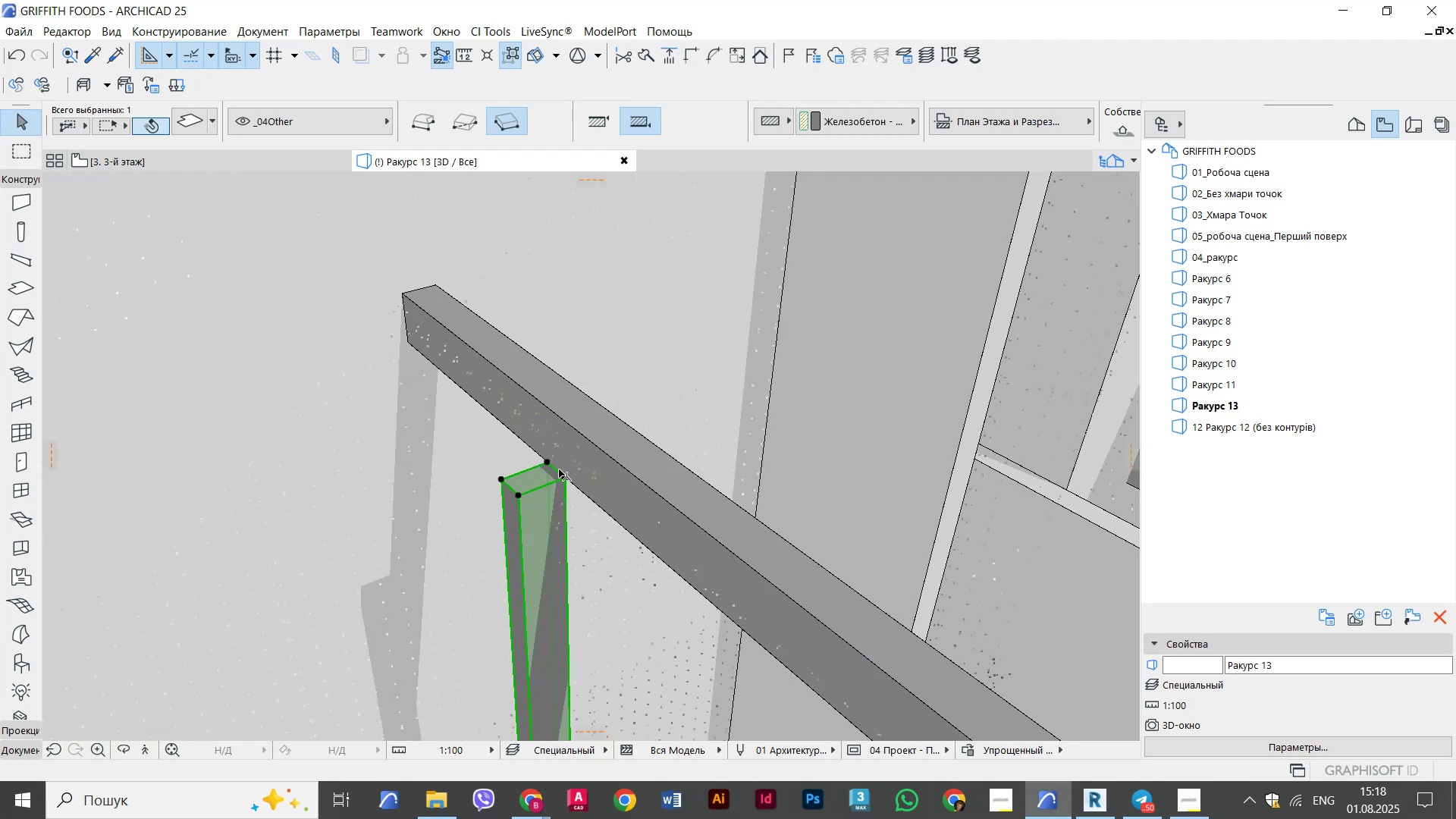 
left_click([556, 472])
 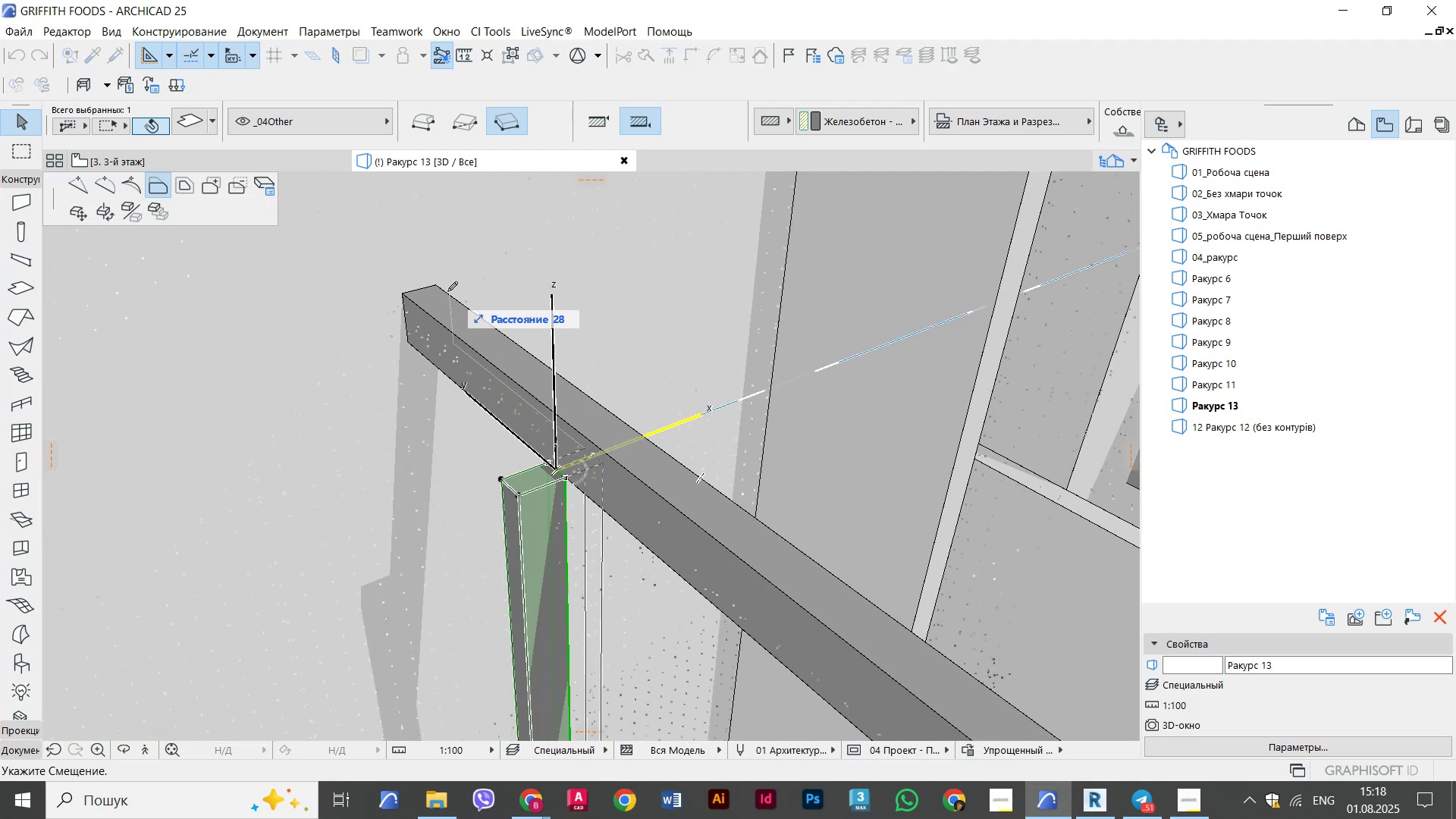 
left_click([433, 281])
 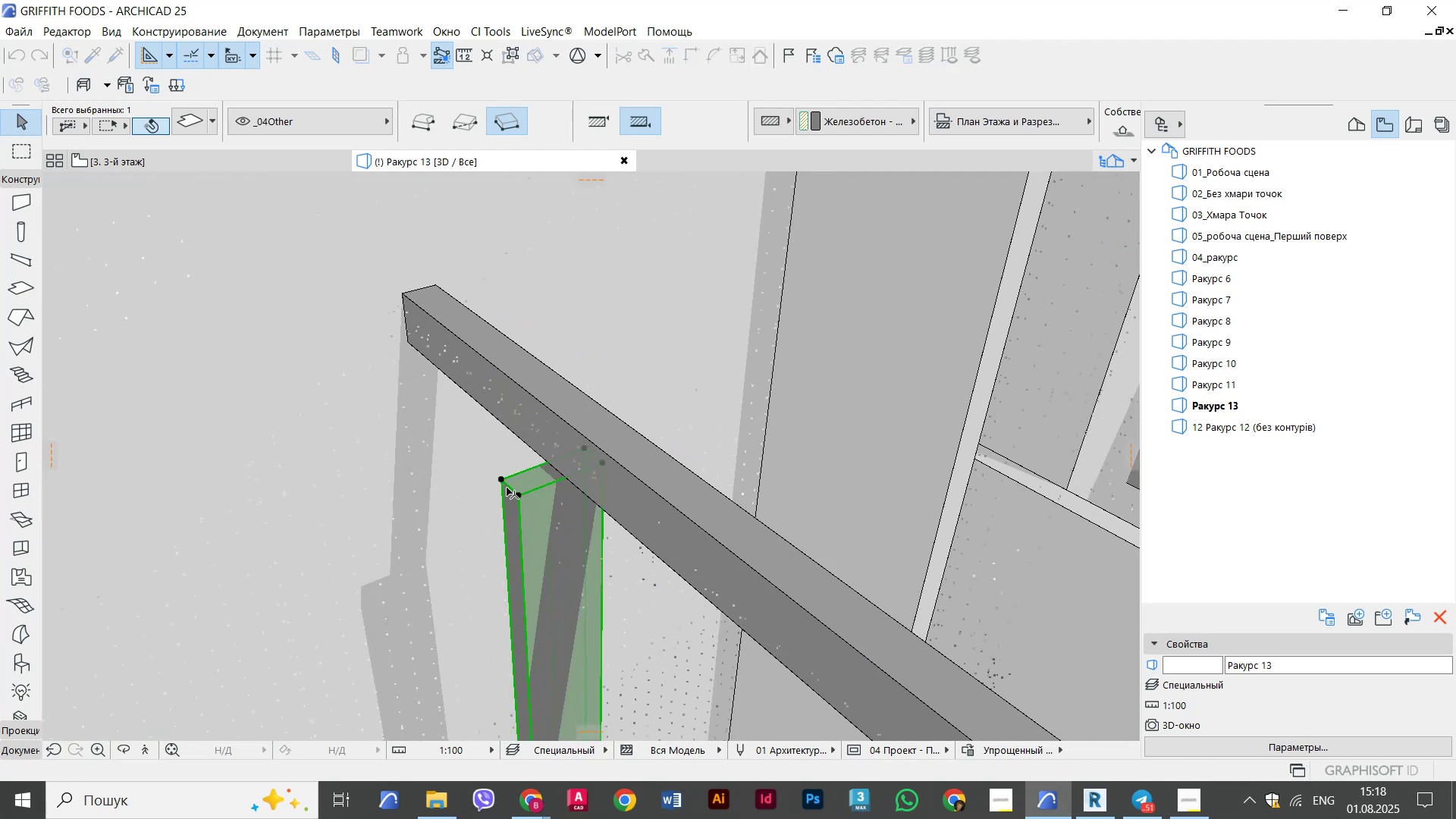 
scroll: coordinate [510, 493], scroll_direction: up, amount: 4.0
 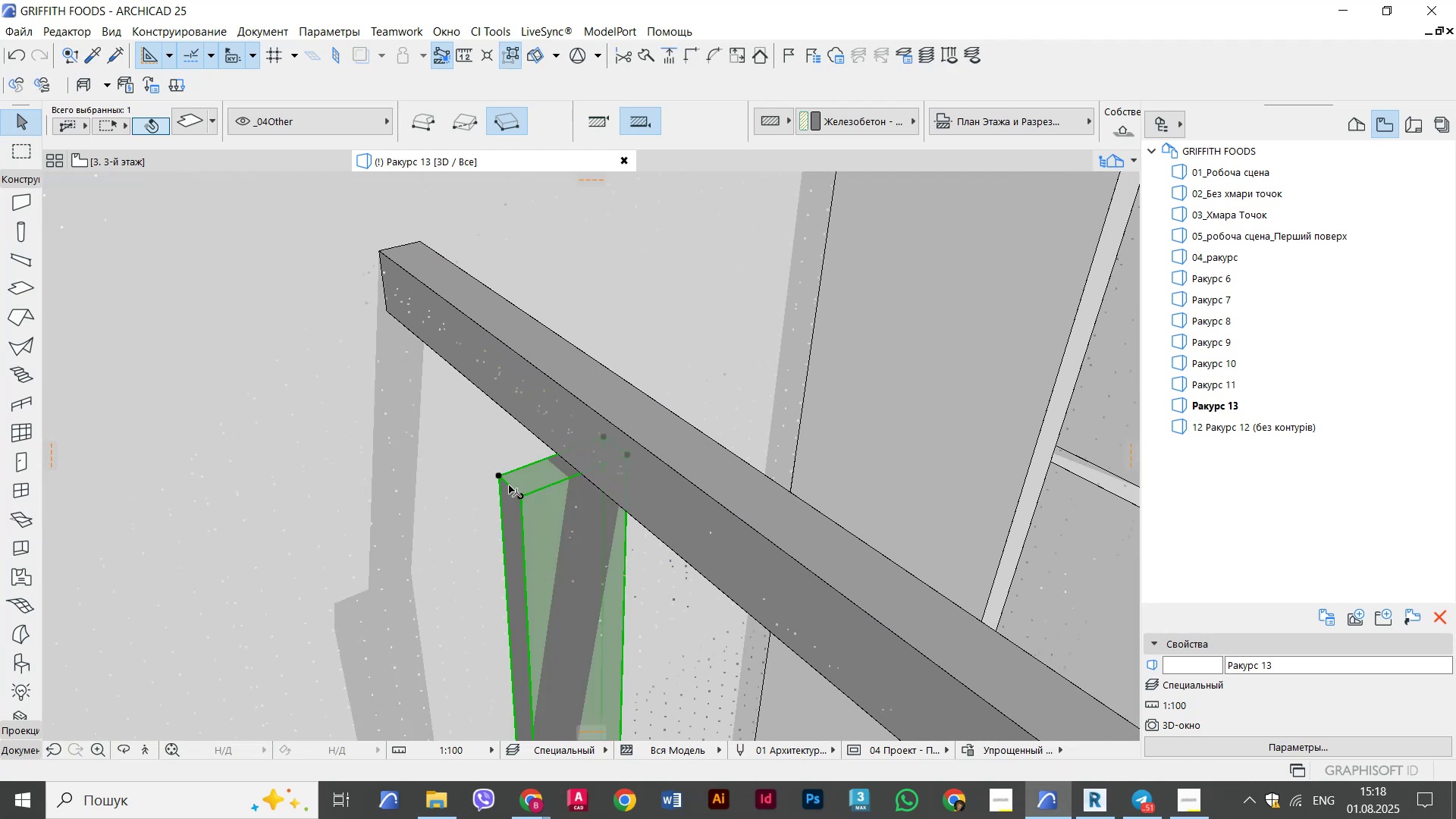 
left_click([509, 479])
 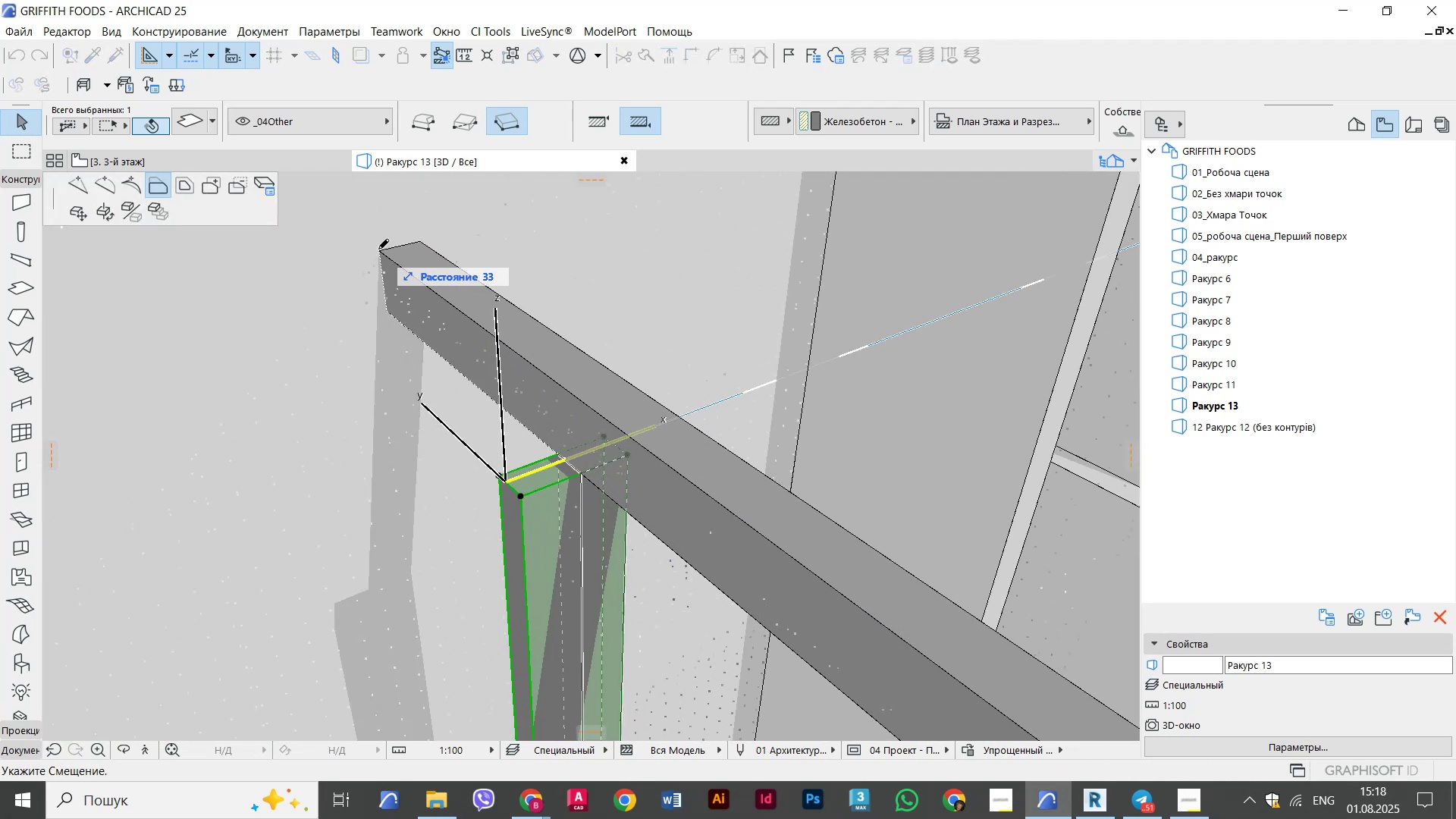 
left_click([378, 249])
 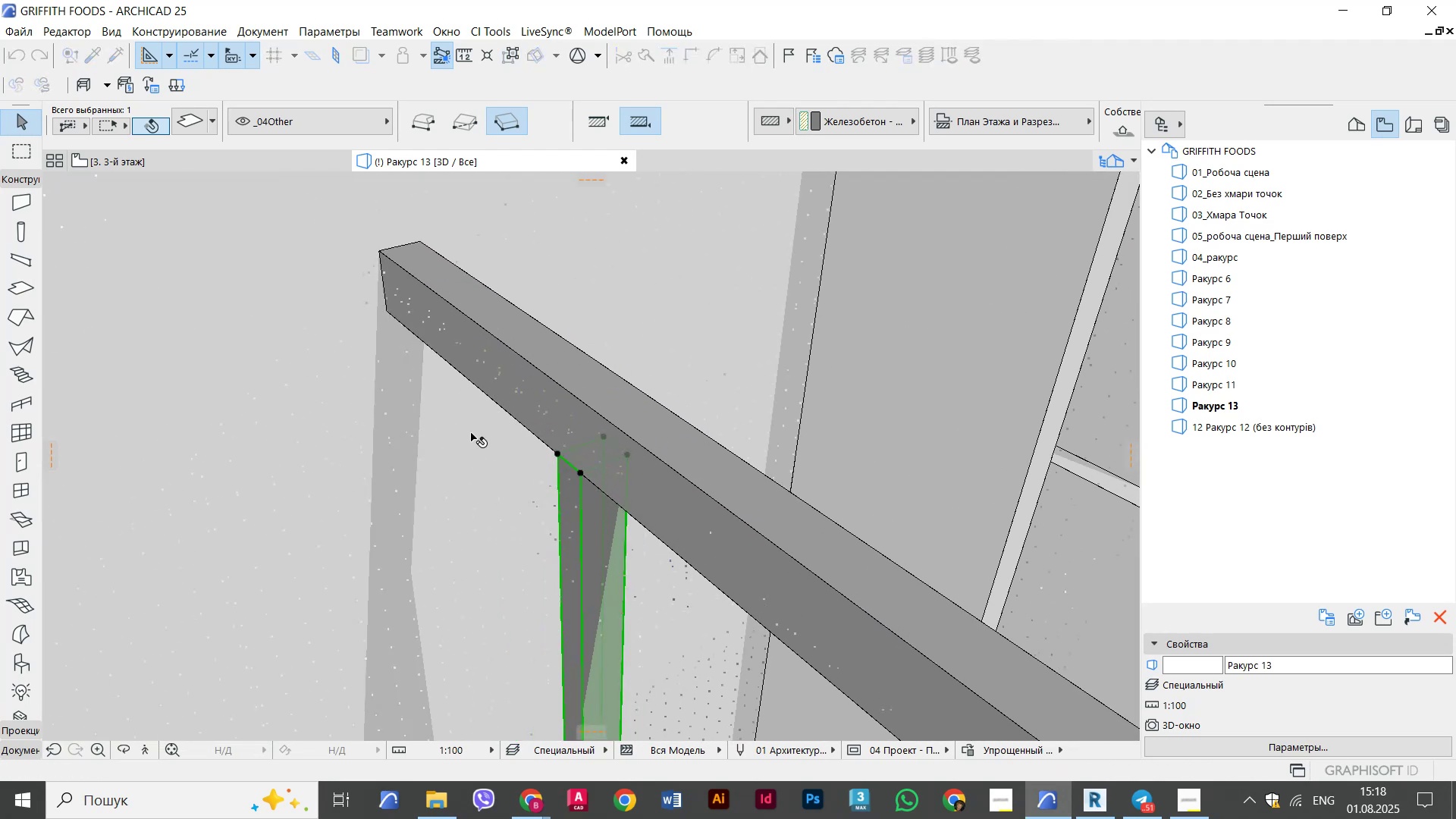 
scroll: coordinate [488, 500], scroll_direction: down, amount: 4.0
 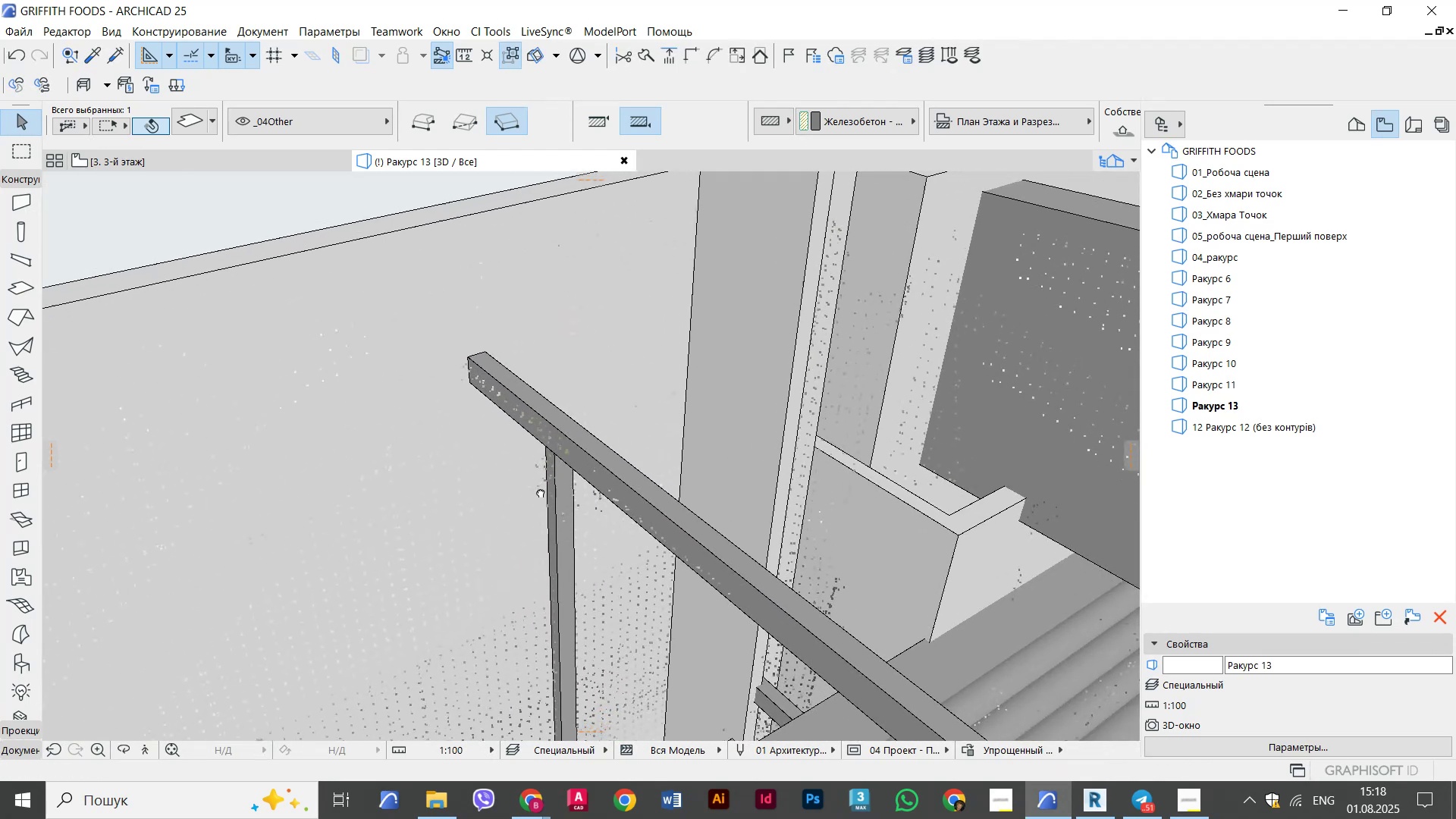 
hold_key(key=ShiftLeft, duration=0.51)
 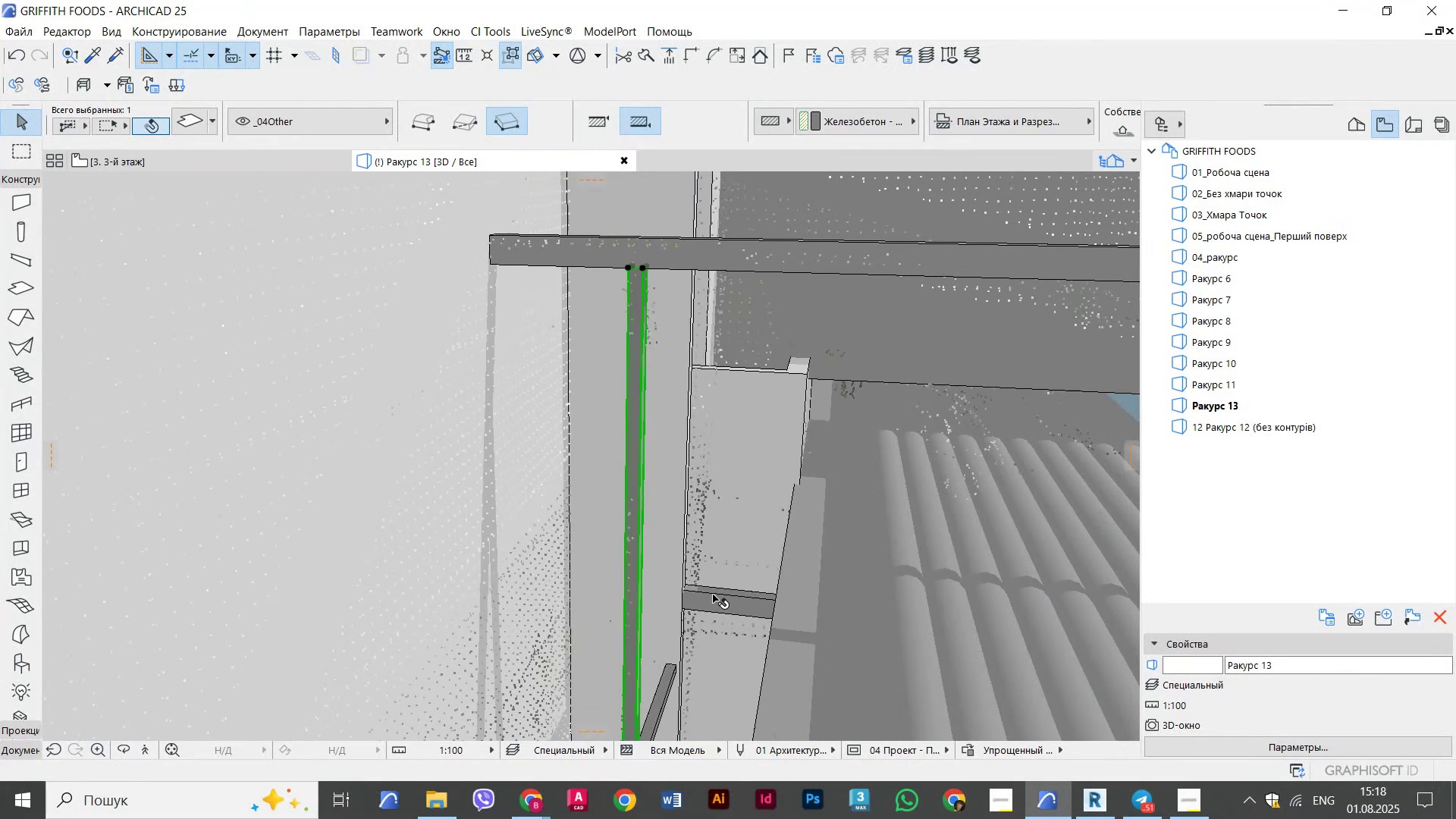 
scroll: coordinate [703, 628], scroll_direction: down, amount: 1.0
 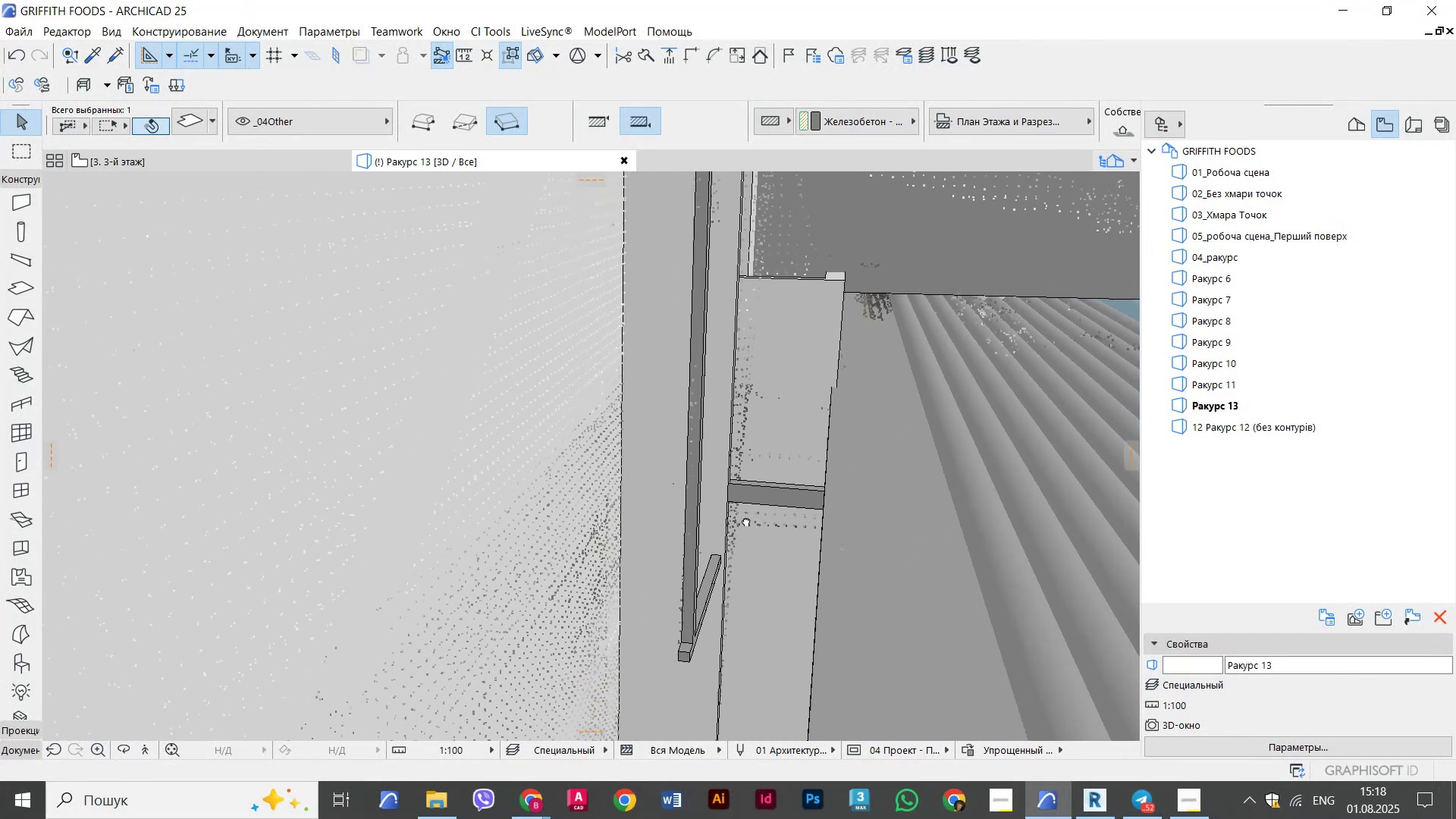 
hold_key(key=ShiftLeft, duration=0.86)
 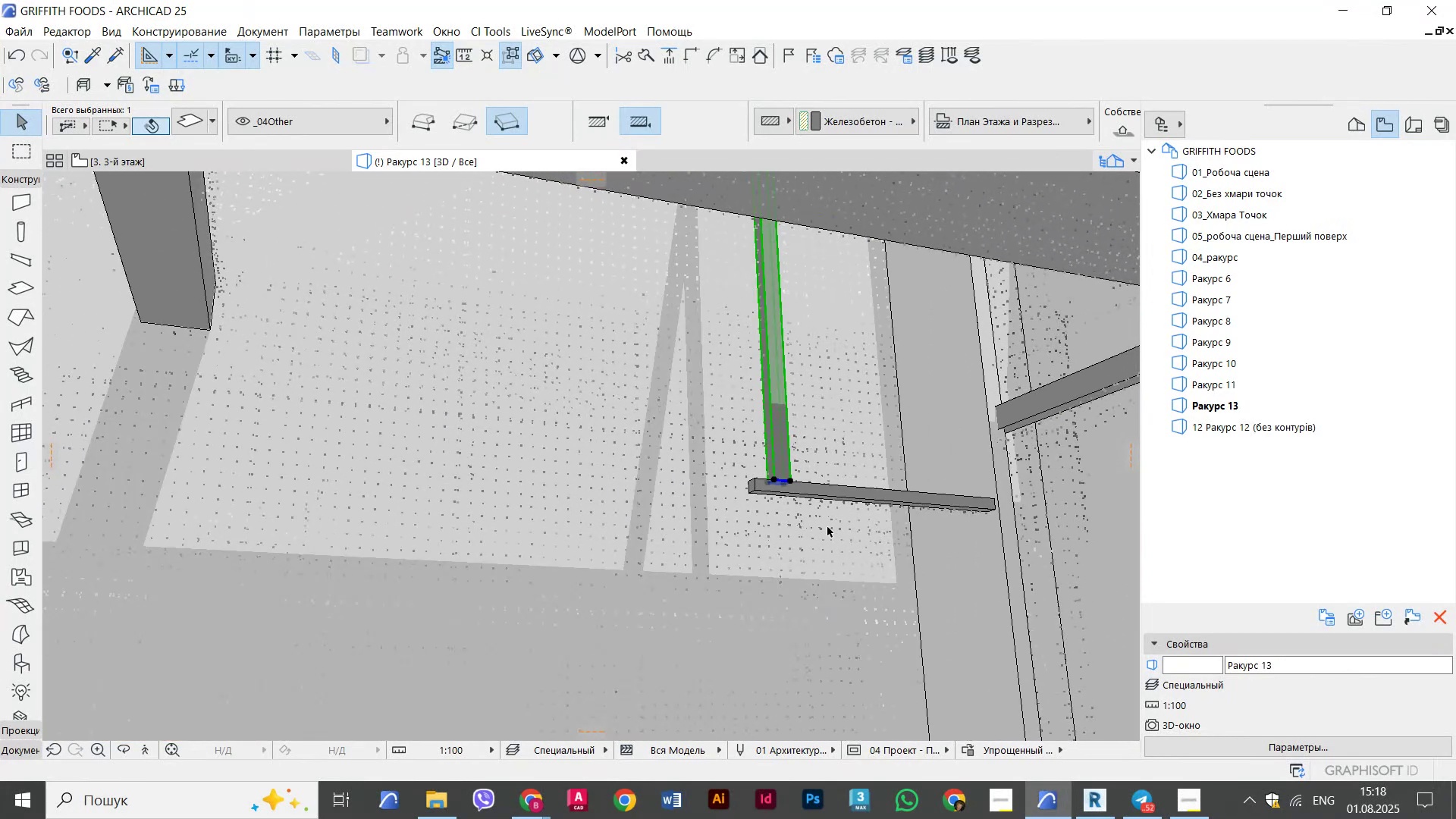 
scroll: coordinate [783, 494], scroll_direction: up, amount: 3.0
 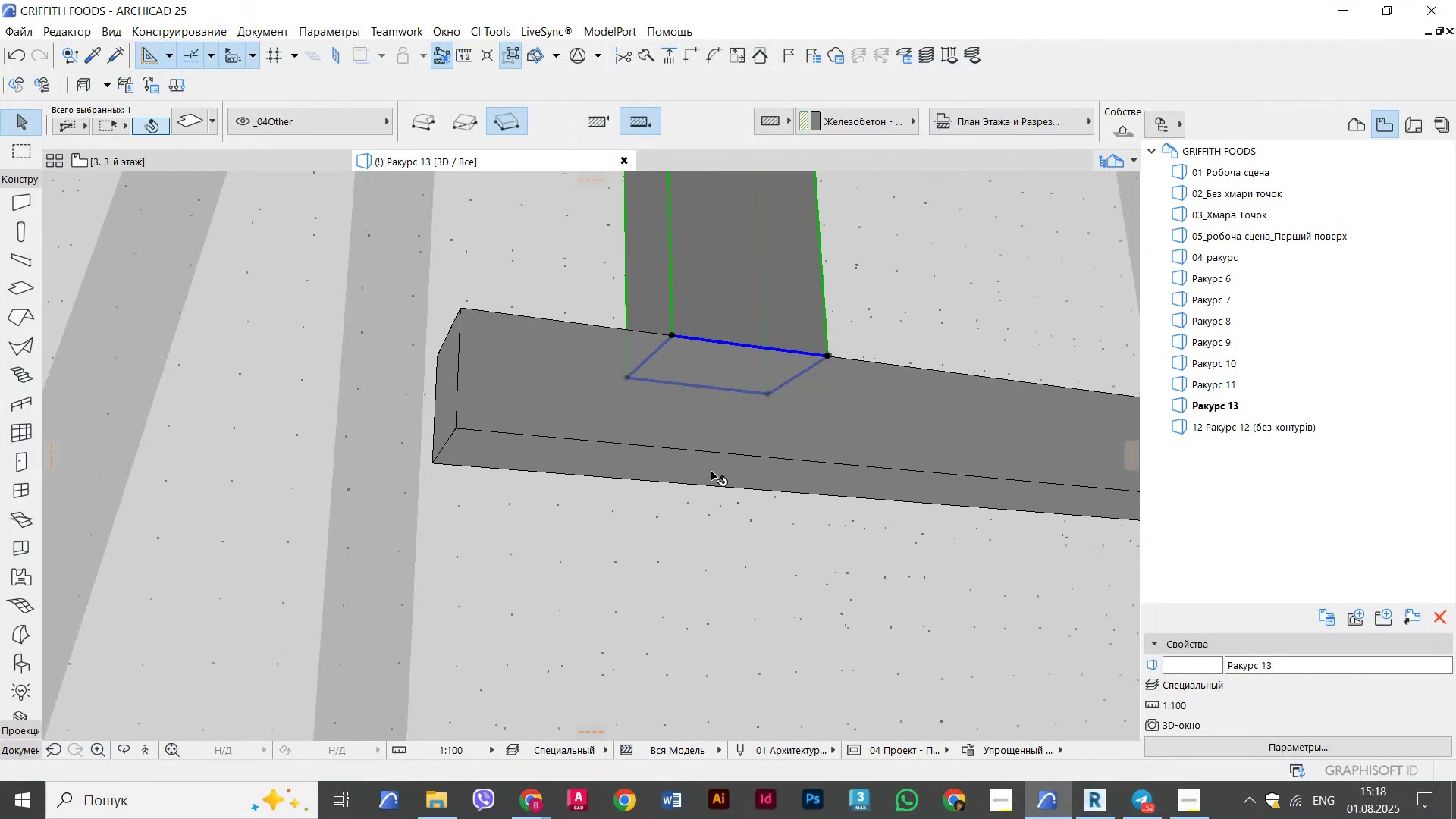 
key(Escape)
 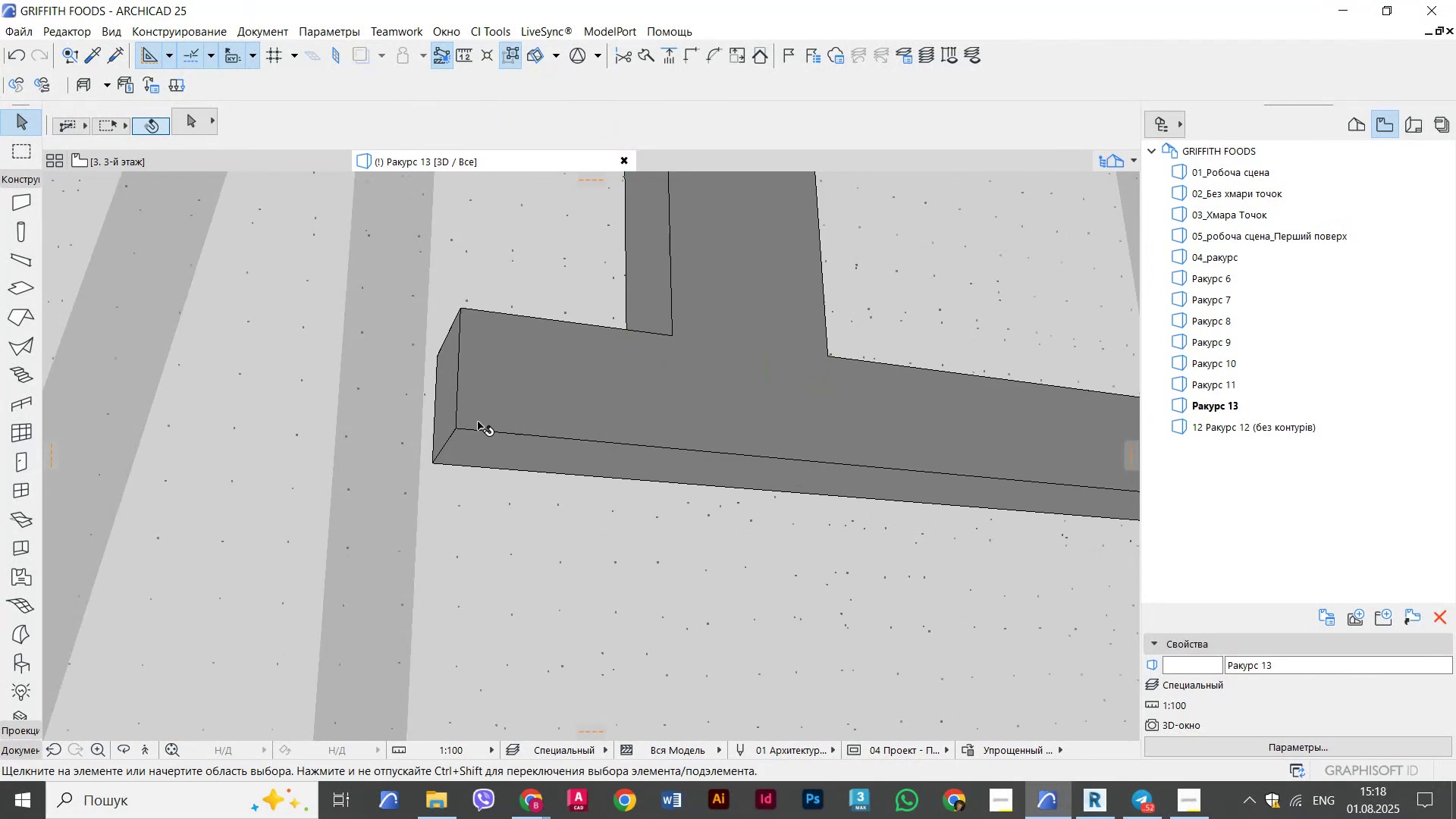 
key(Escape)
 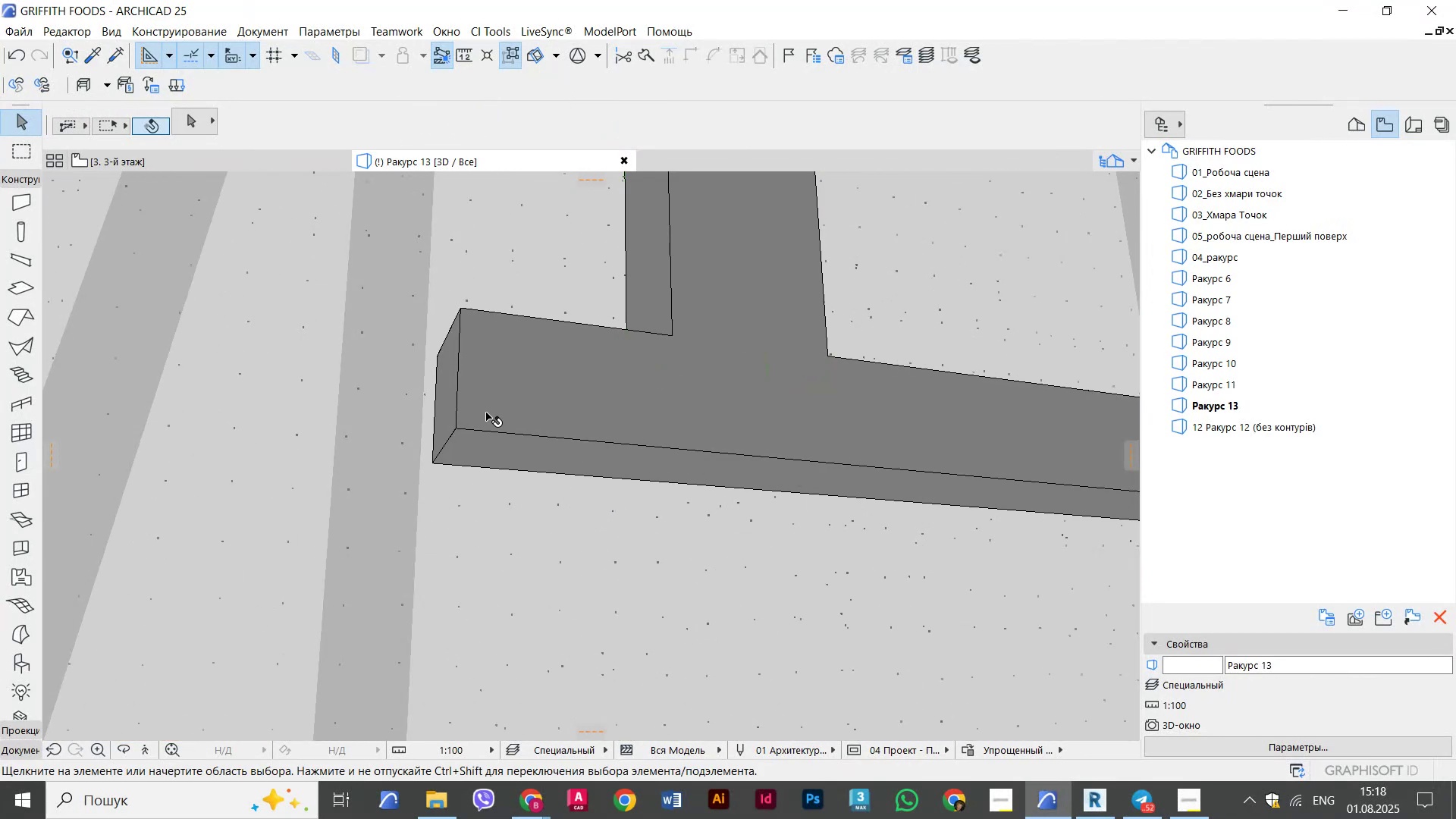 
left_click([486, 413])
 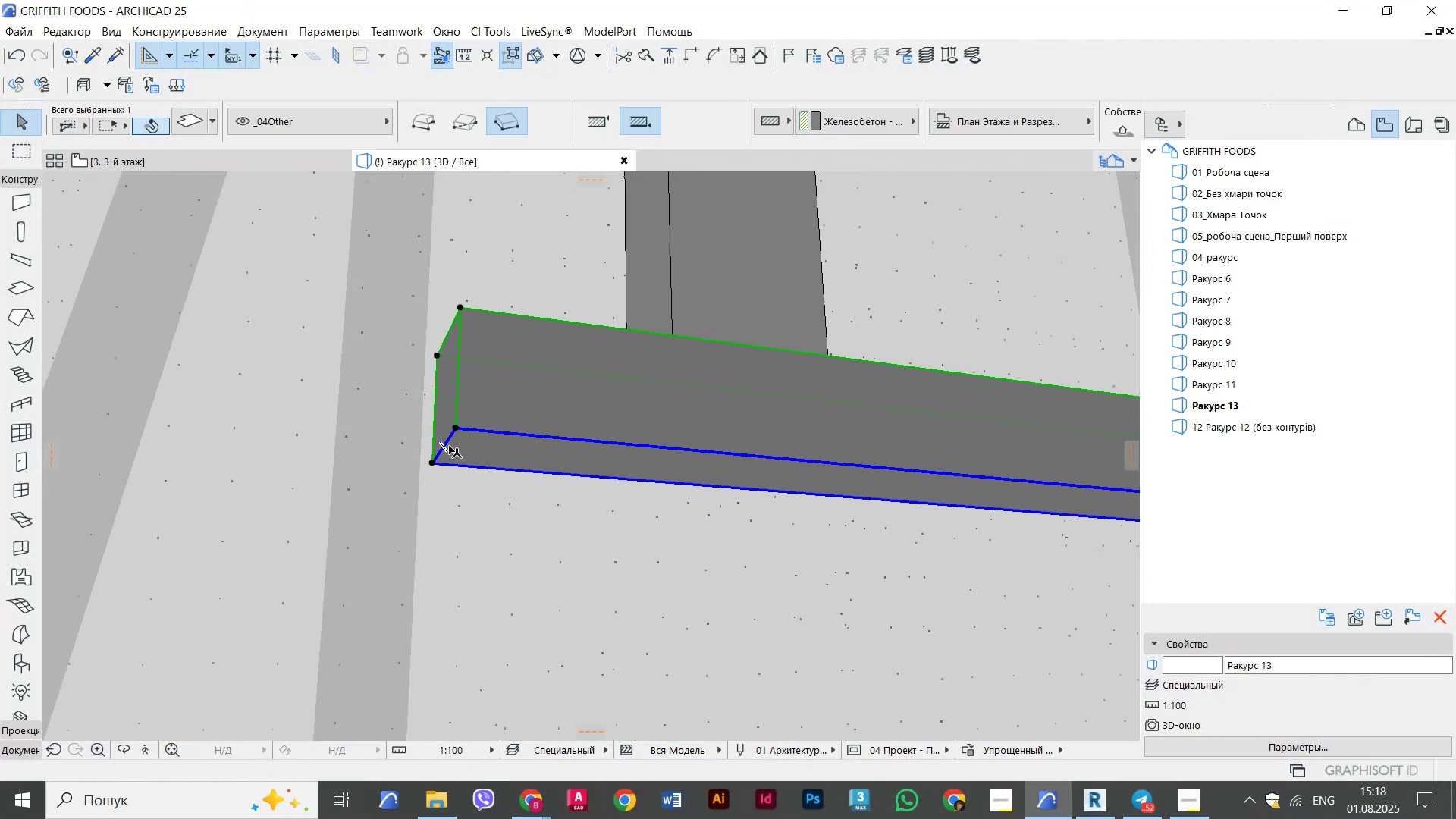 
left_click([442, 447])
 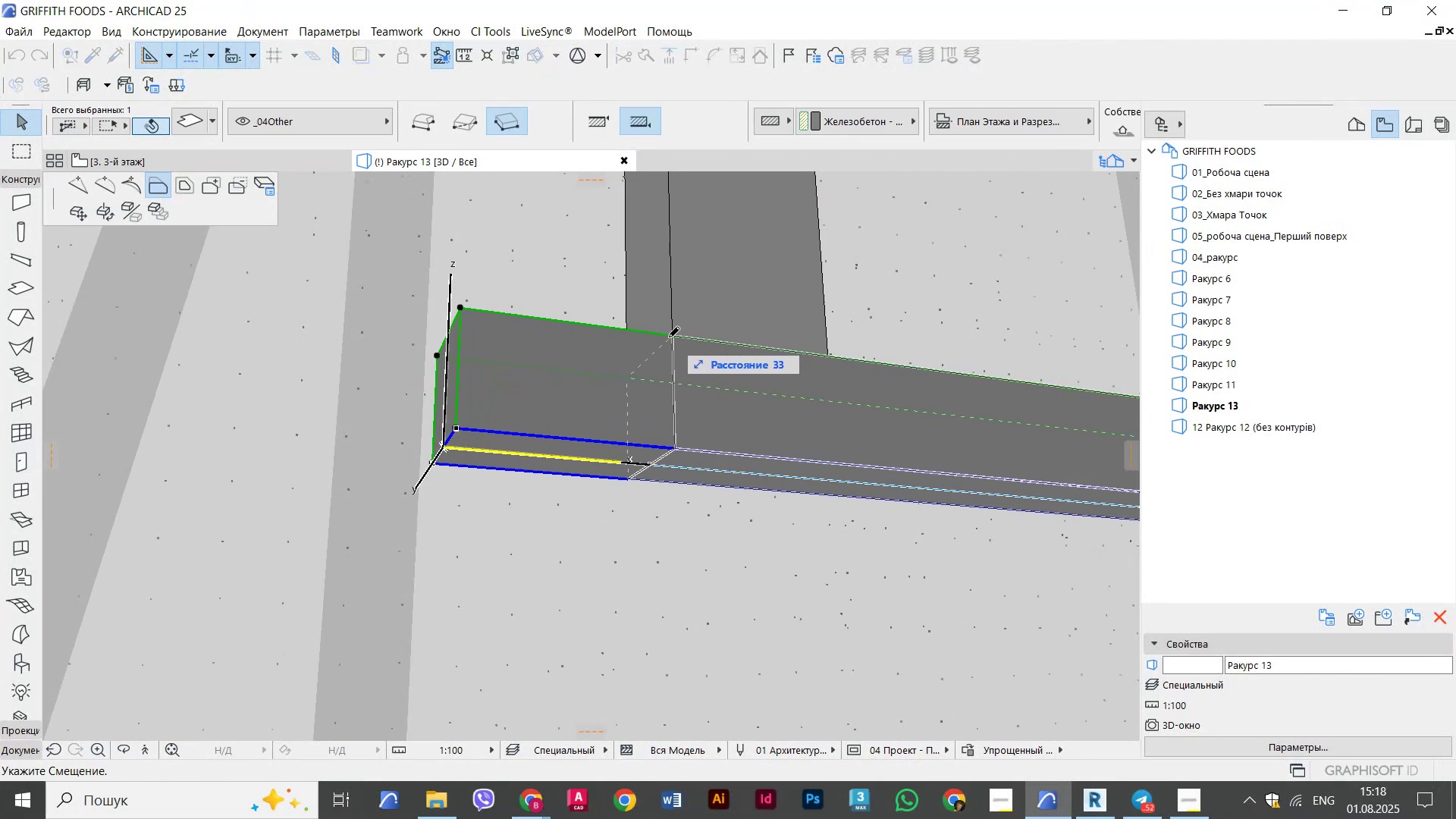 
left_click([669, 337])
 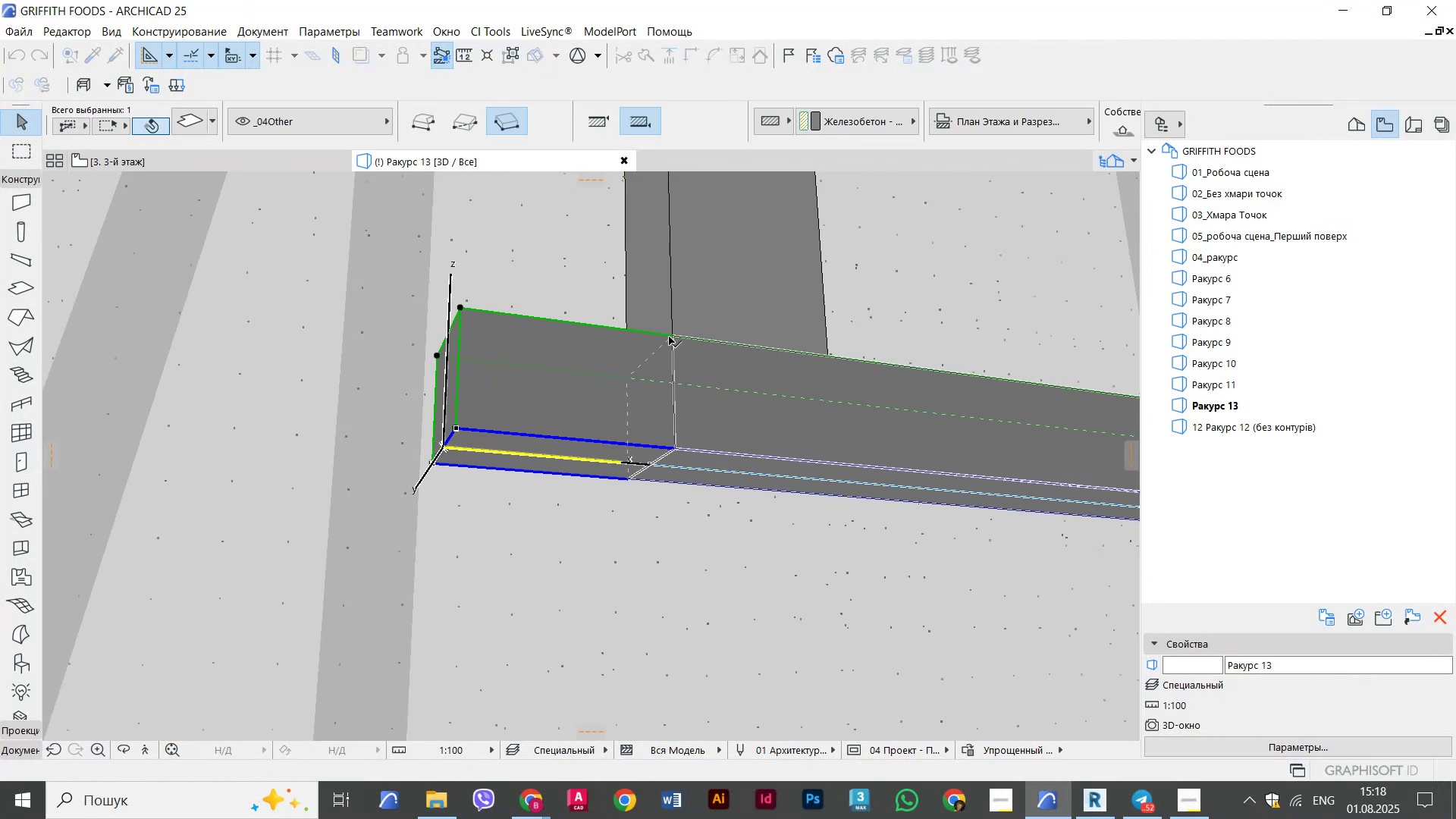 
key(Escape)
 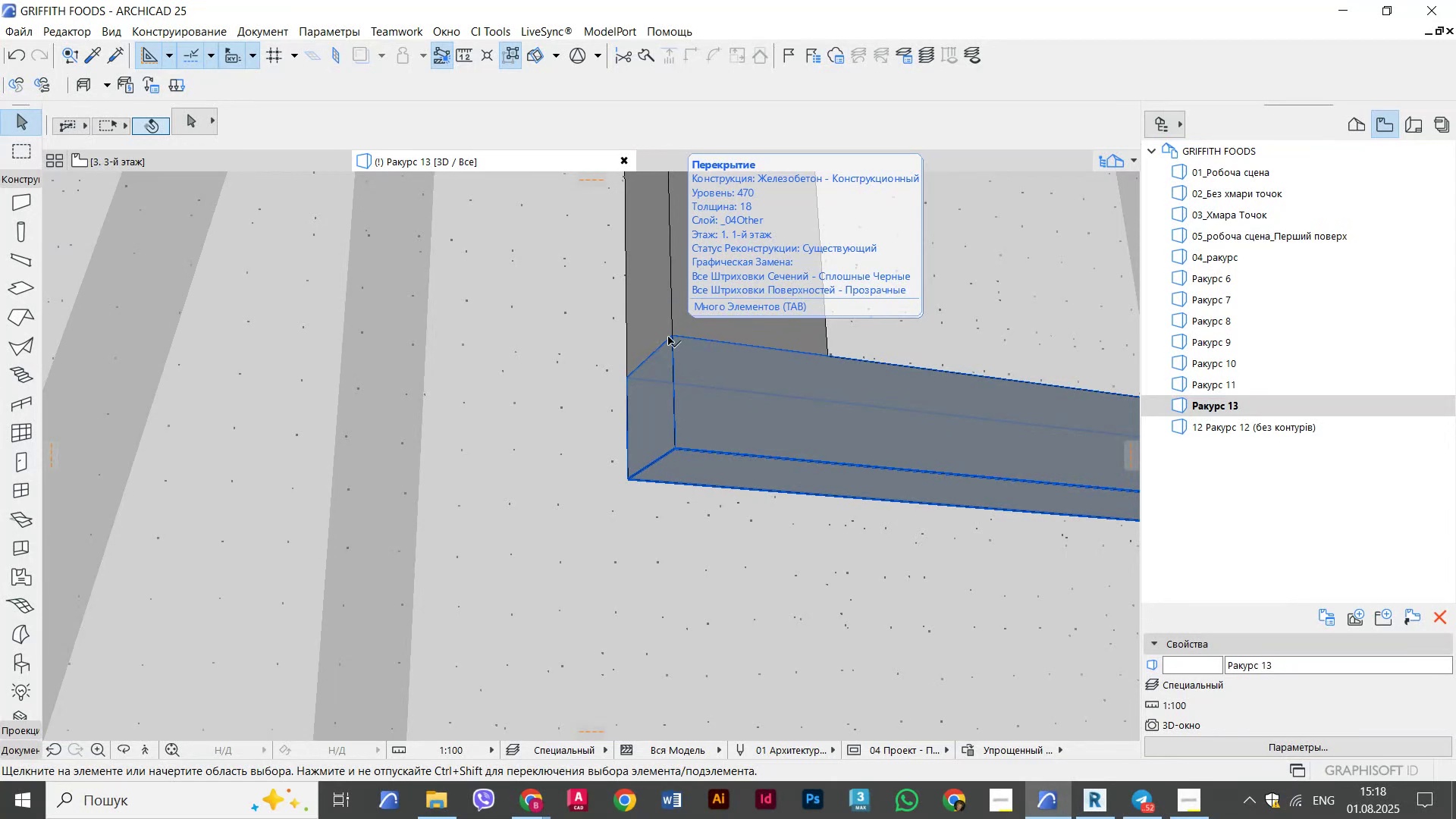 
wait(12.42)
 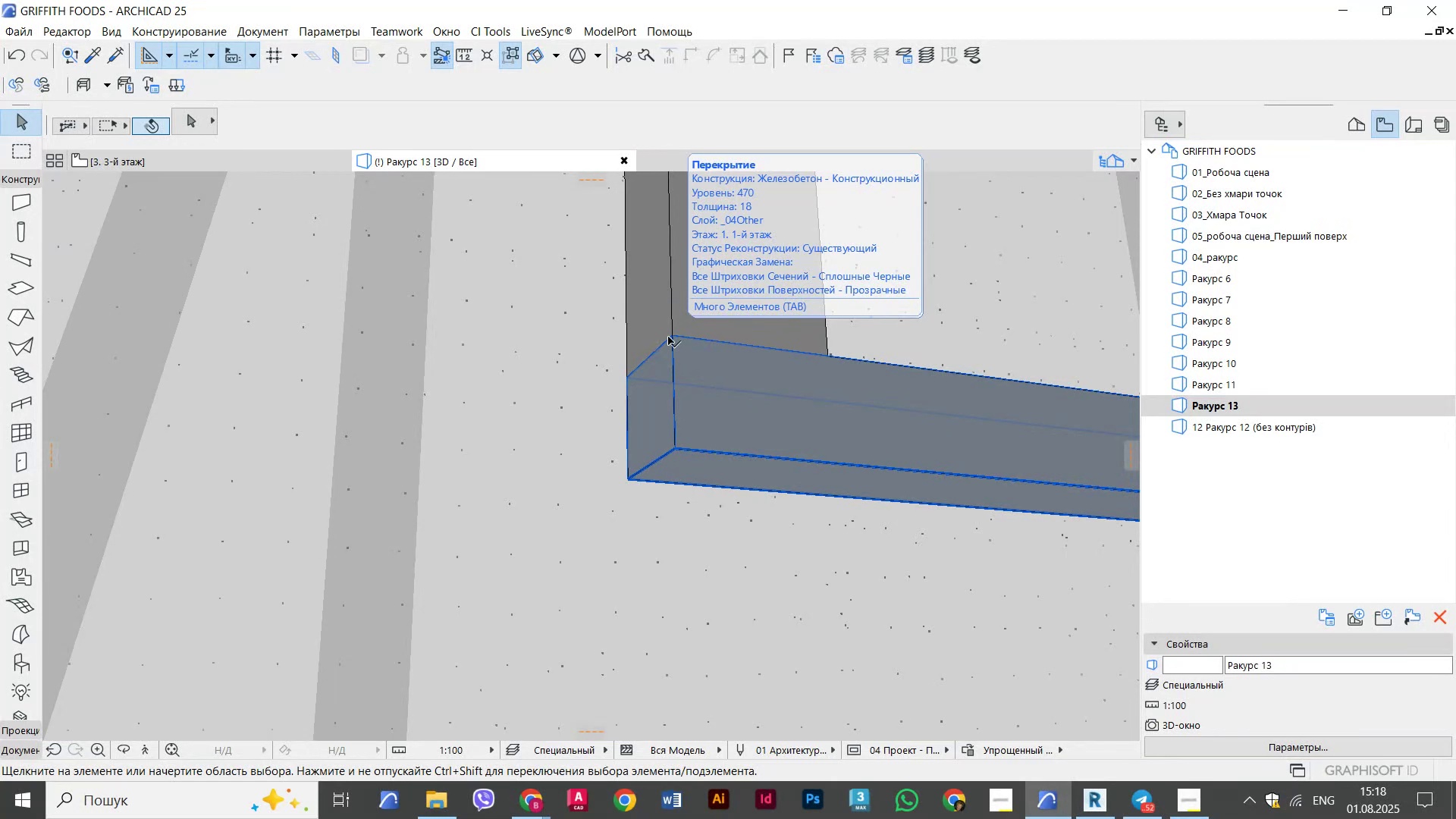 
scroll: coordinate [830, 497], scroll_direction: down, amount: 7.0
 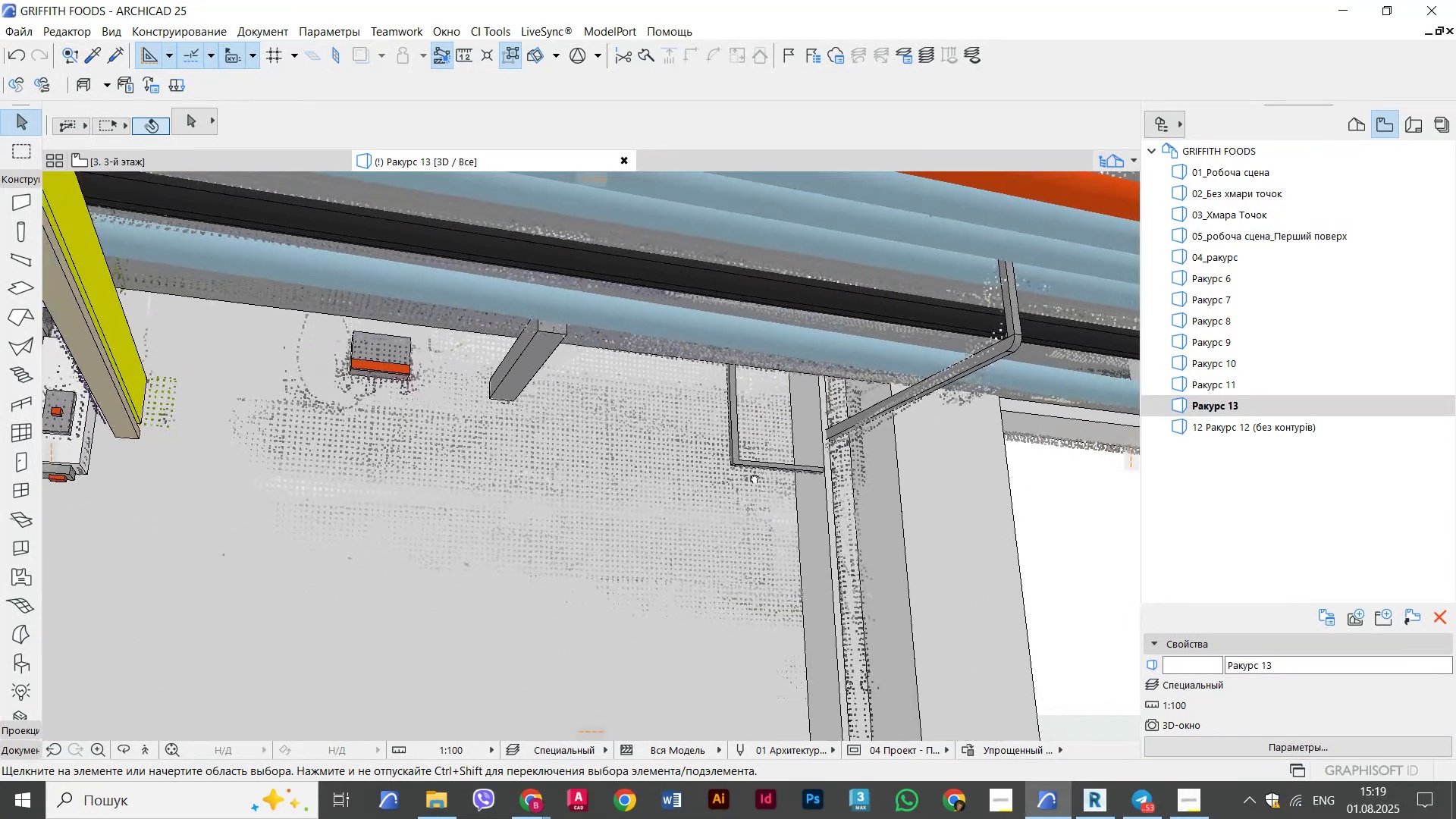 
hold_key(key=ShiftLeft, duration=1.82)
scroll: coordinate [723, 403], scroll_direction: up, amount: 2.0
 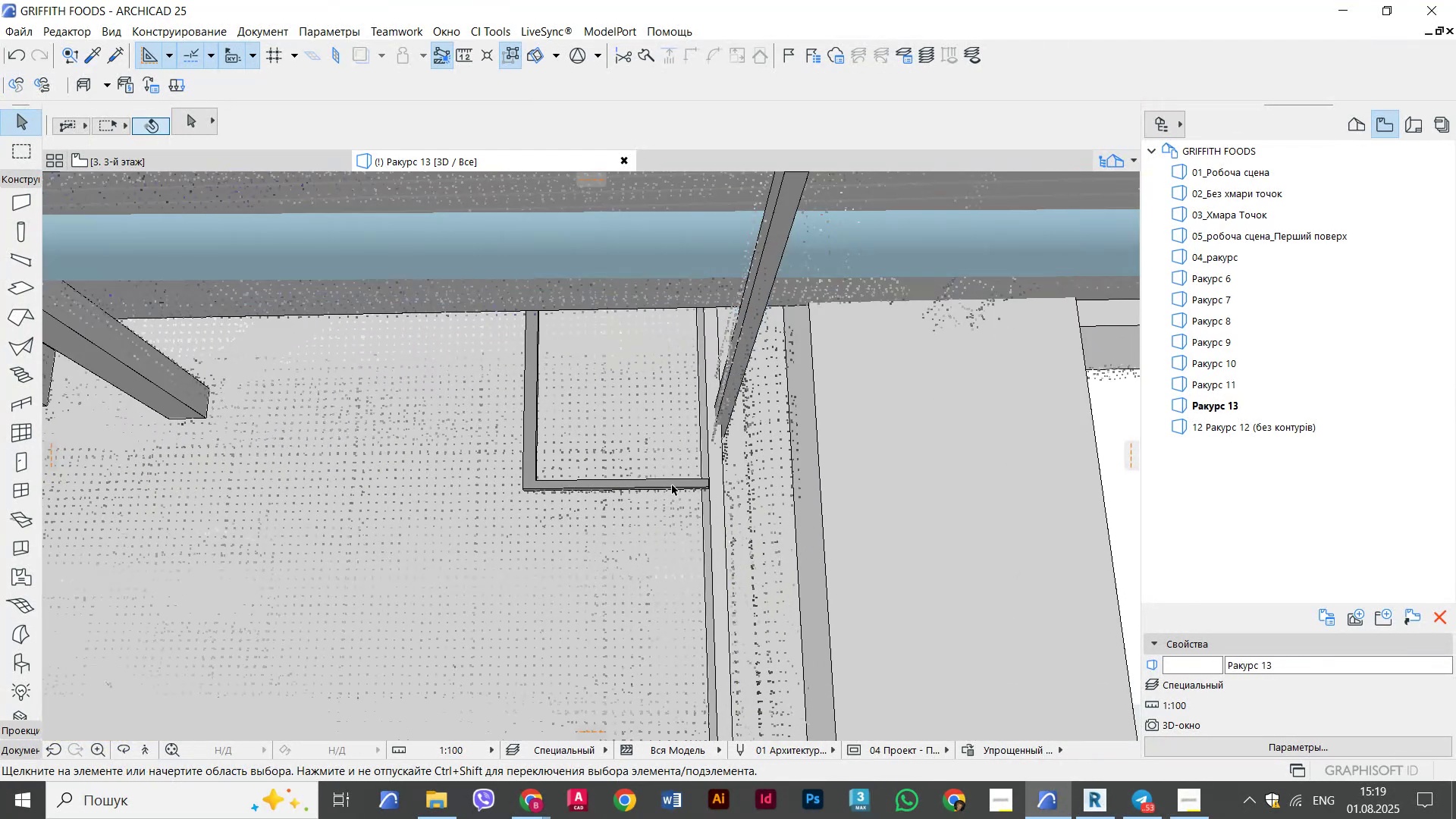 
left_click([673, 484])
 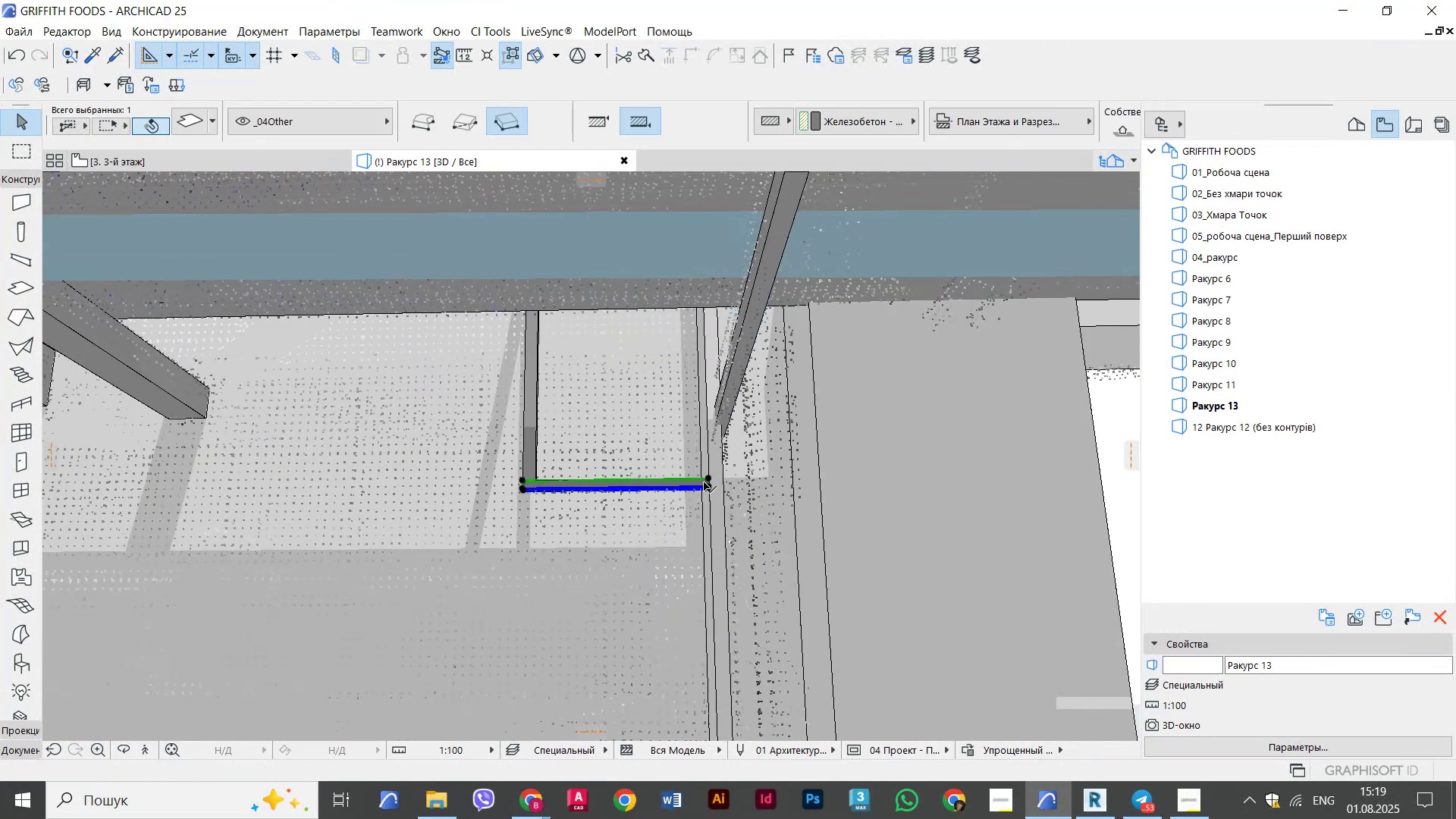 
scroll: coordinate [710, 475], scroll_direction: up, amount: 7.0
 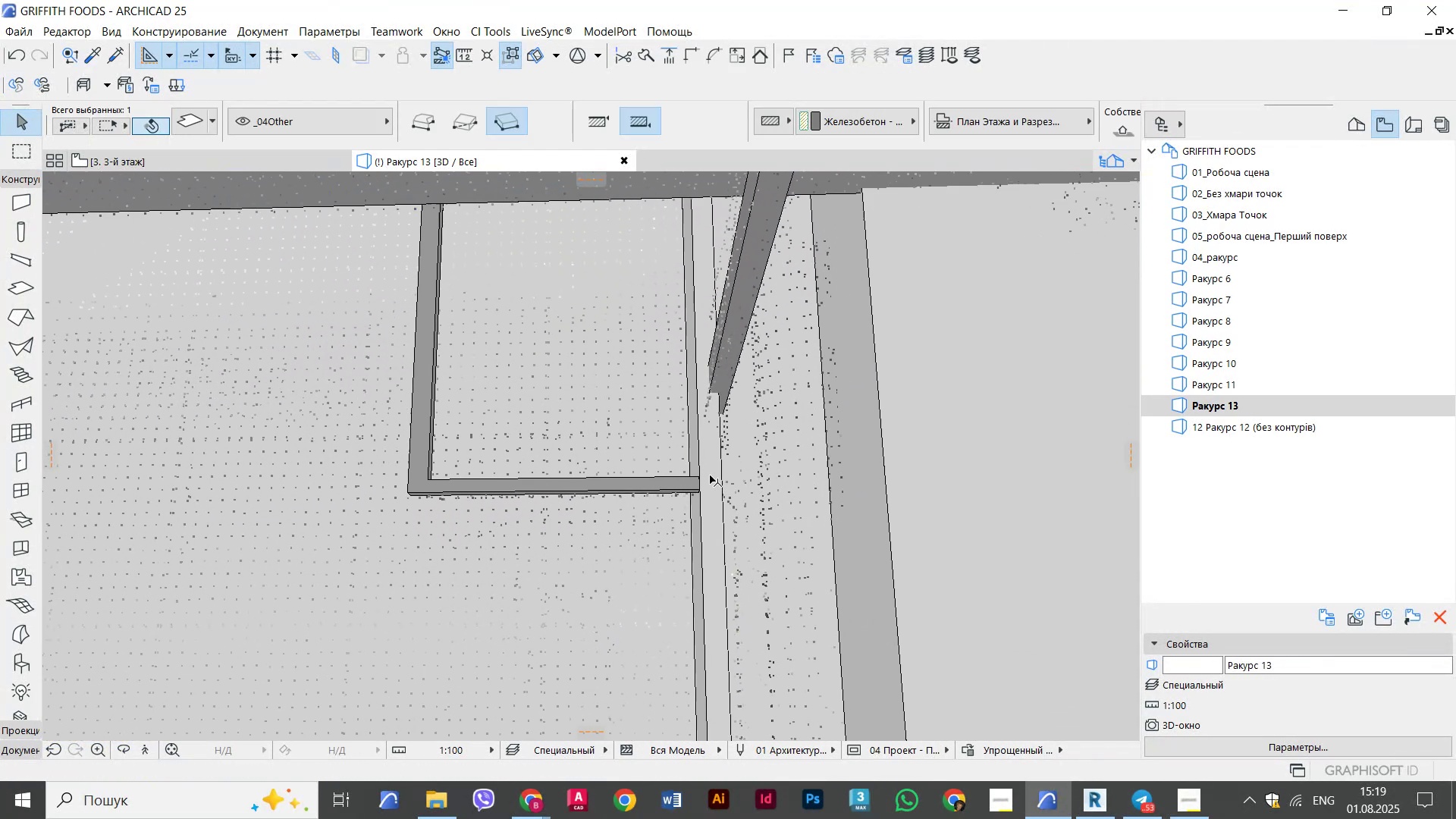 
hold_key(key=ShiftLeft, duration=2.29)
 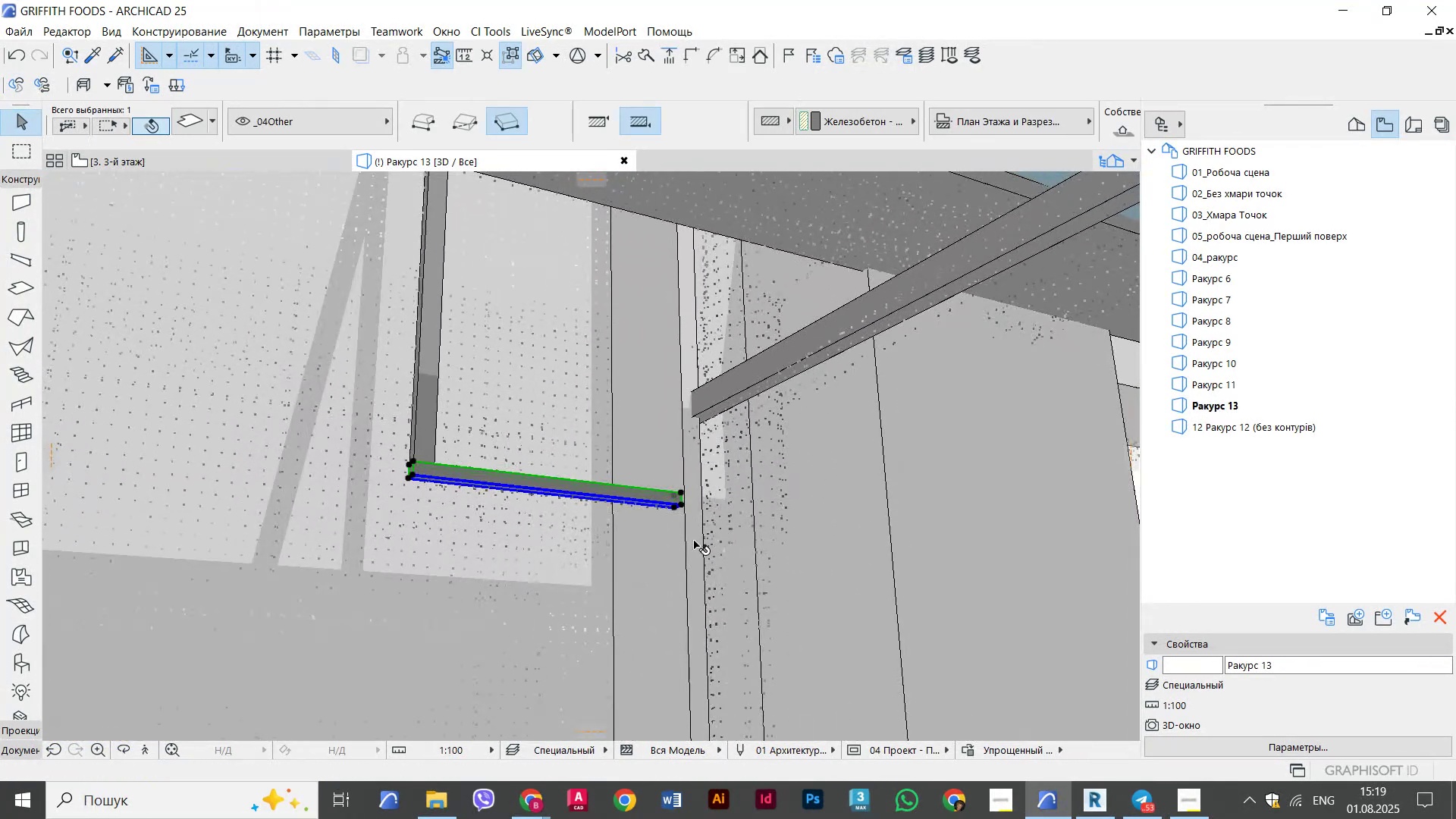 
key(Escape)
 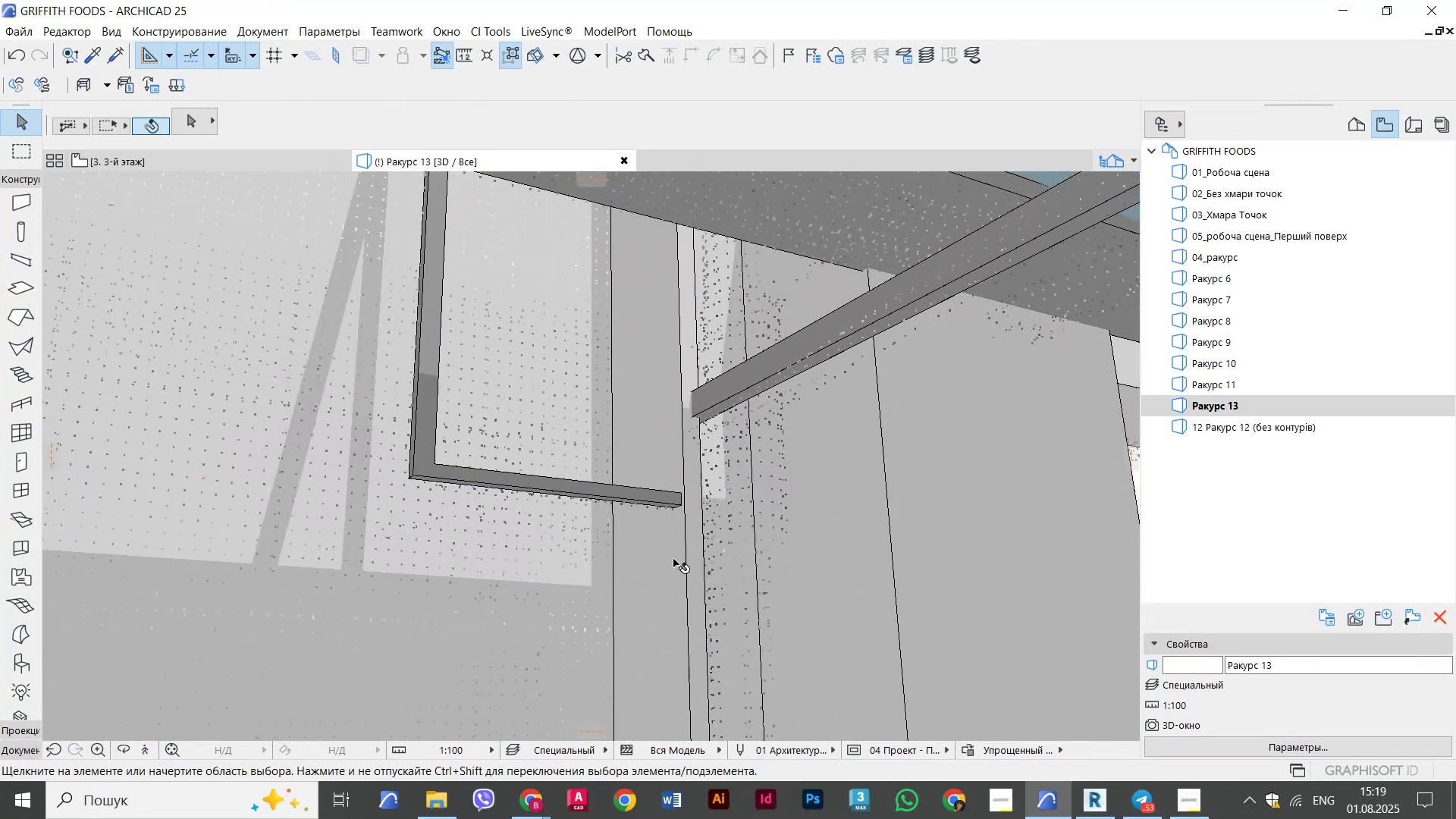 
left_click([673, 559])
 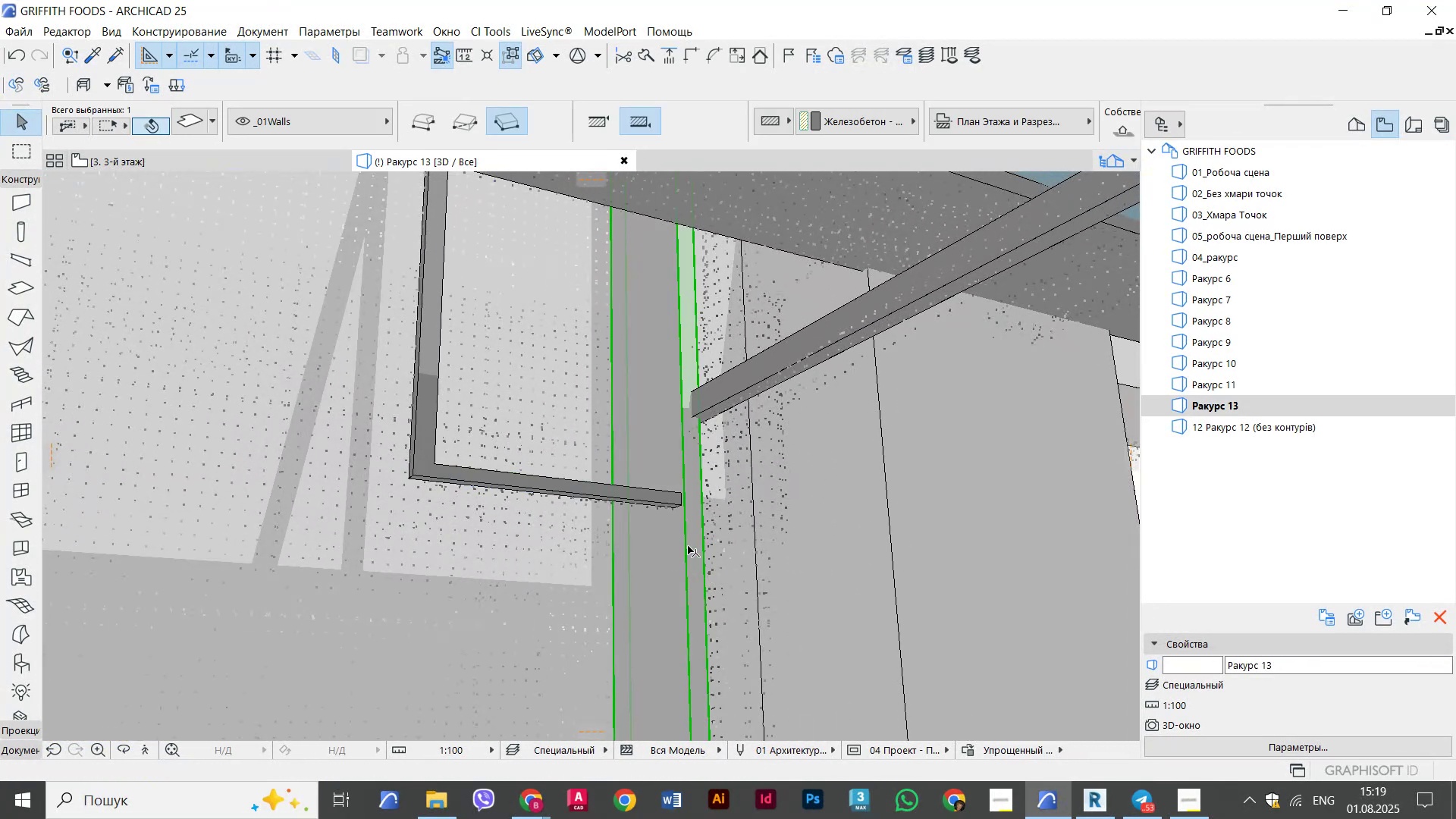 
key(Delete)
 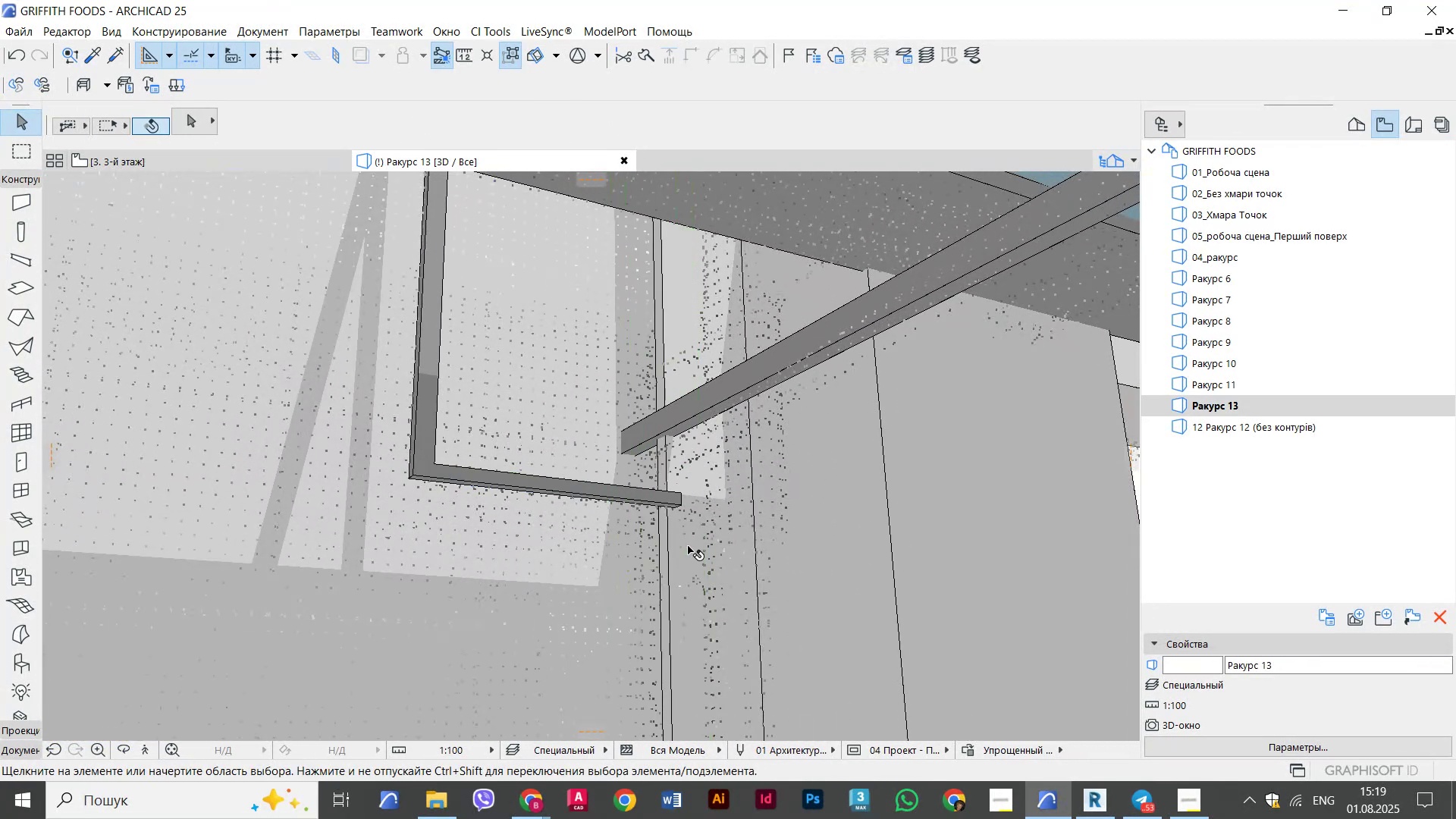 
key(Control+ControlLeft)
 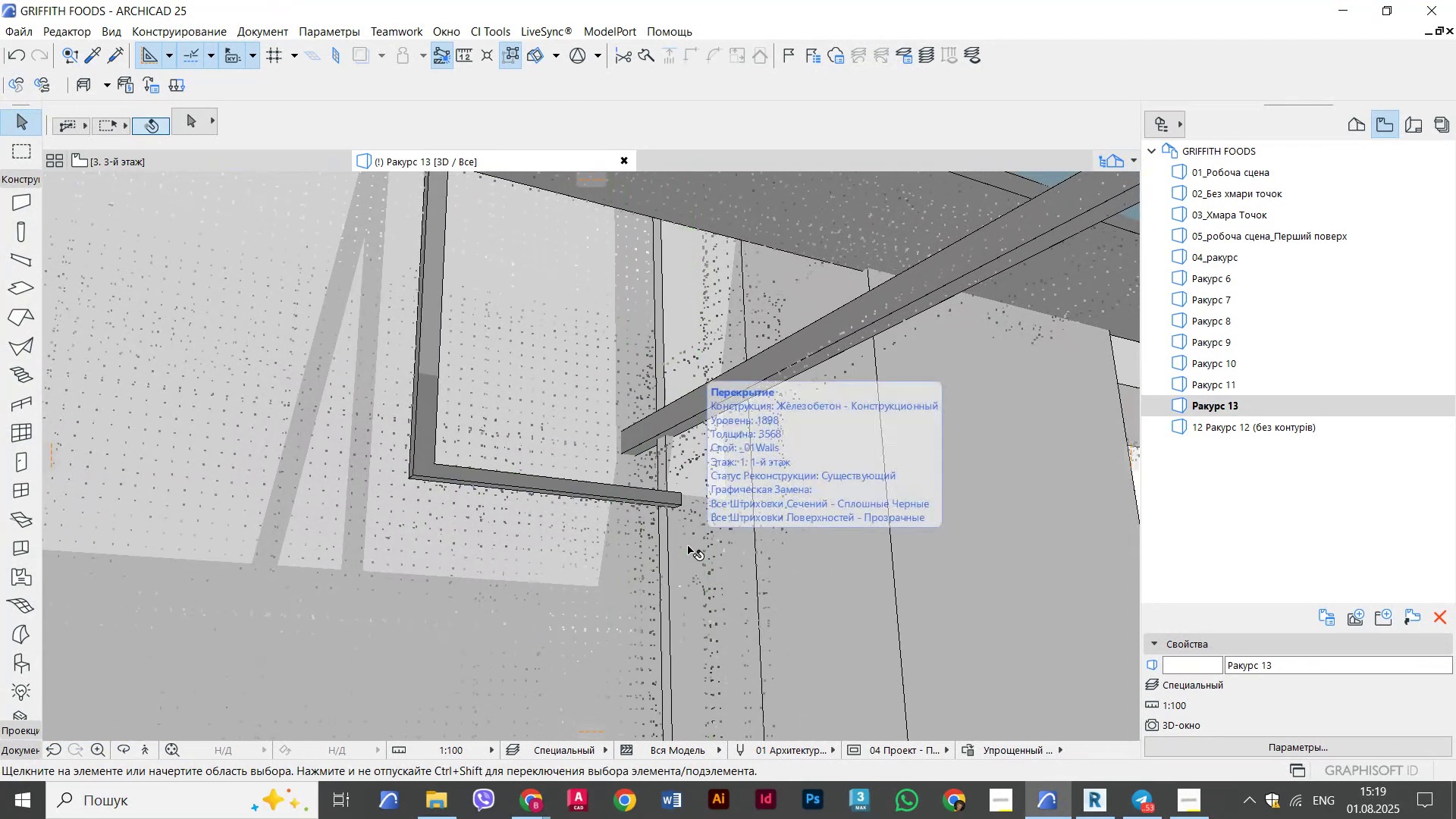 
hold_key(key=ShiftLeft, duration=1.54)
 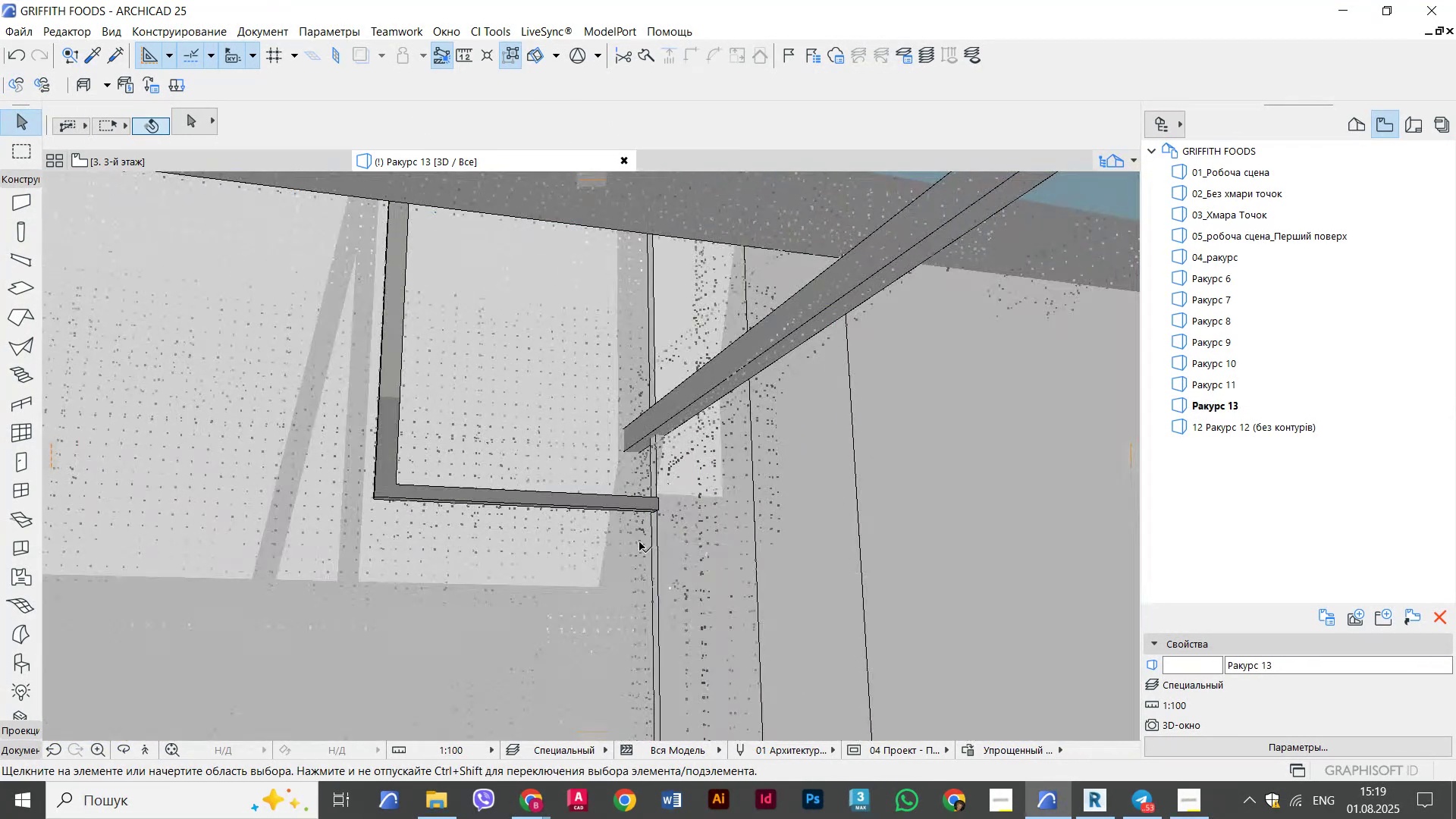 
key(Control+ControlLeft)
 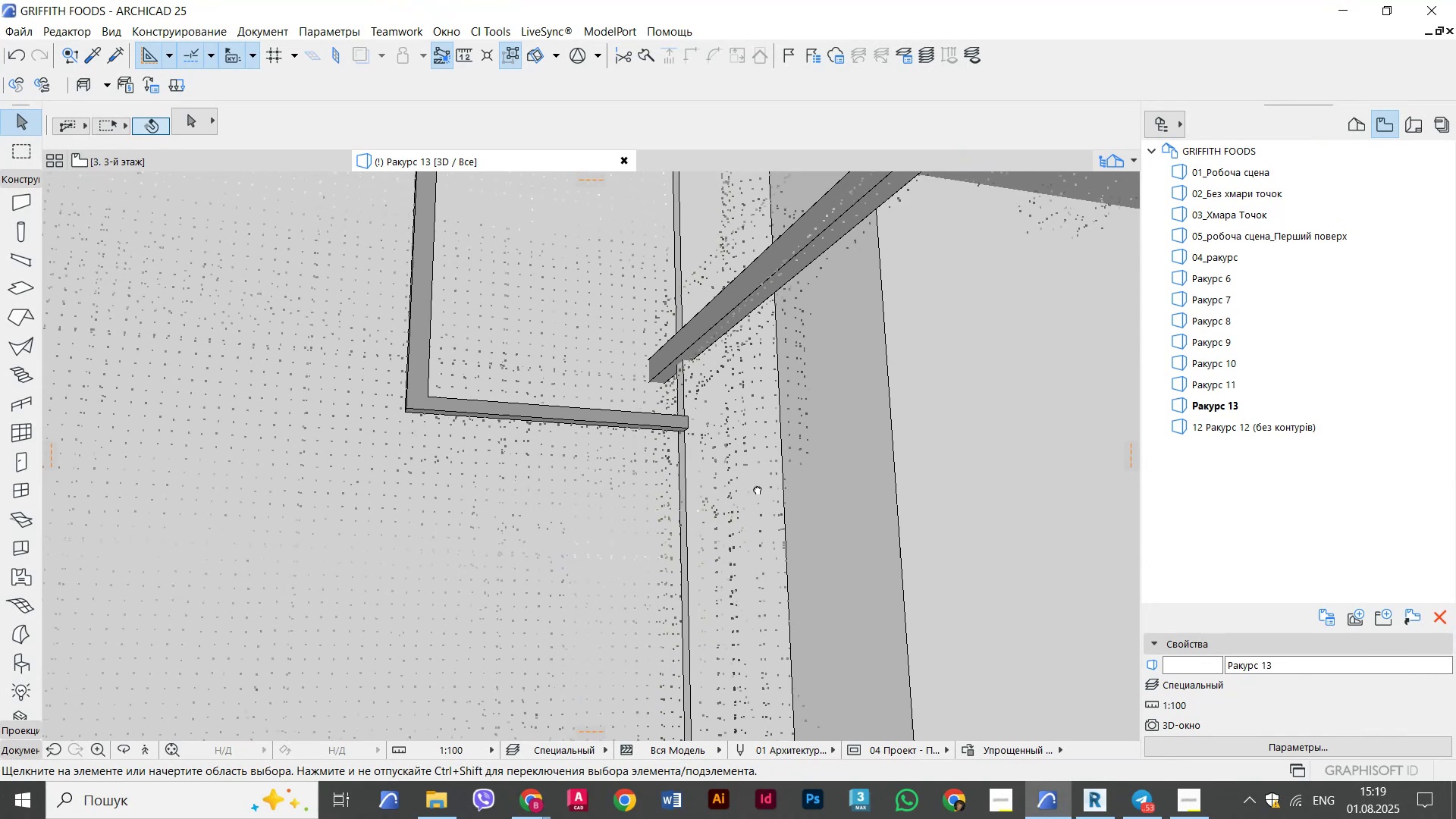 
key(Control+ControlLeft)
 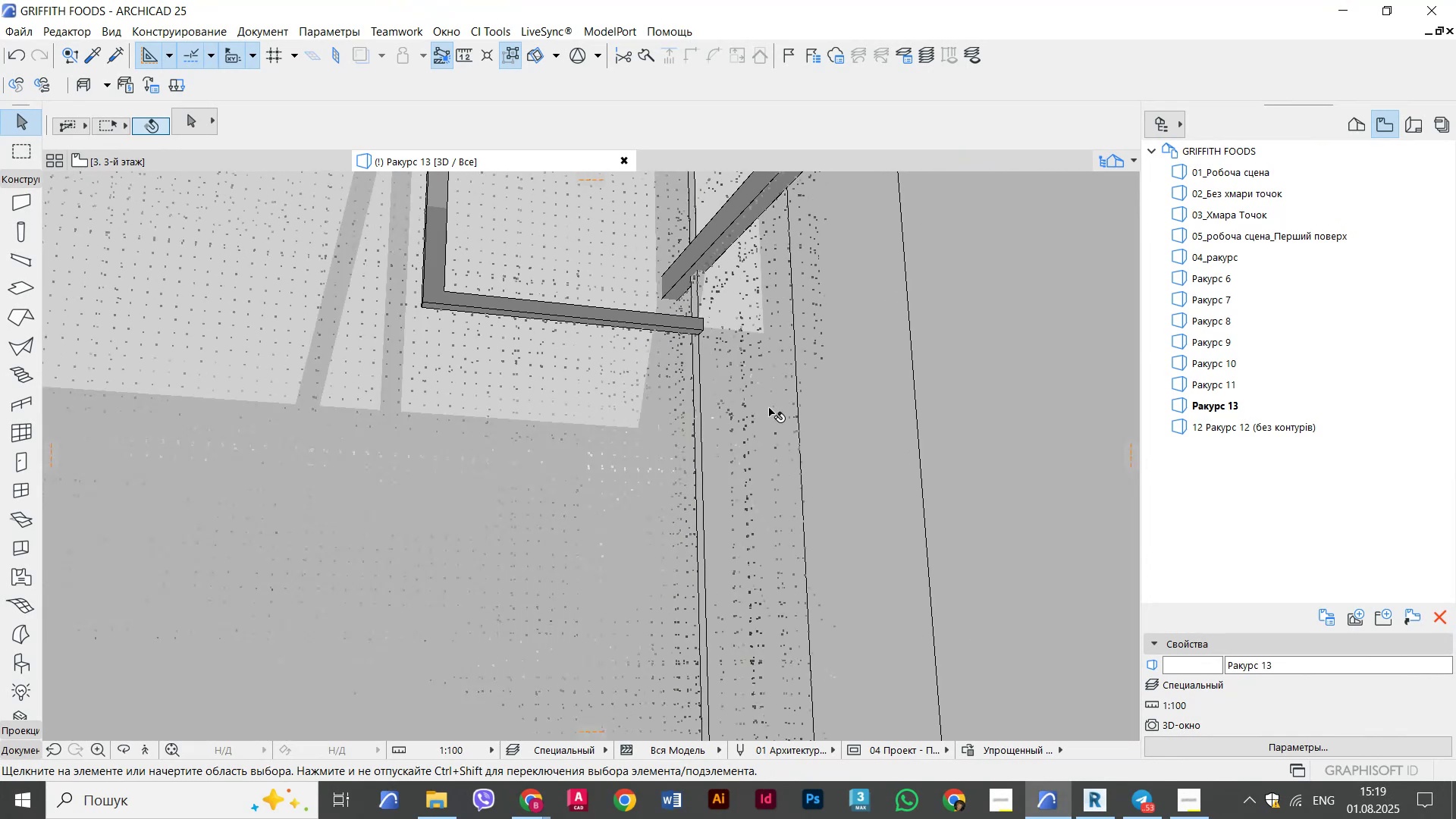 
key(Control+Z)
 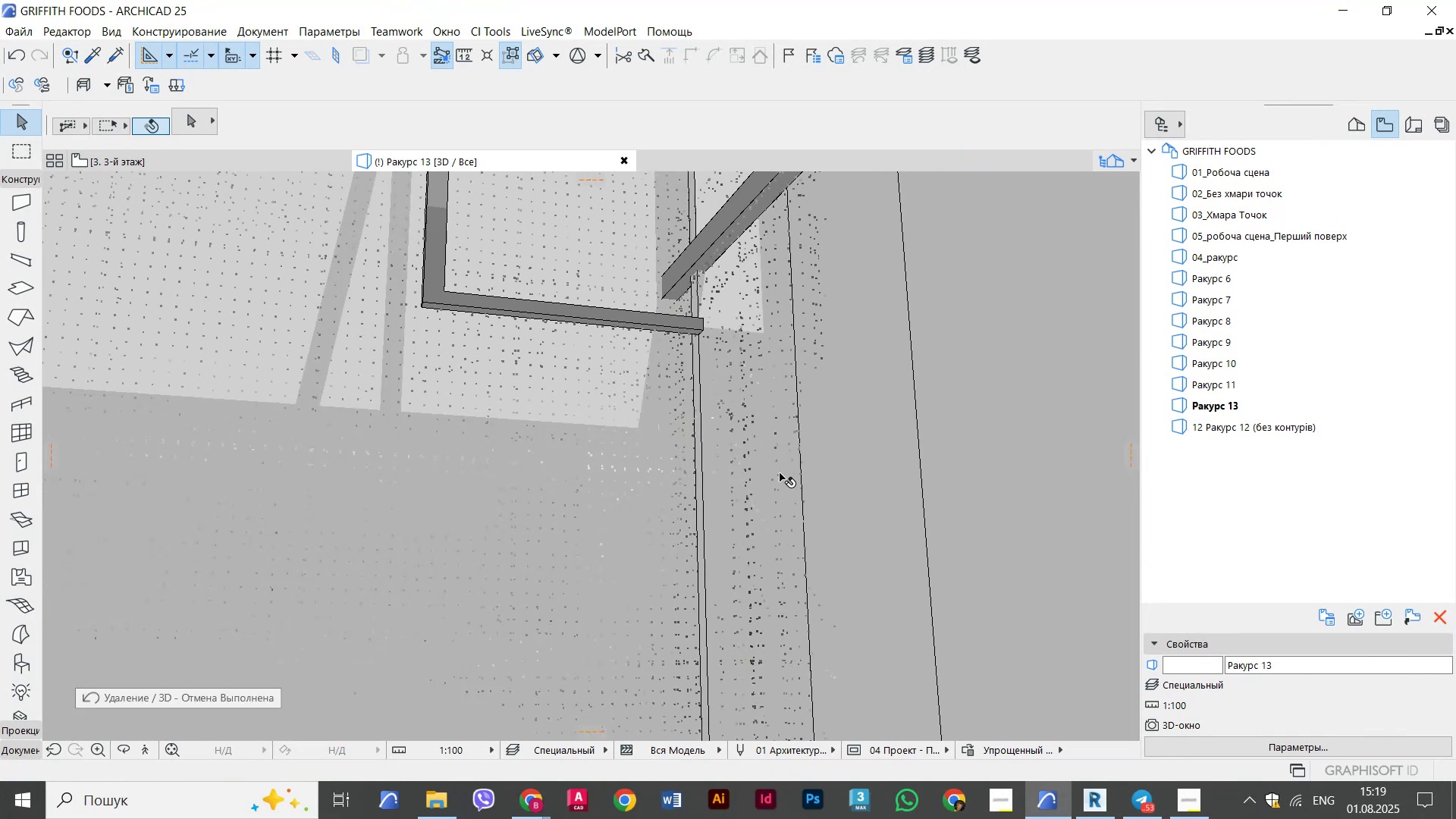 
scroll: coordinate [802, 541], scroll_direction: down, amount: 5.0
 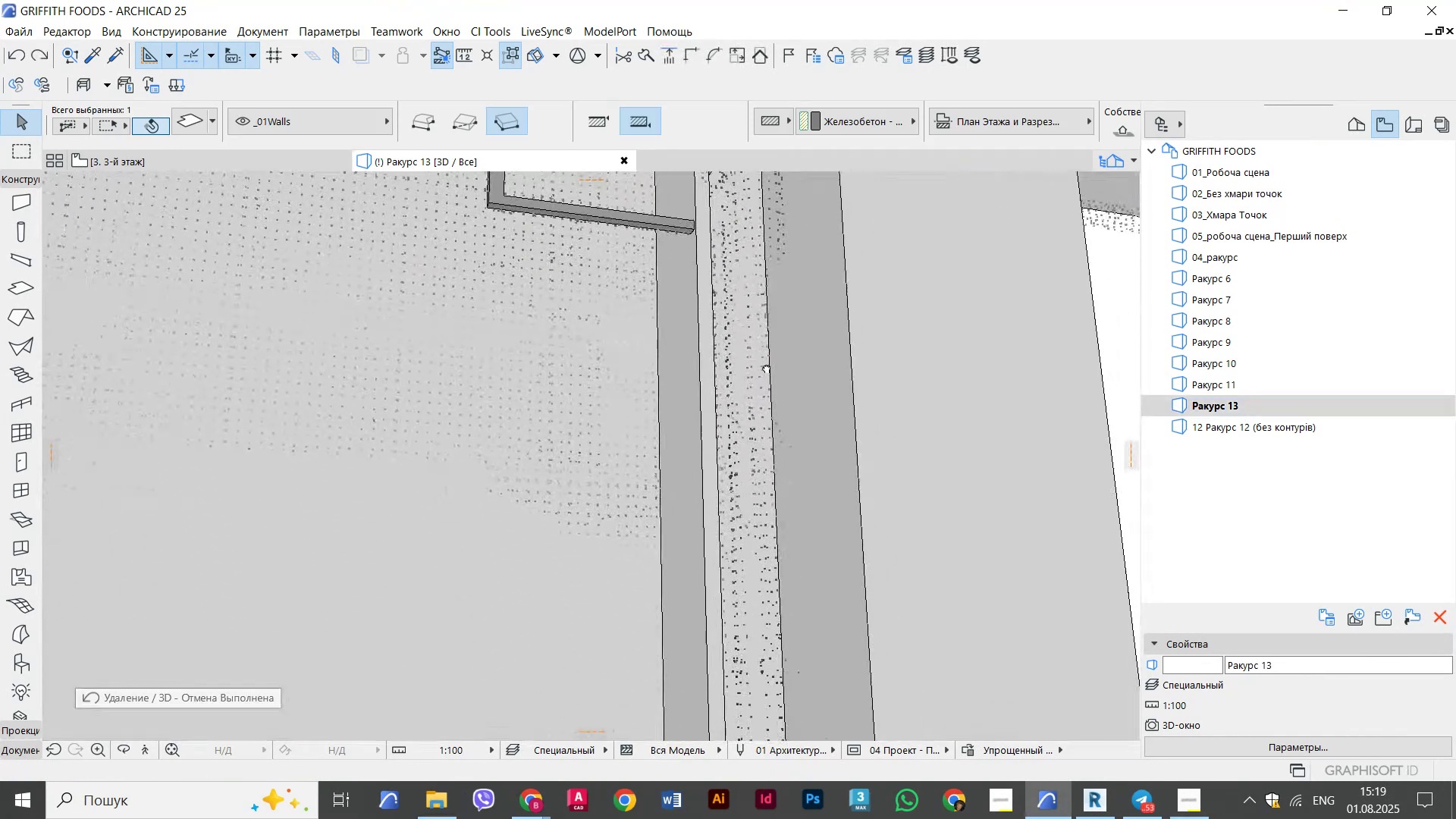 
hold_key(key=ShiftLeft, duration=0.42)
 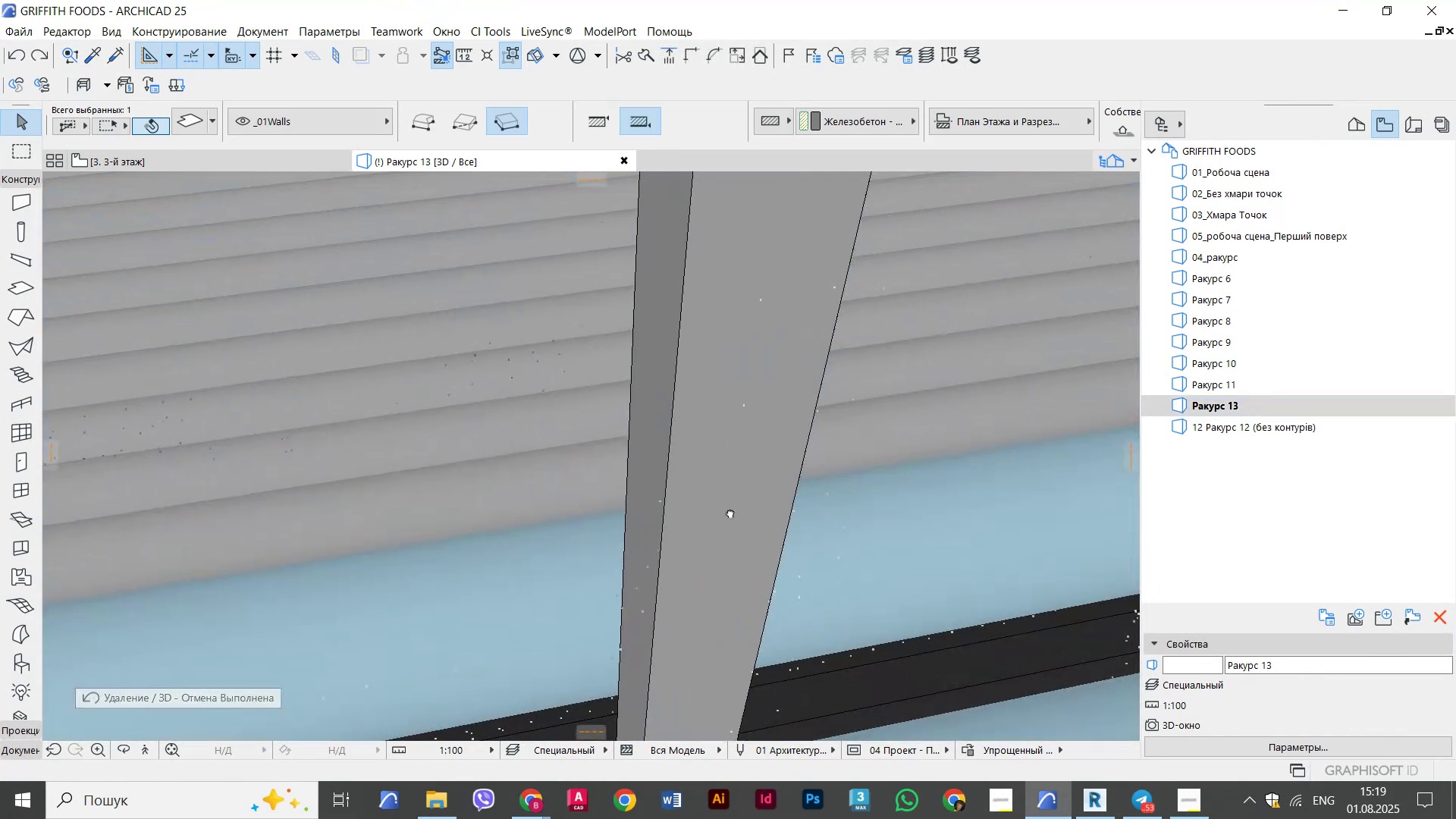 
hold_key(key=ShiftLeft, duration=0.36)
 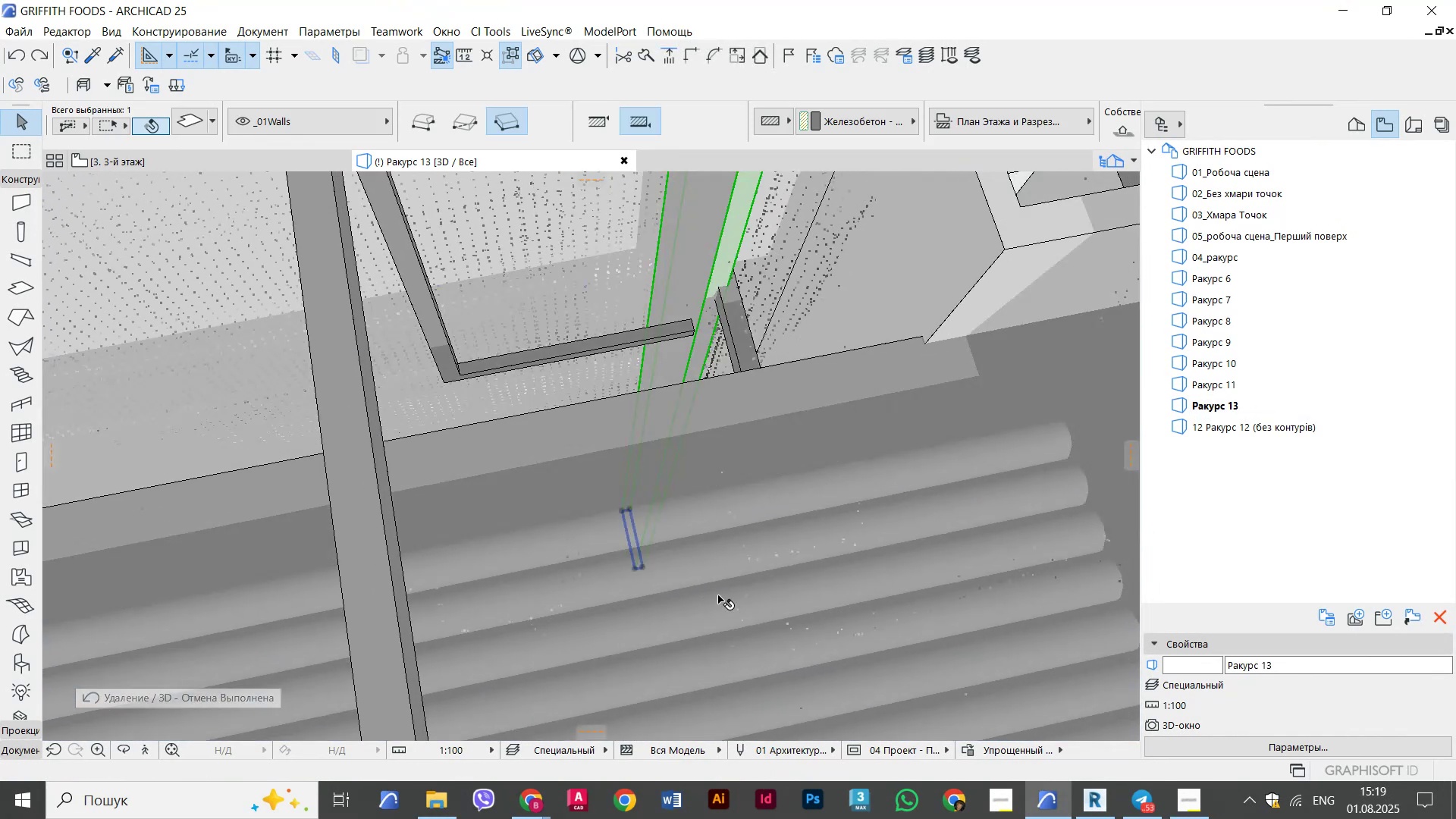 
scroll: coordinate [582, 583], scroll_direction: down, amount: 18.0
 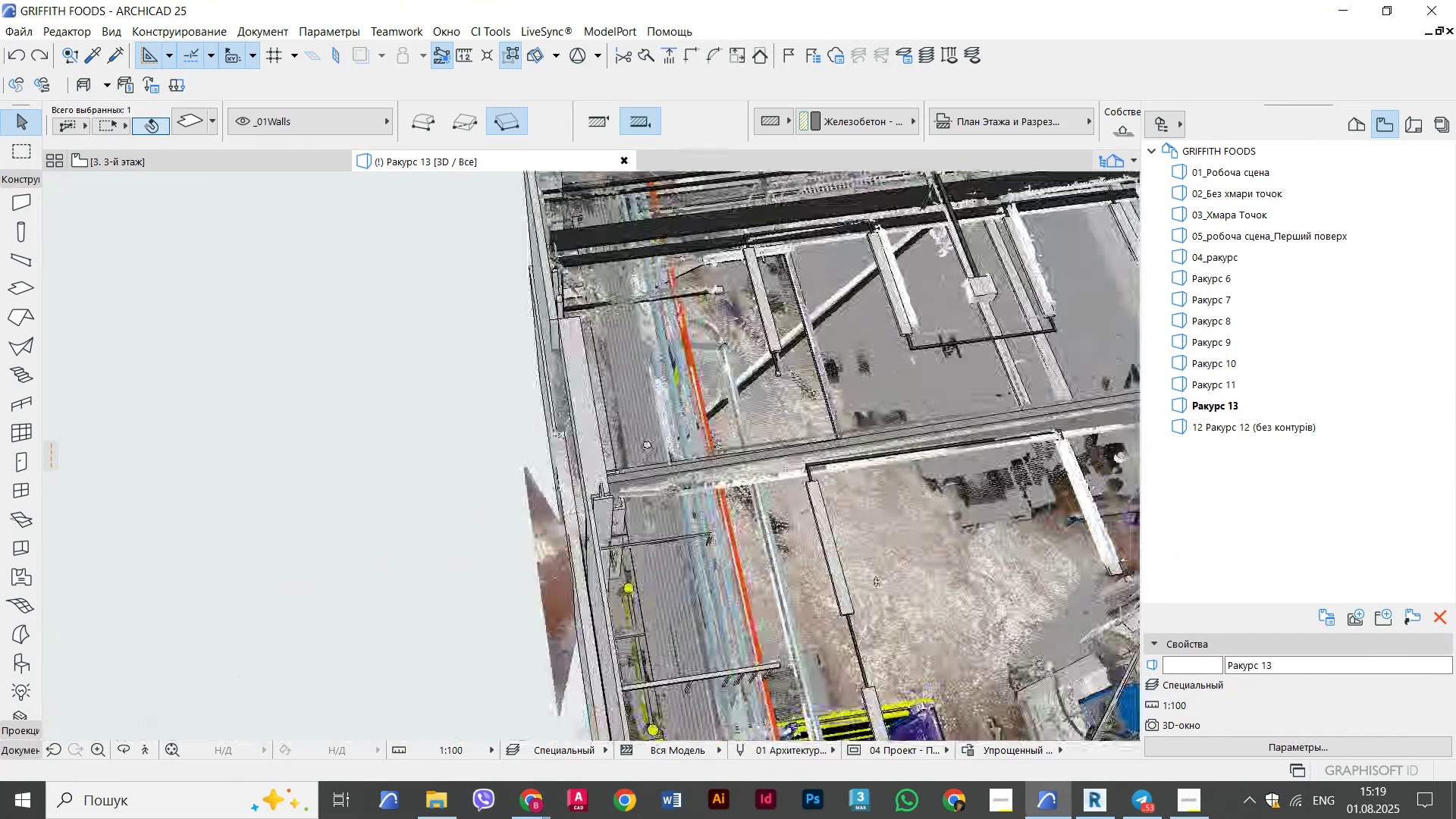 
hold_key(key=ShiftLeft, duration=2.45)
 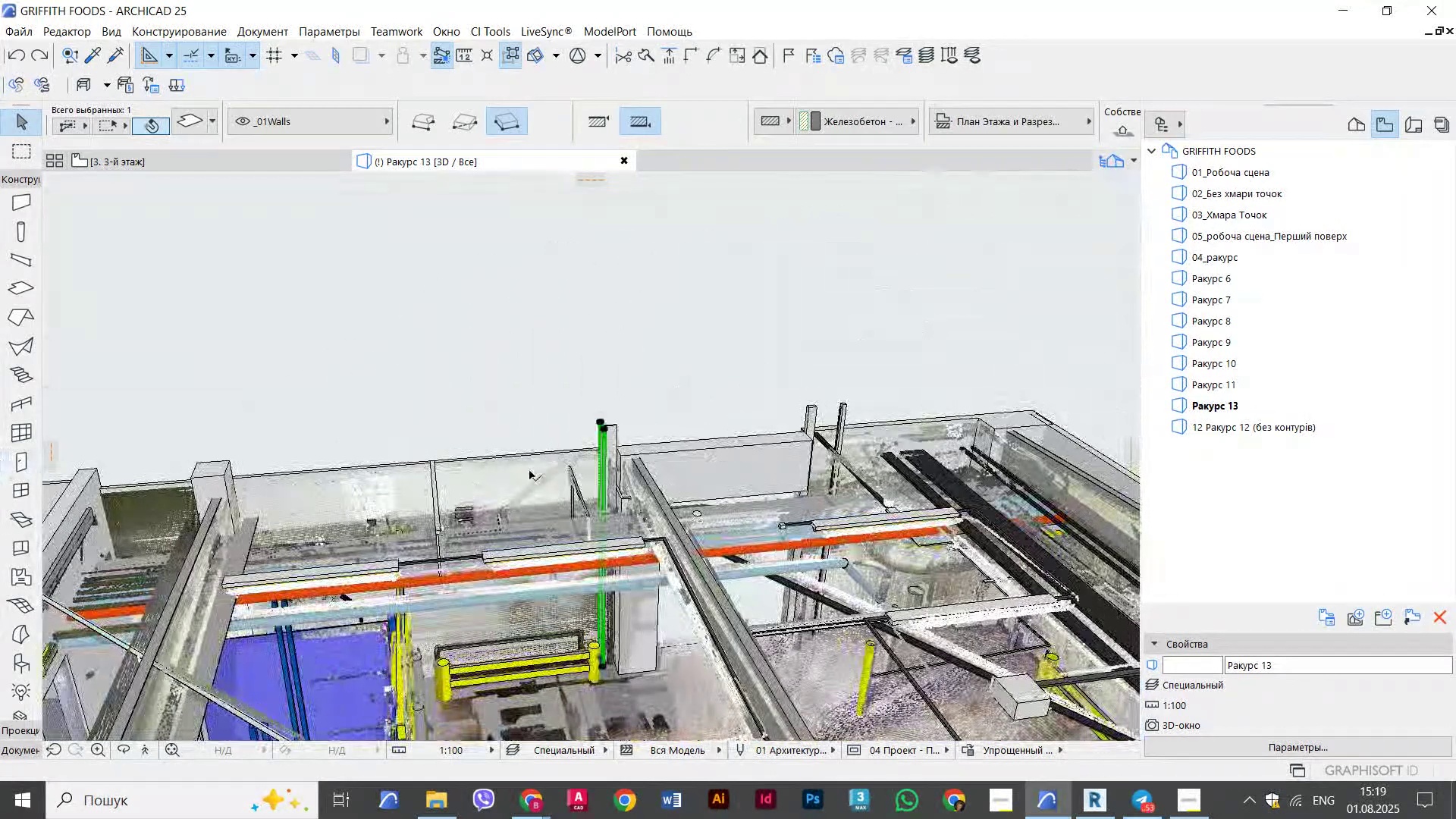 
scroll: coordinate [598, 434], scroll_direction: up, amount: 15.0
 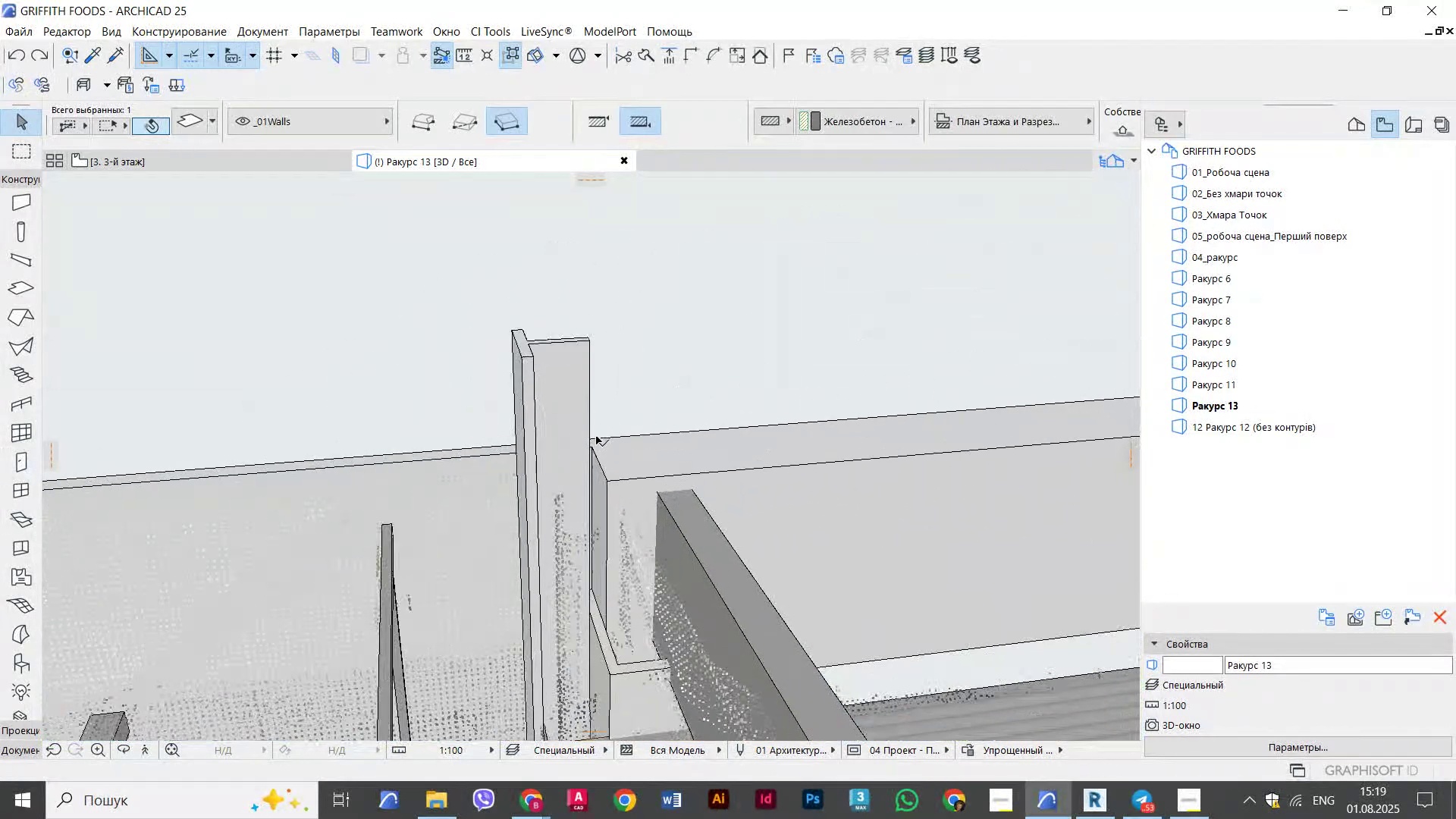 
hold_key(key=ShiftLeft, duration=0.93)
 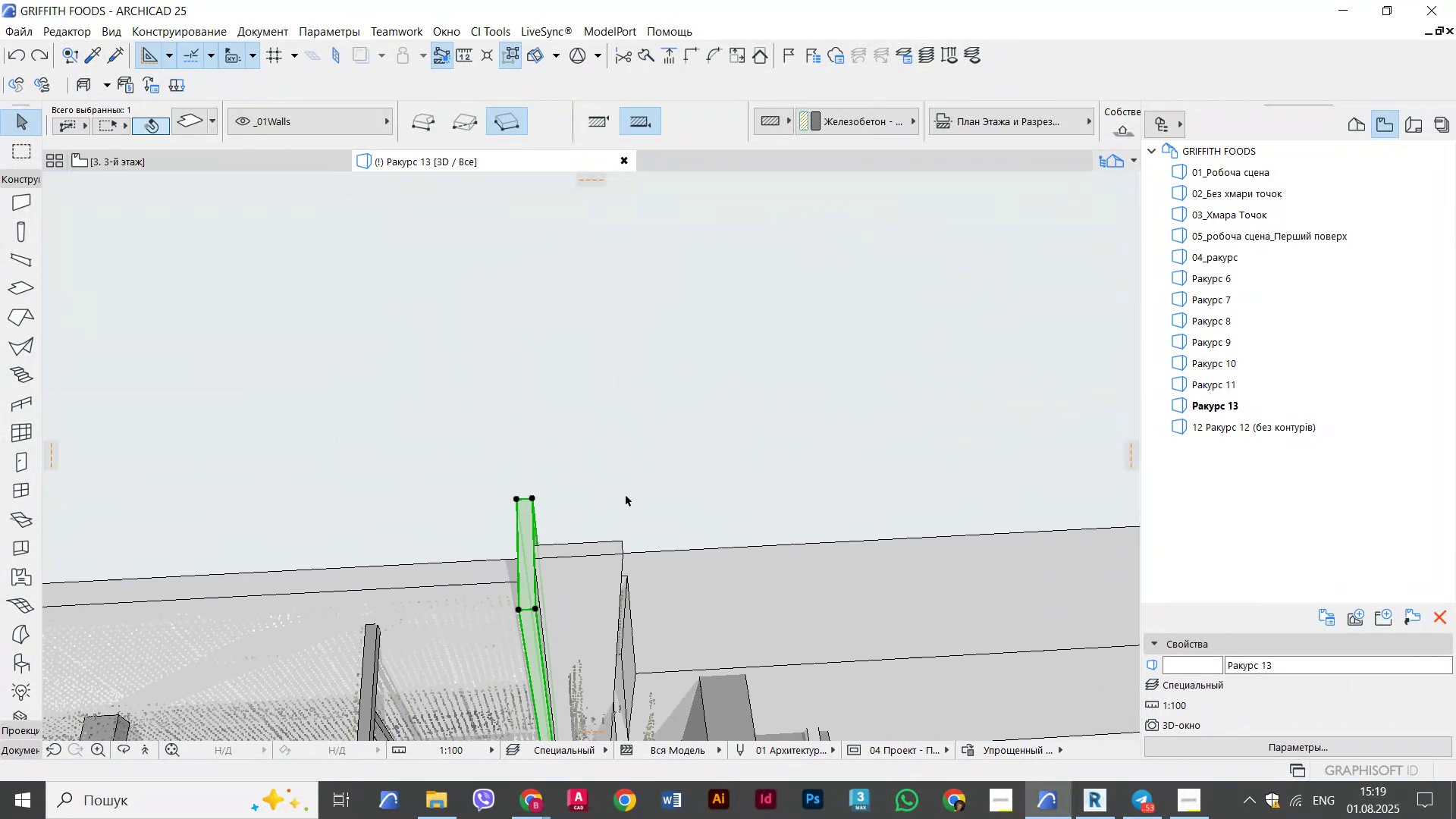 
scroll: coordinate [543, 590], scroll_direction: up, amount: 3.0
 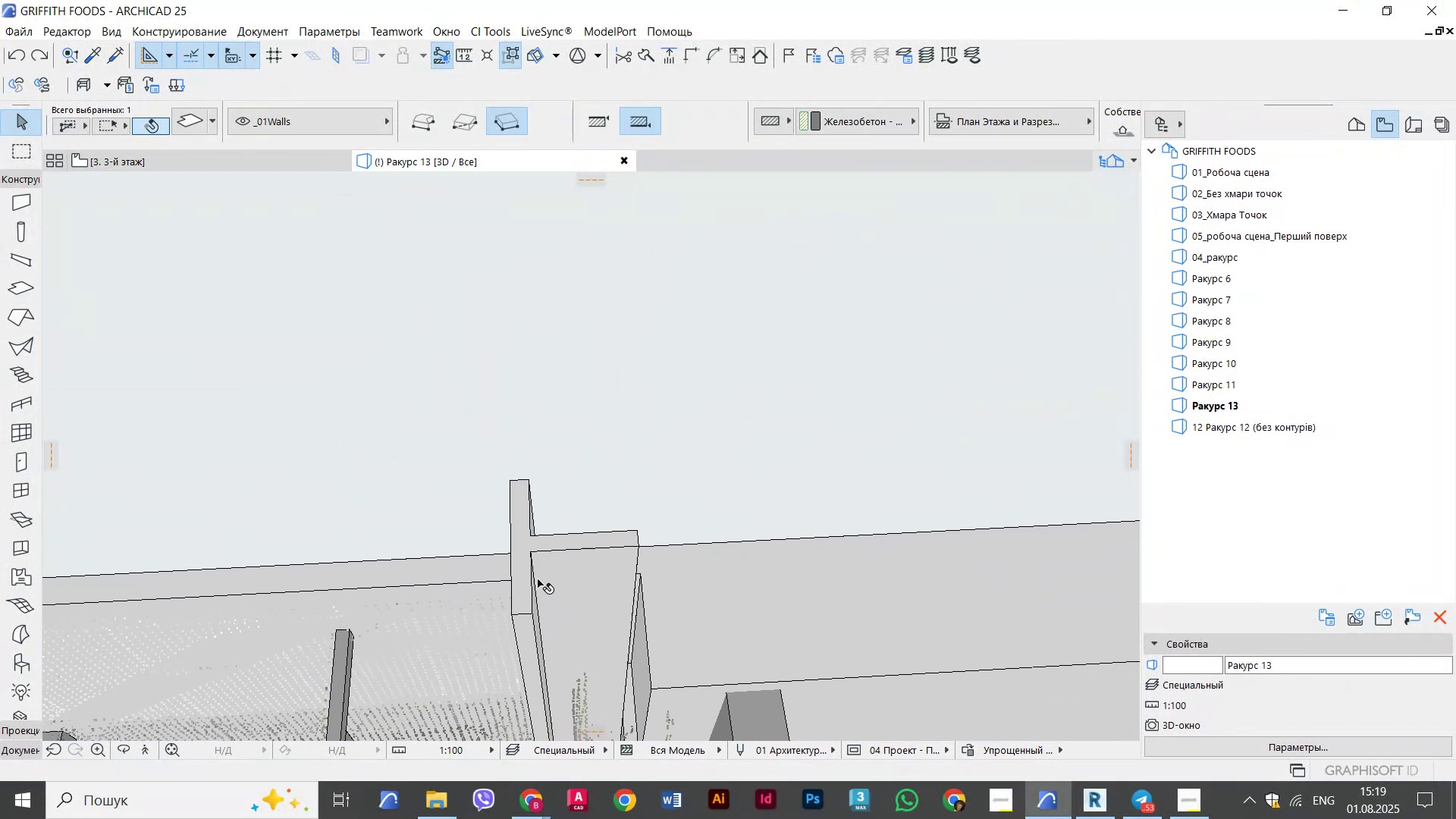 
key(Control+D)
 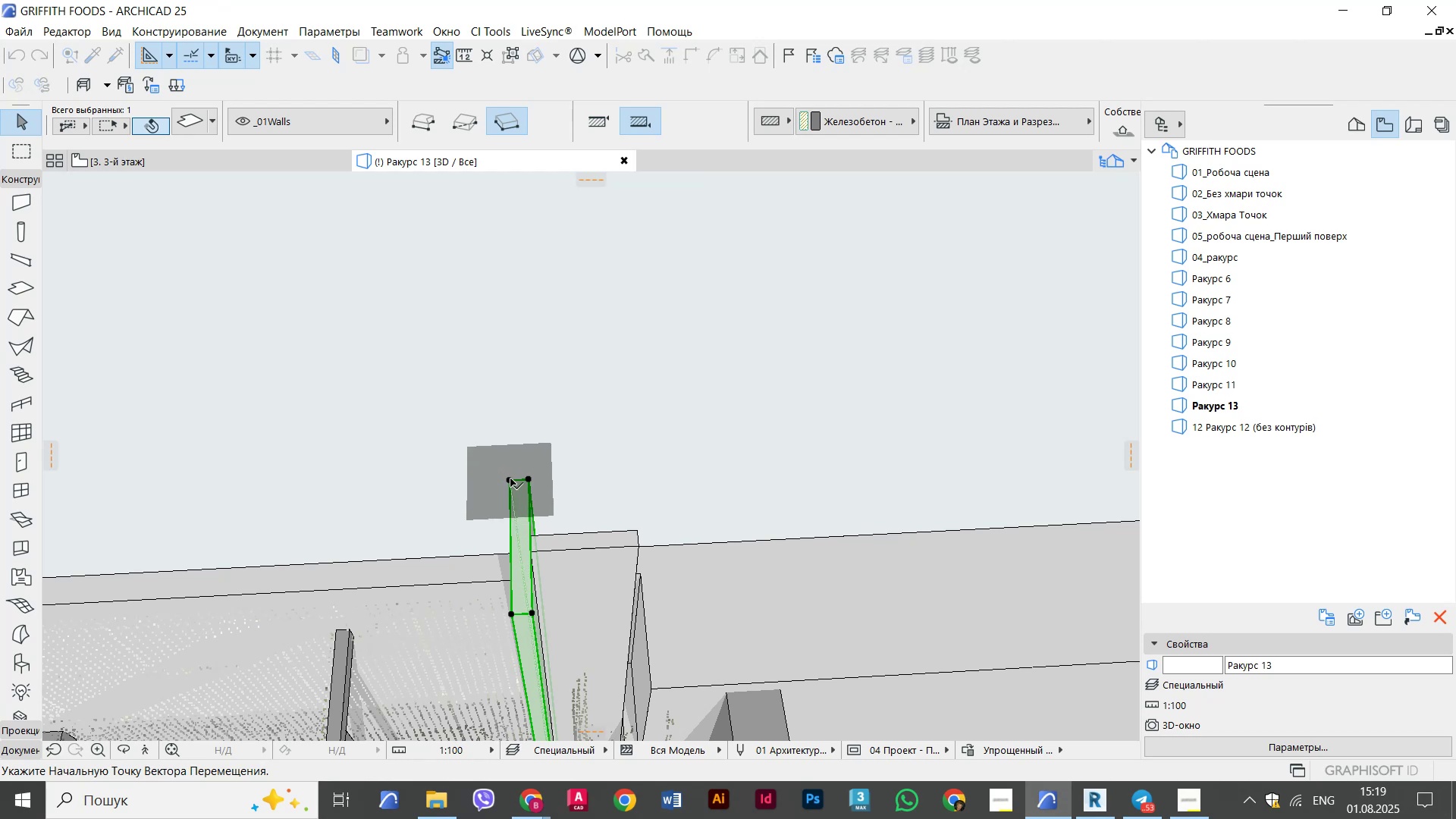 
left_click([510, 475])
 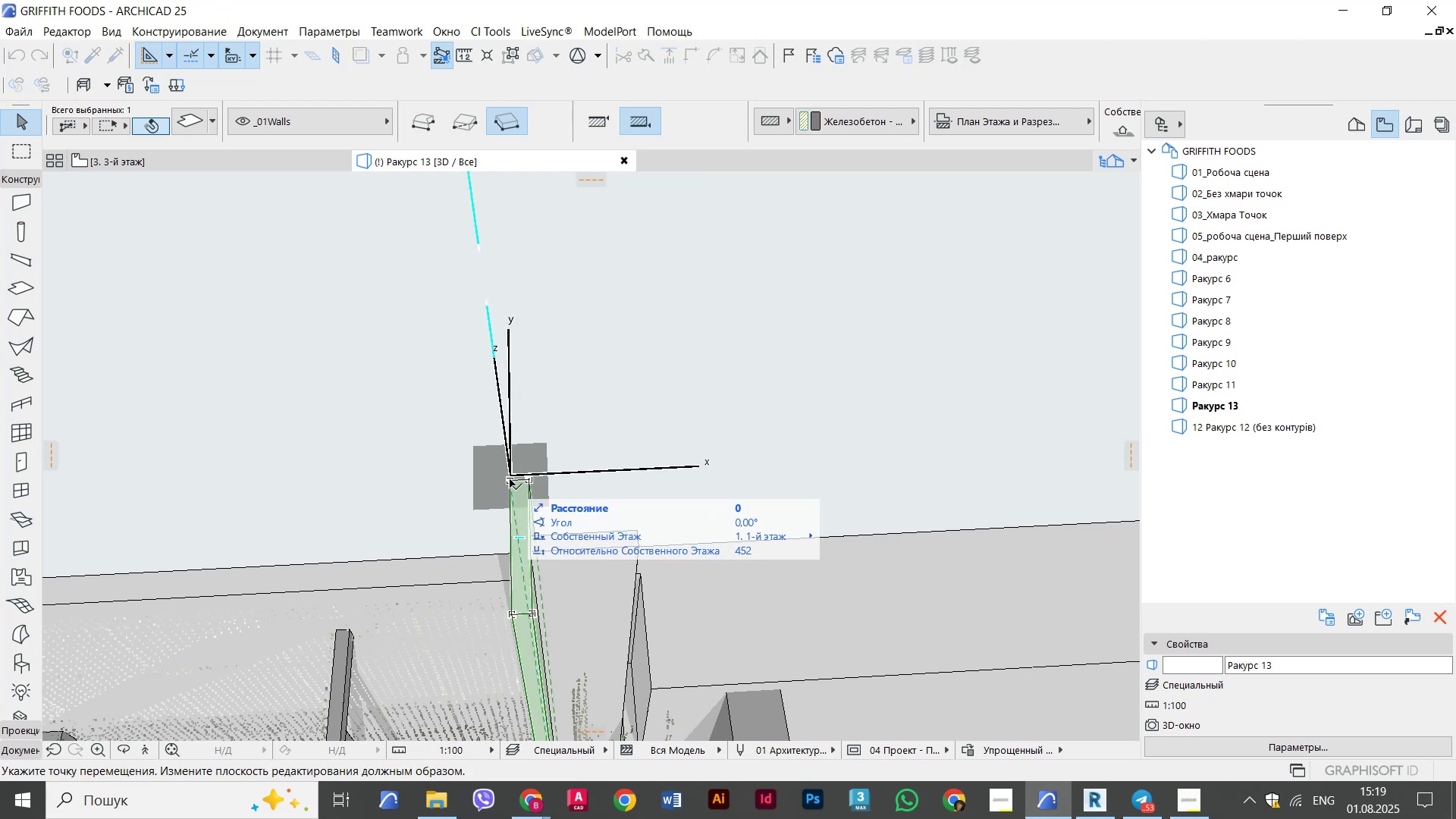 
key(Escape)
 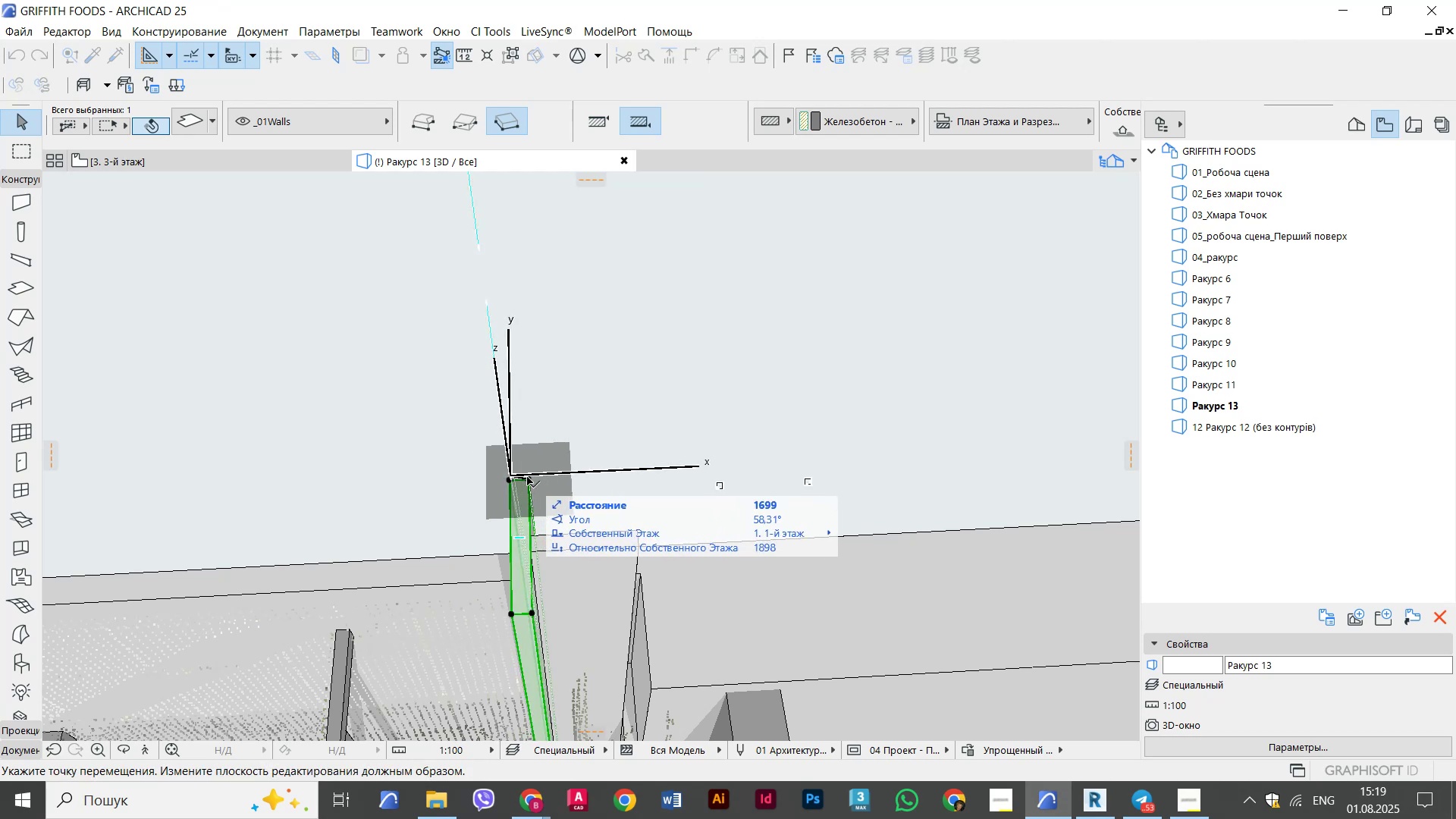 
key(Escape)
 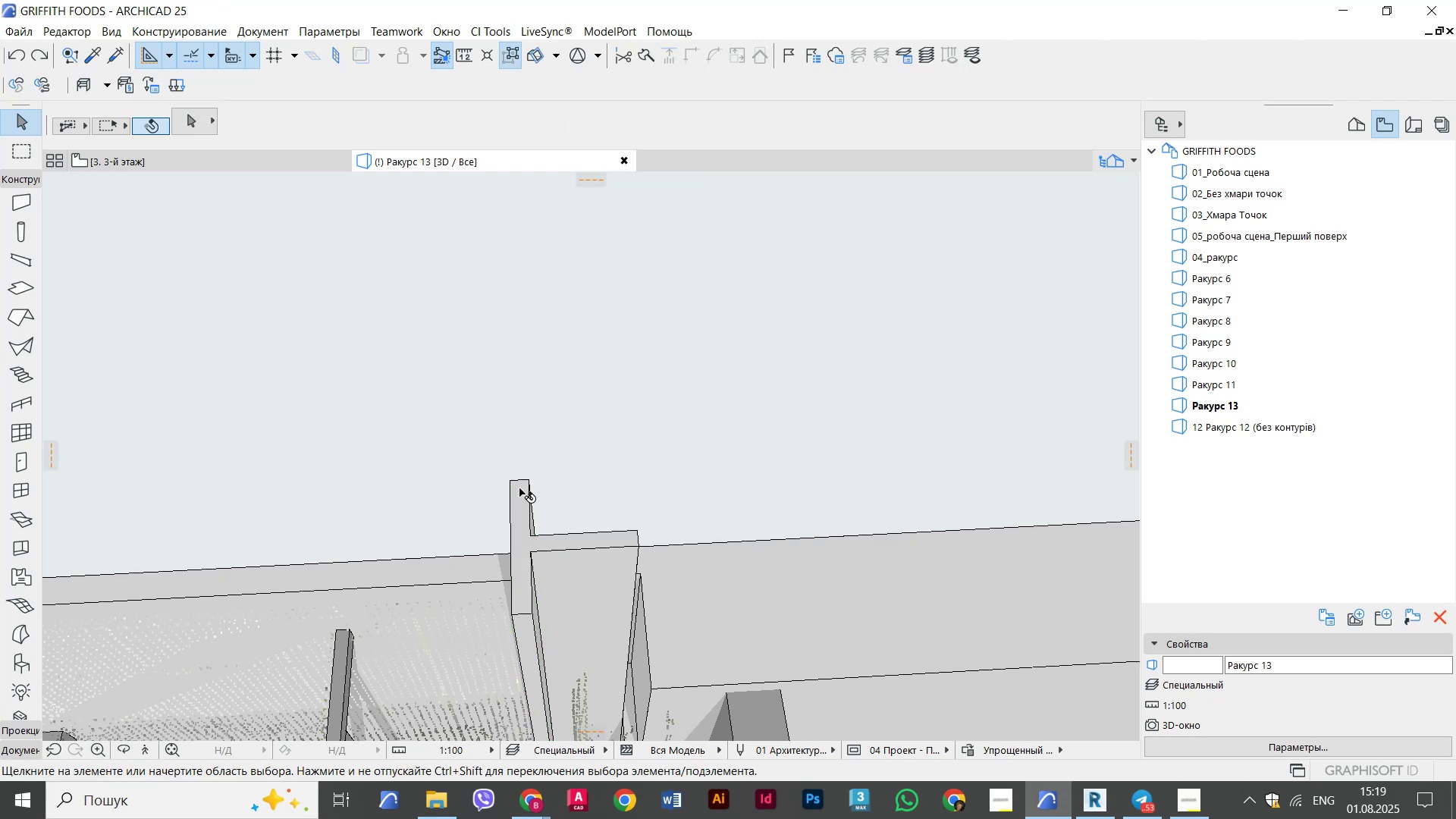 
key(Control+D)
 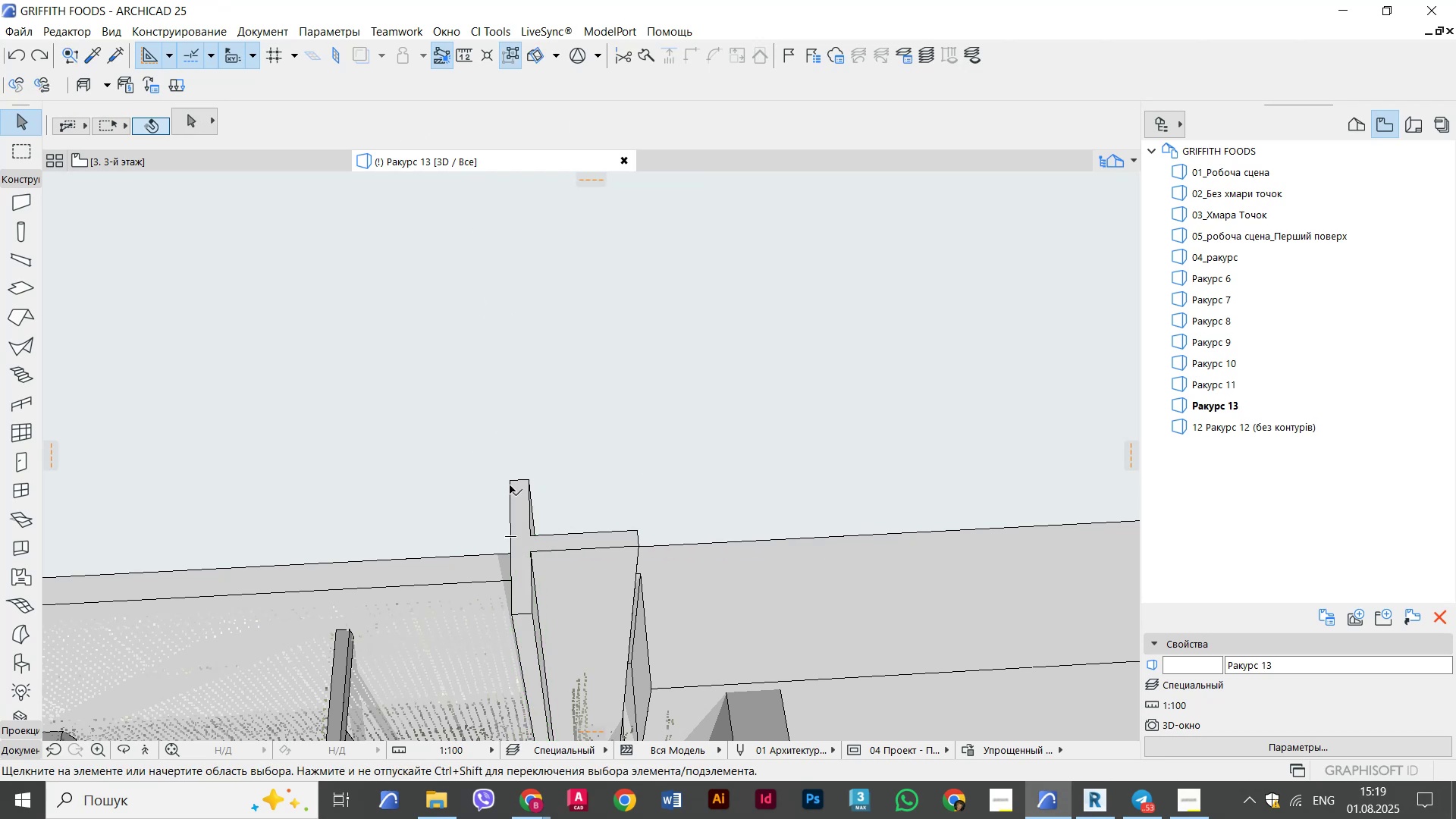 
left_click([514, 487])
 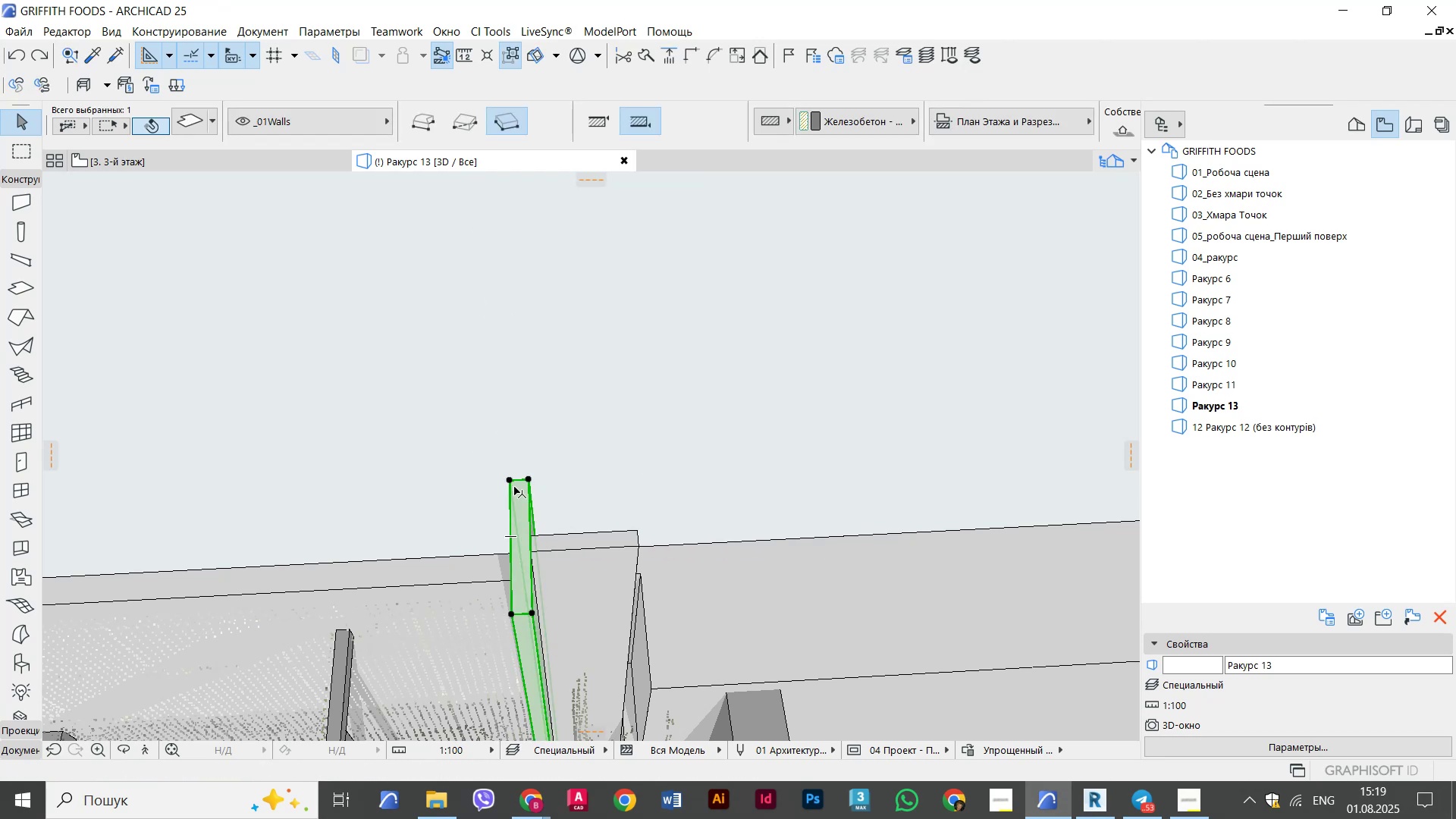 
key(Control+D)
 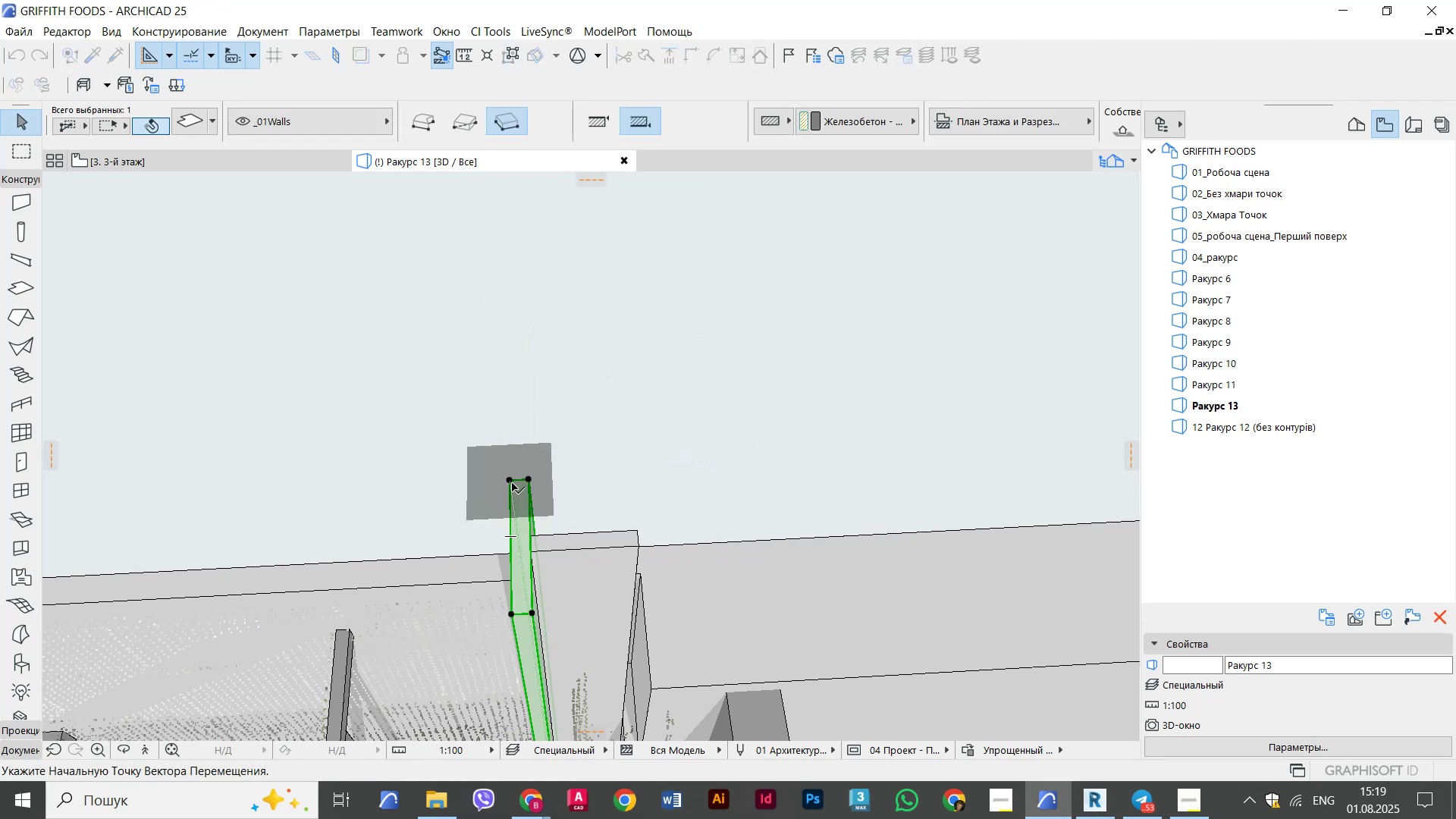 
left_click([512, 483])
 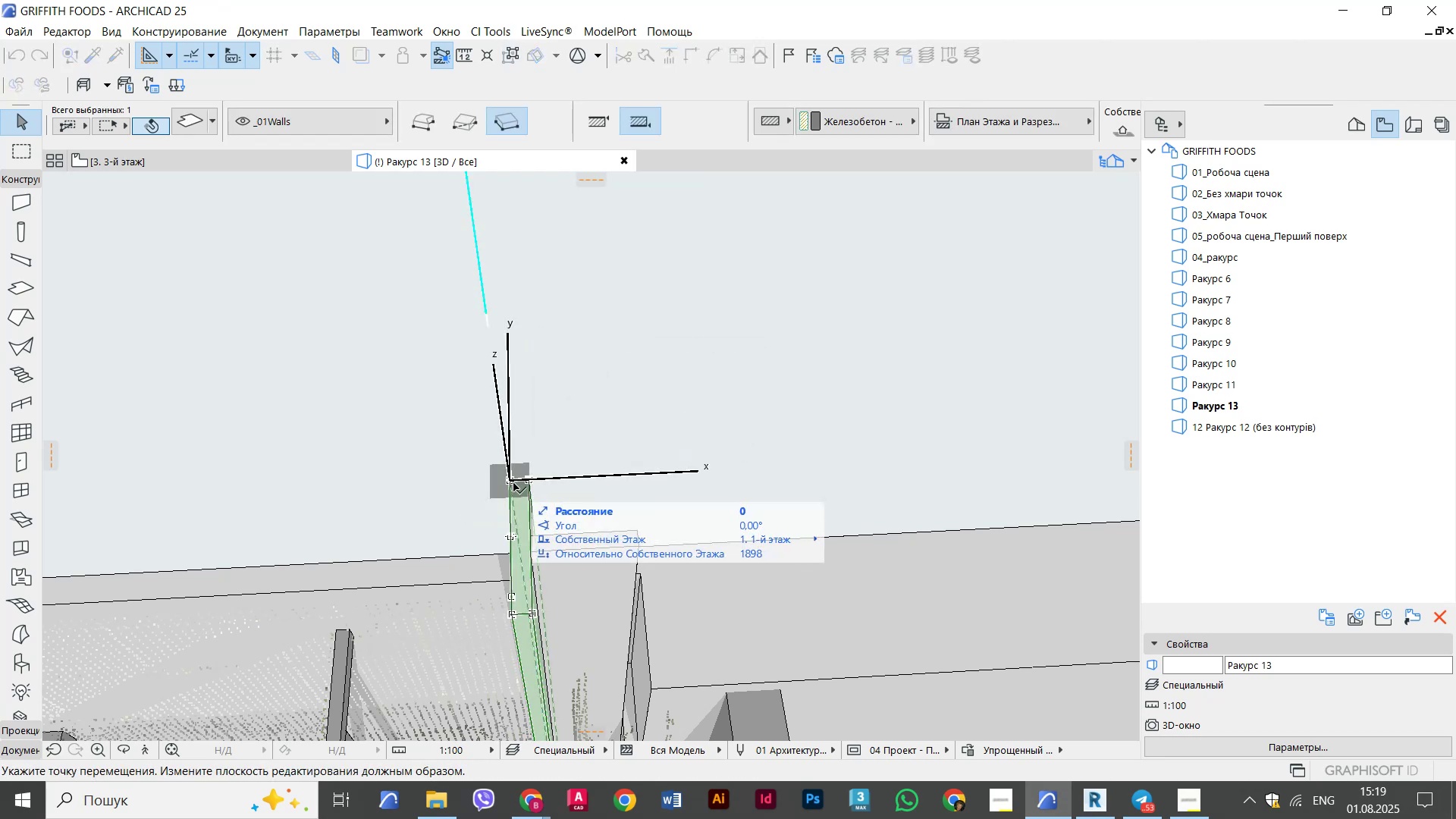 
hold_key(key=ShiftLeft, duration=1.76)
left_click([637, 527])
 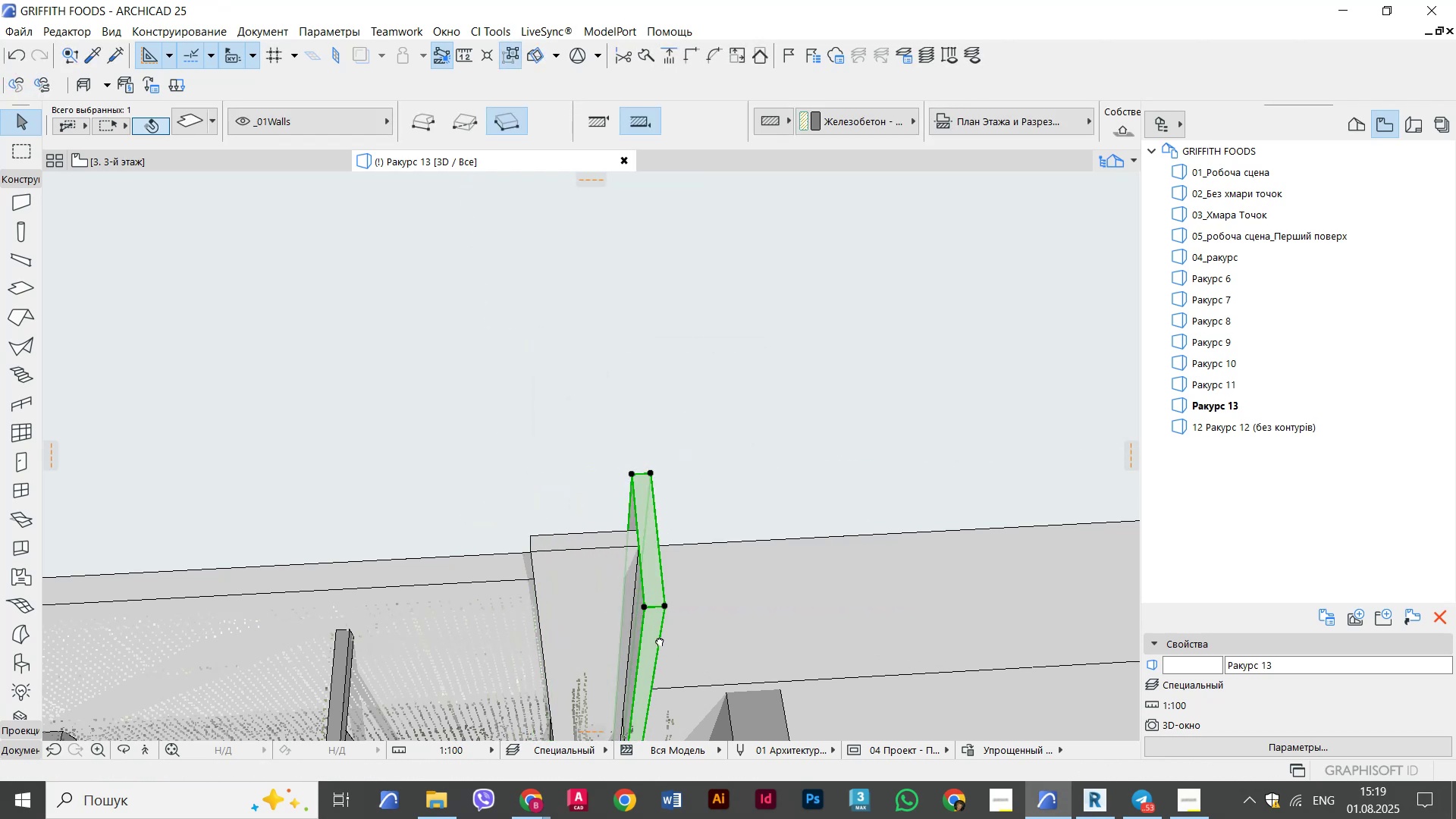 
hold_key(key=ShiftLeft, duration=0.59)
 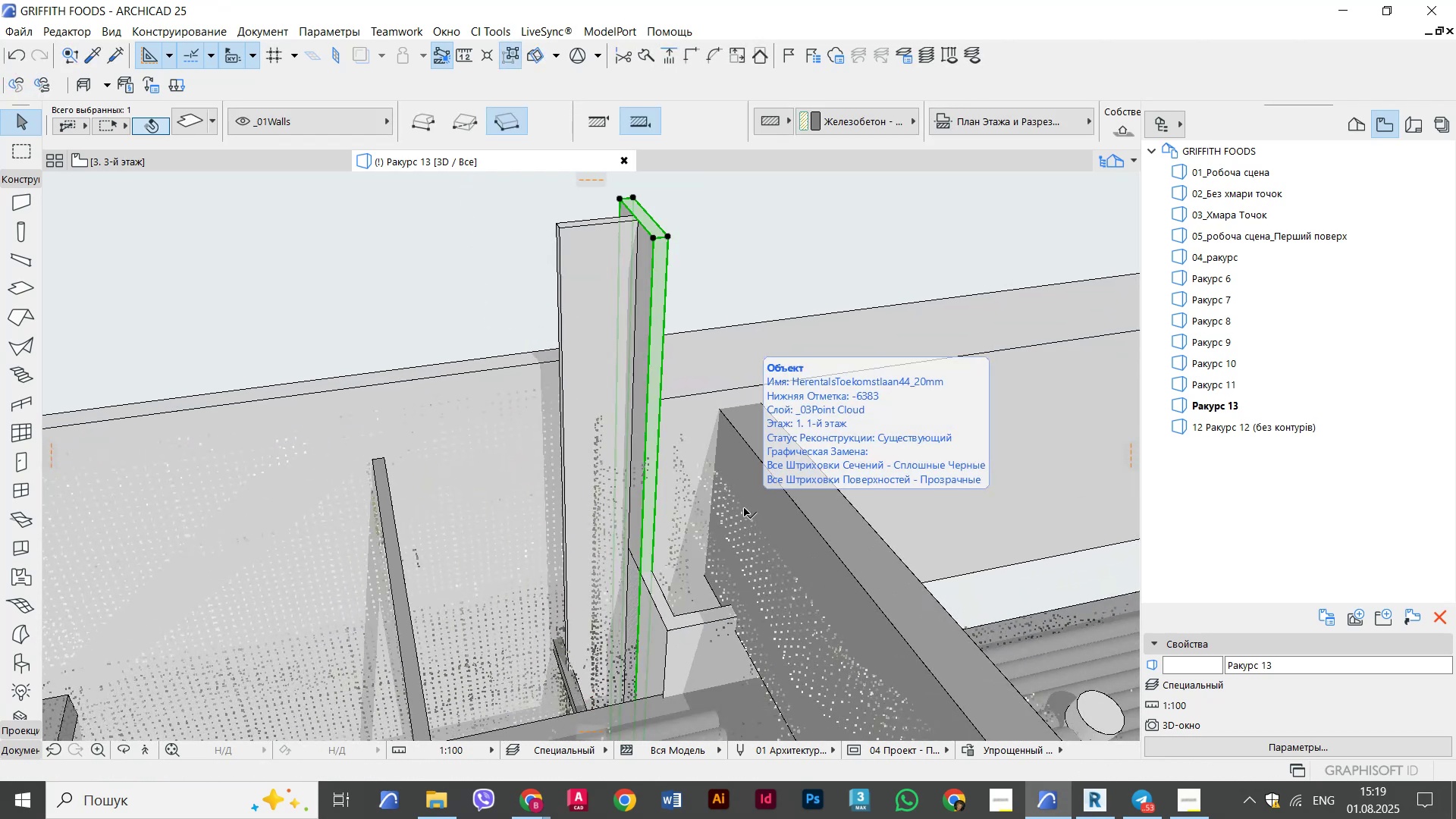 
scroll: coordinate [744, 508], scroll_direction: down, amount: 2.0
 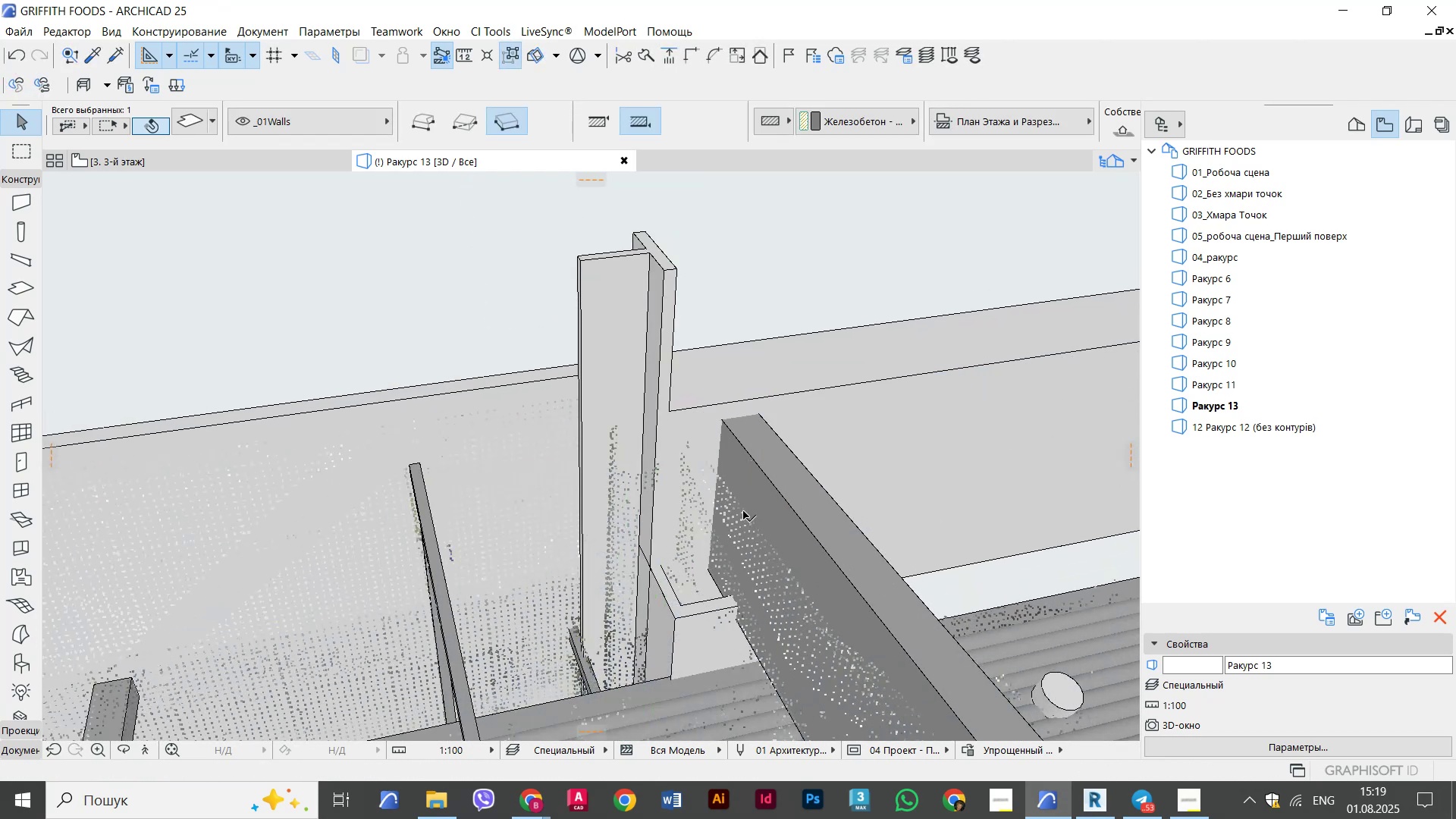 
hold_key(key=ShiftLeft, duration=1.69)
 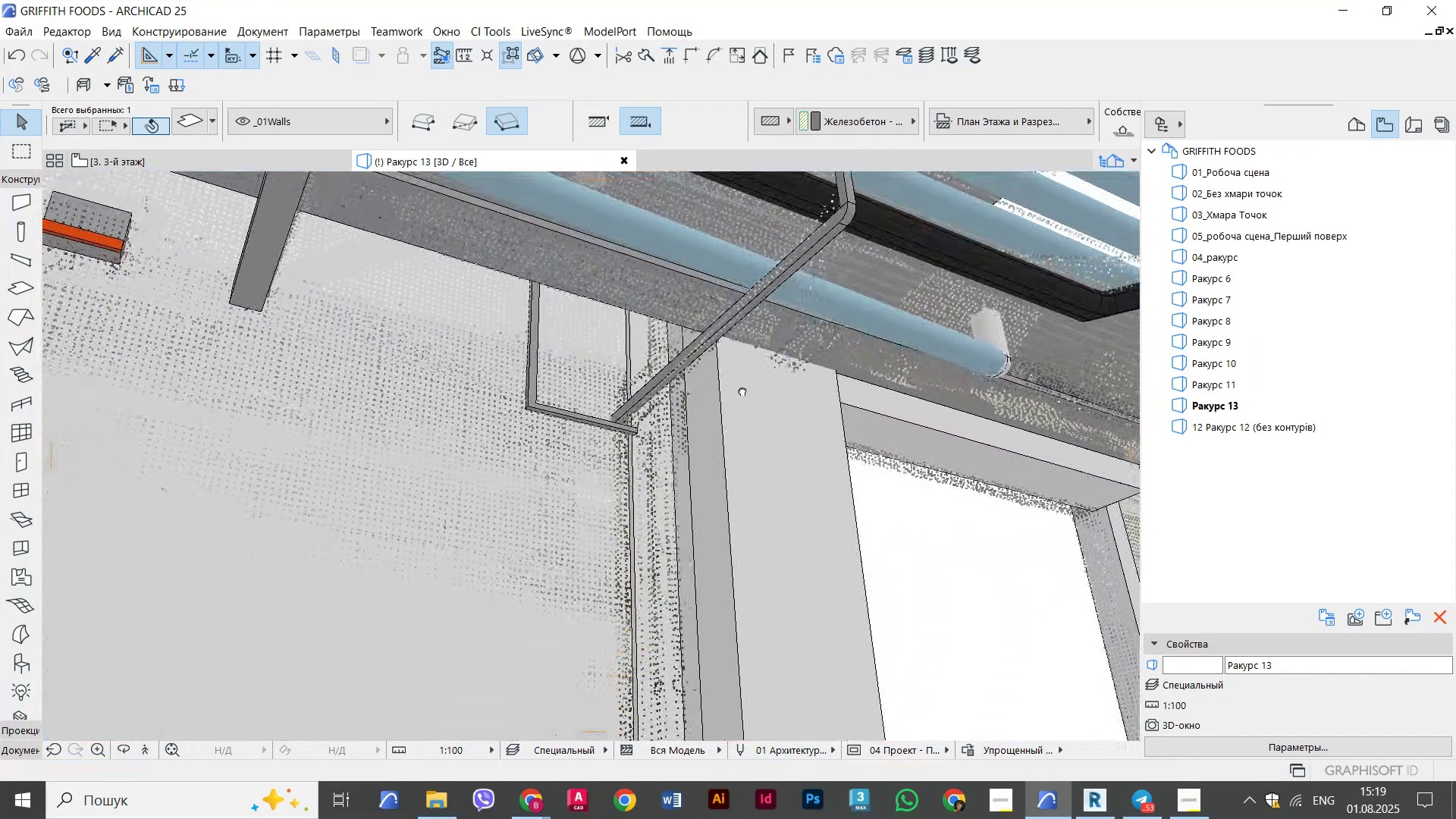 
hold_key(key=ShiftLeft, duration=1.93)
 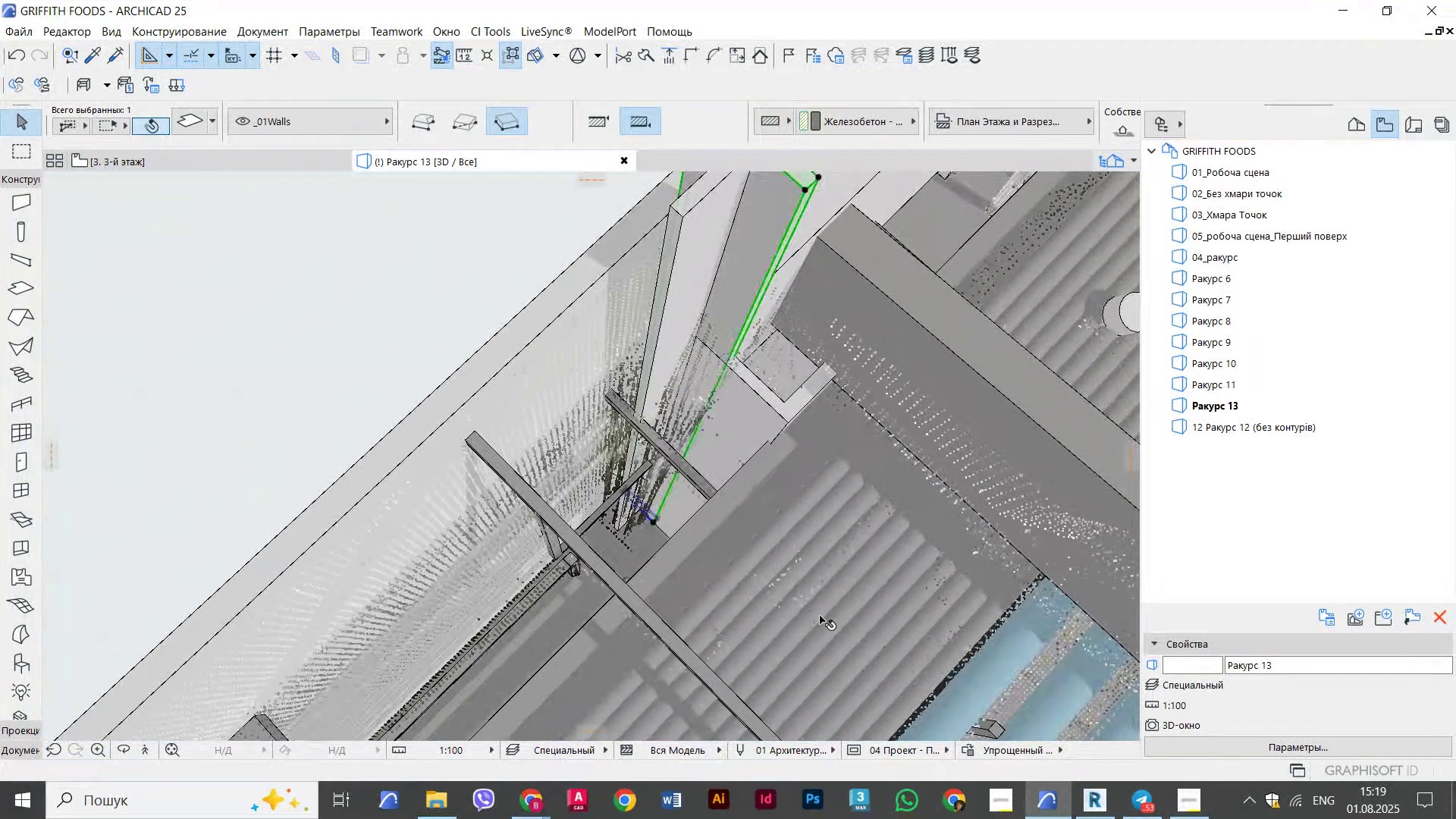 
key(Escape)
 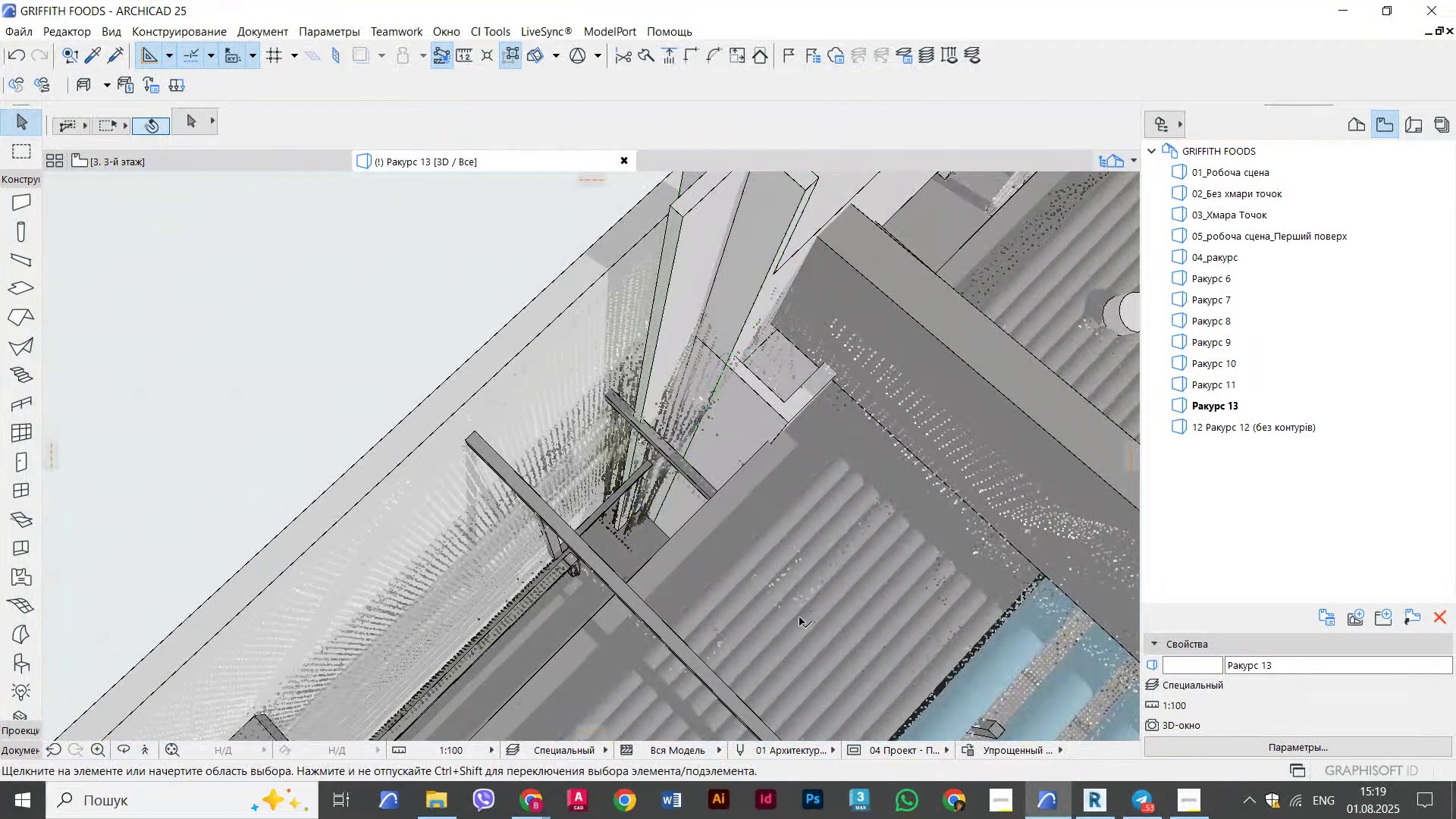 
key(Escape)
 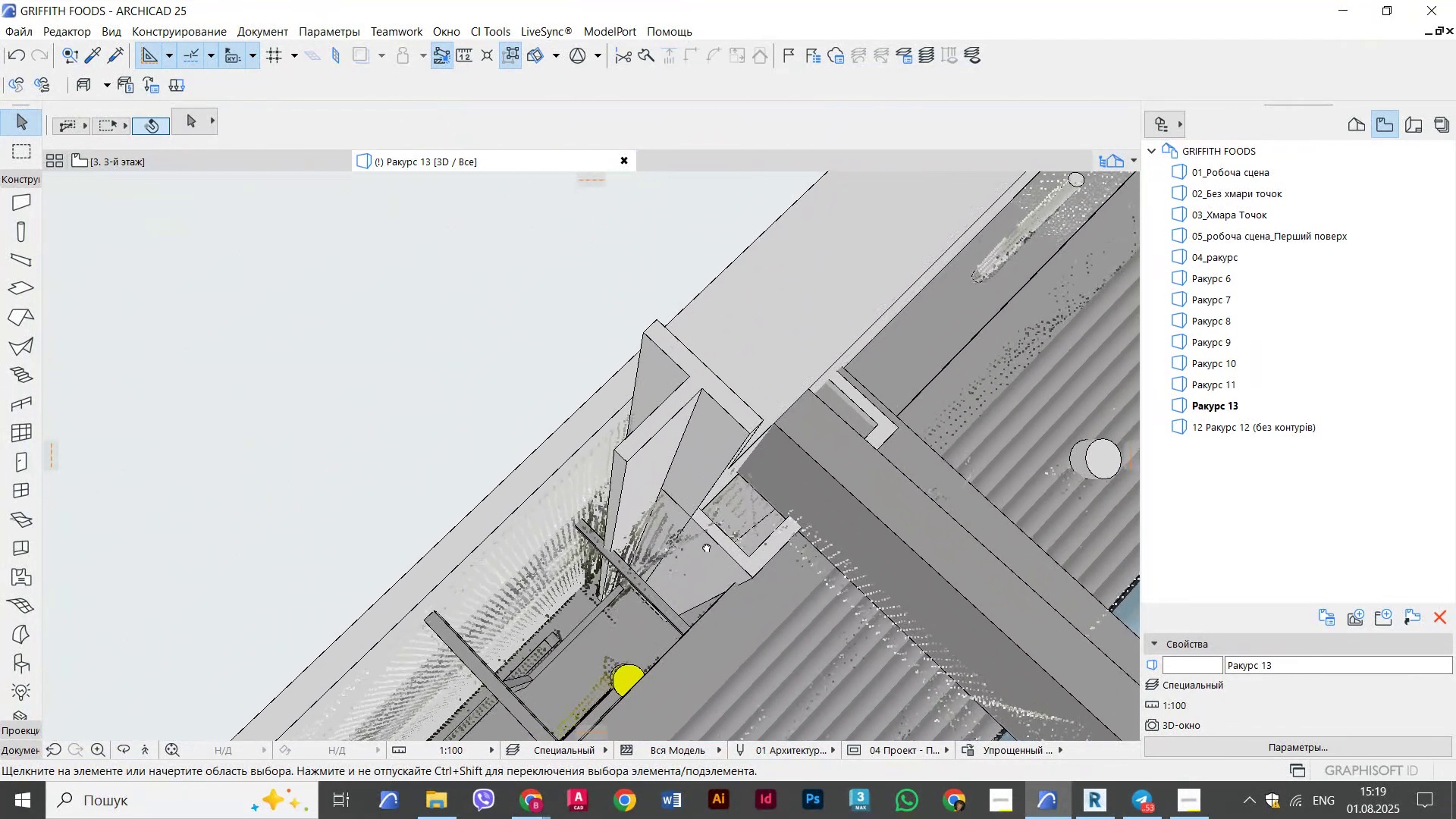 
key(Escape)
 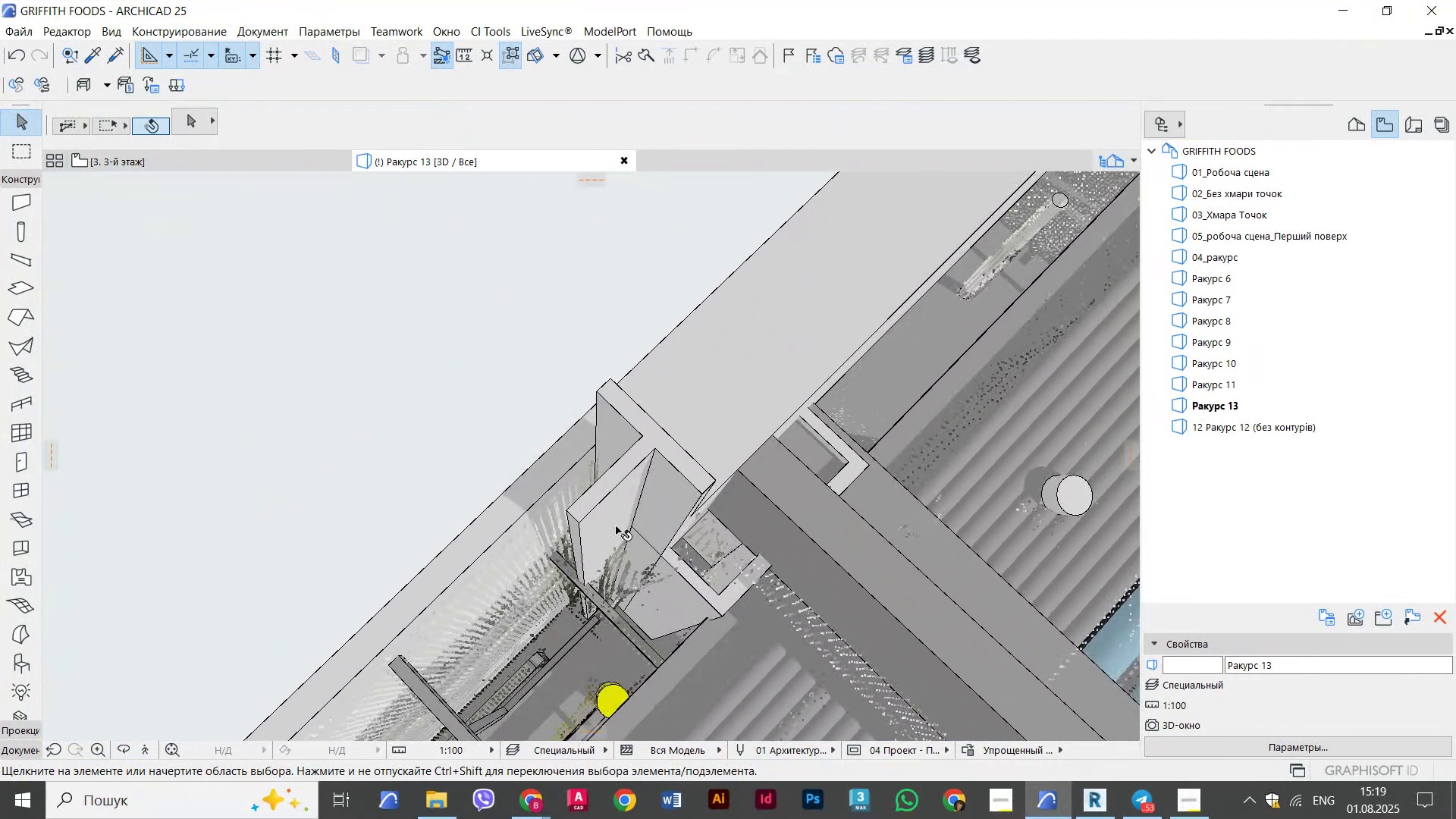 
key(Escape)
 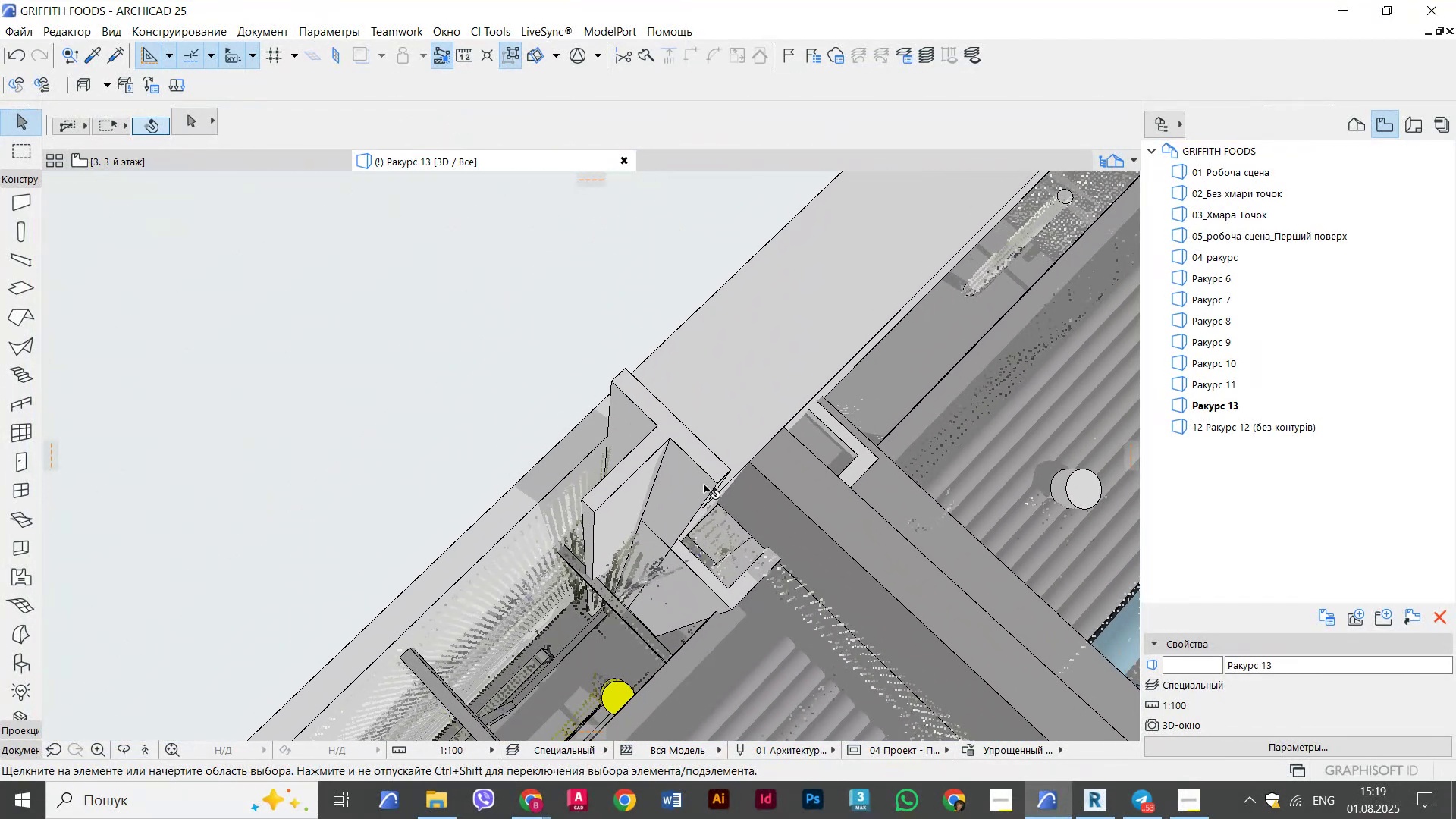 
left_click([708, 481])
 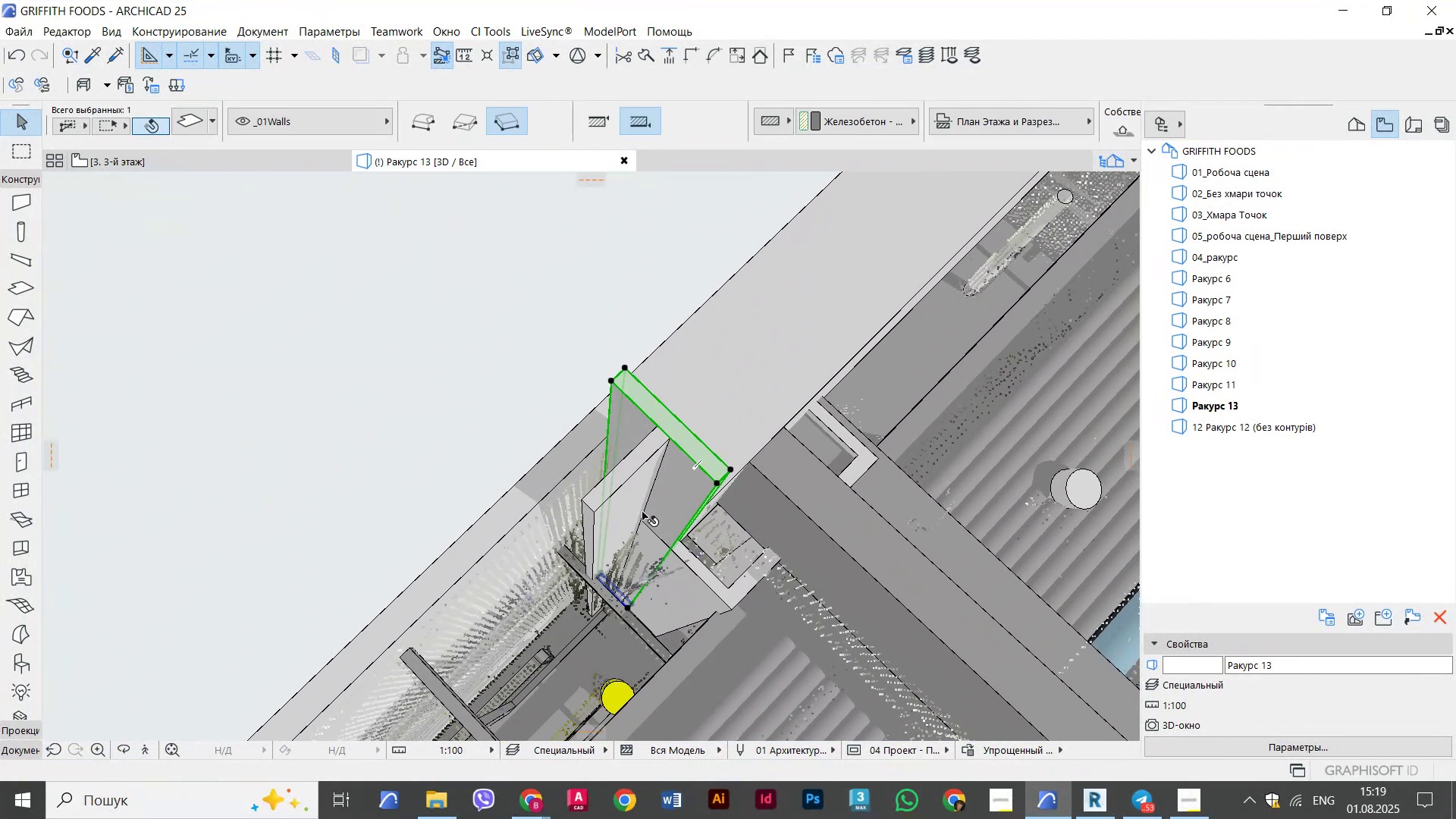 
key(Escape)
 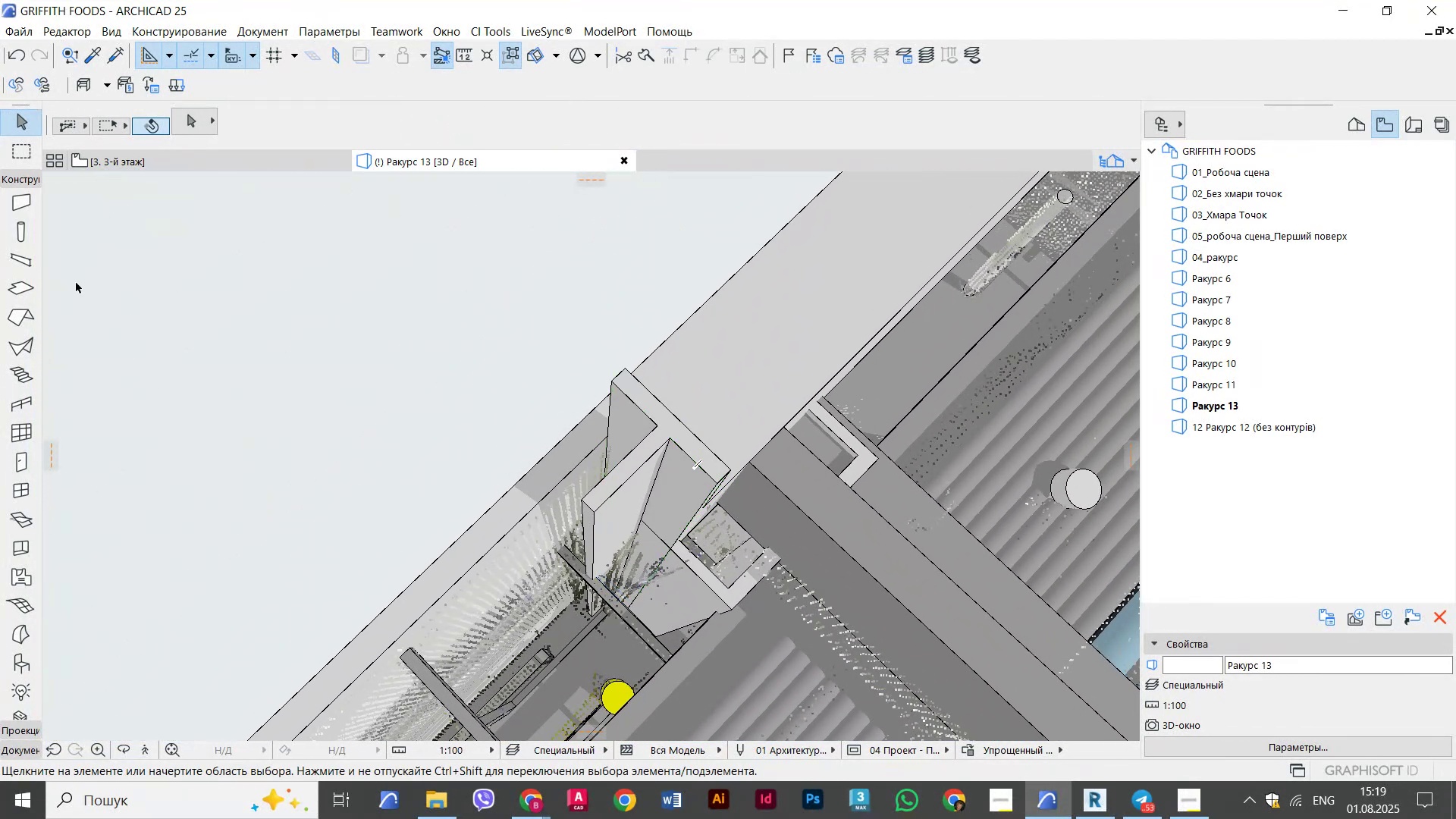 
key(Escape)
 